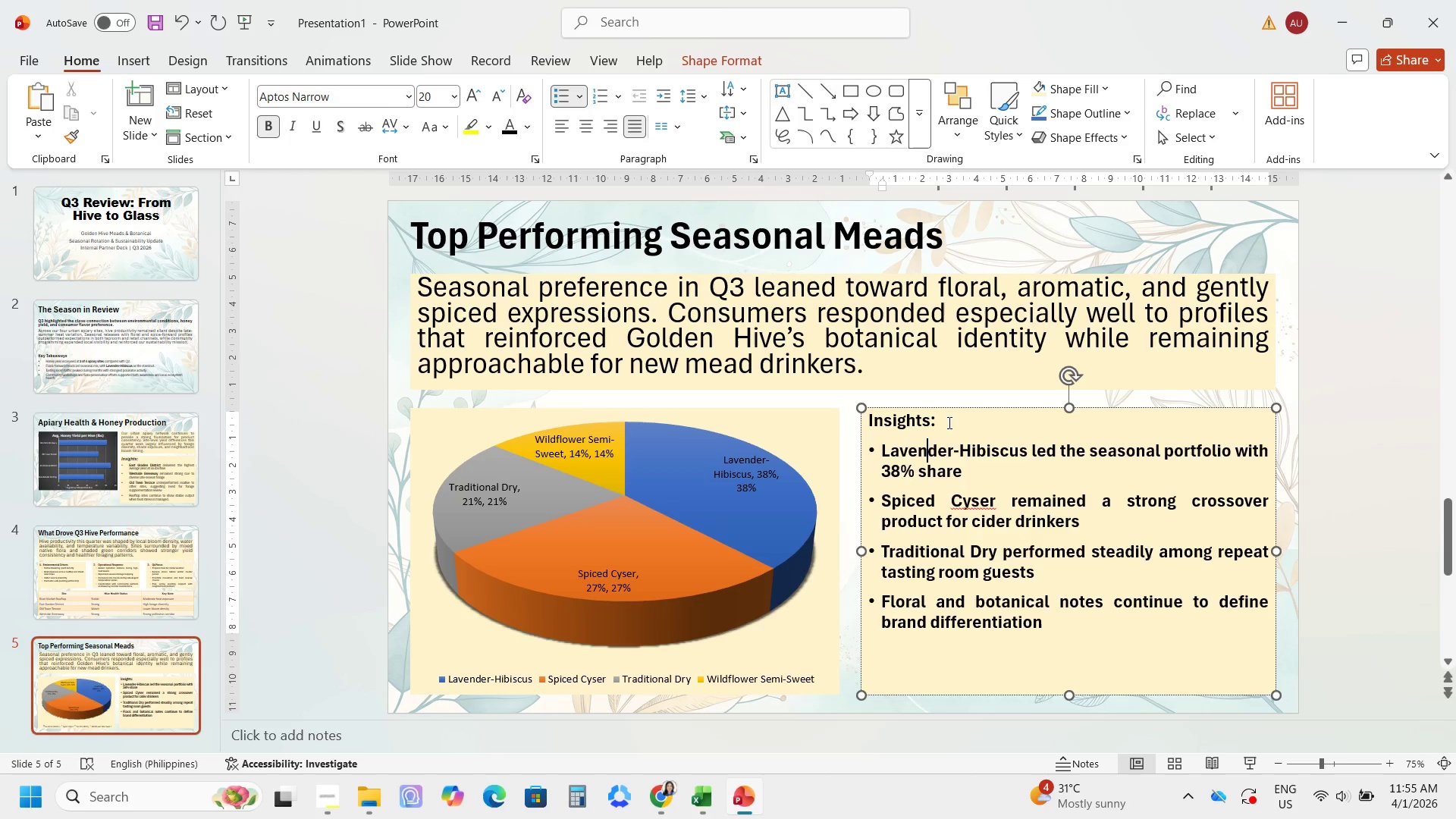 
left_click_drag(start_coordinate=[948, 422], to_coordinate=[886, 417])
 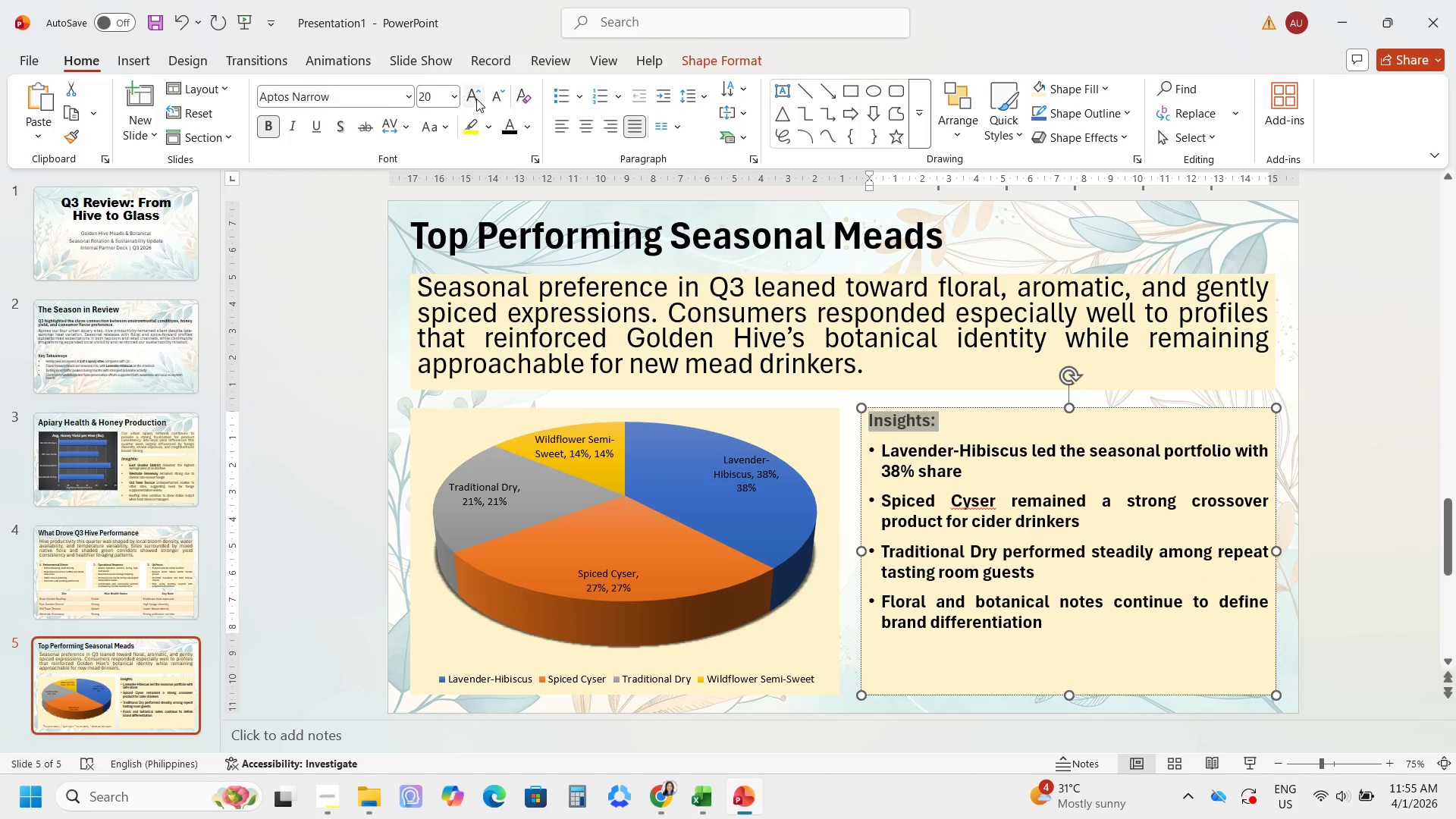 
double_click([476, 99])
 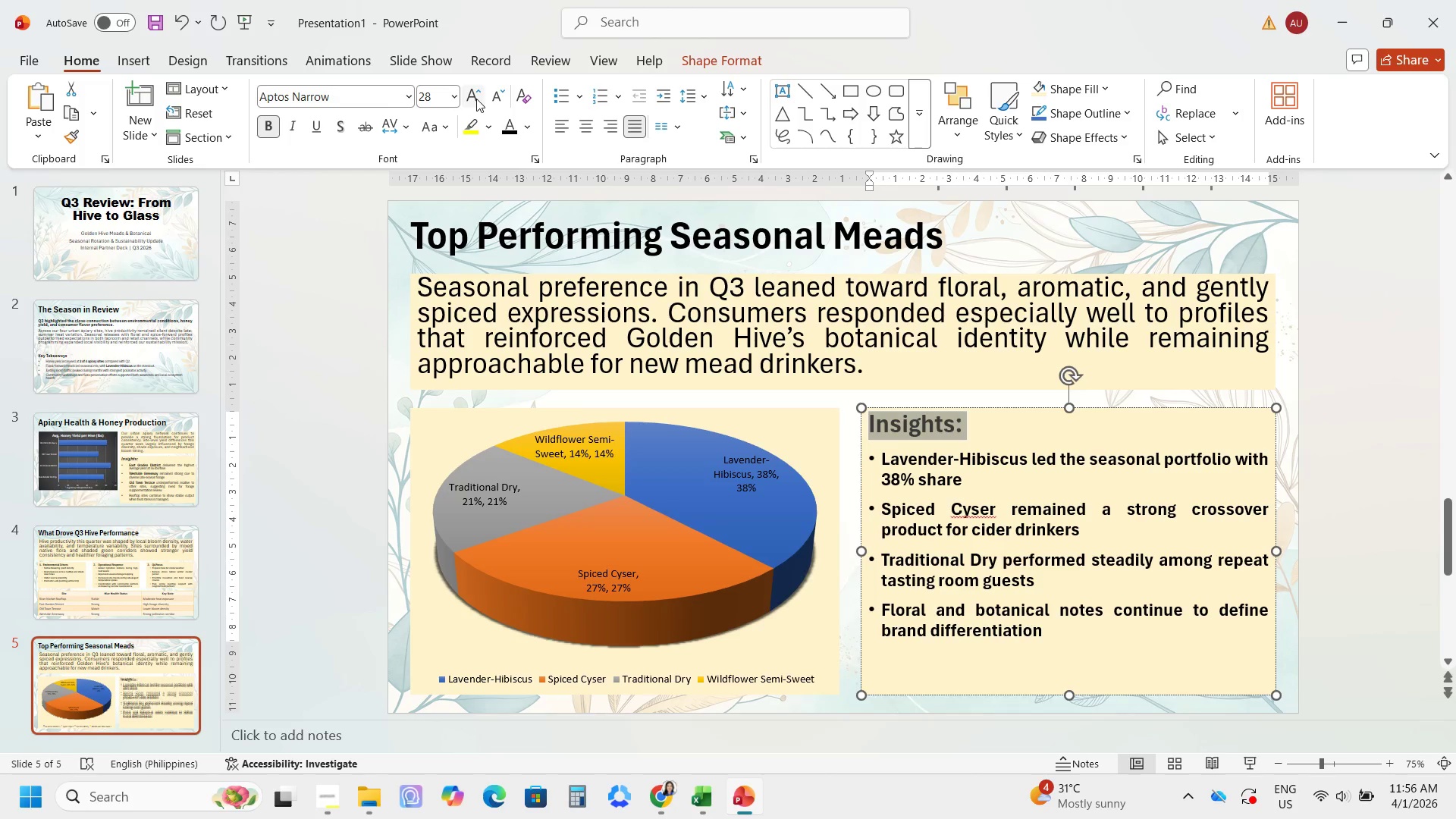 
key(Control+I)
 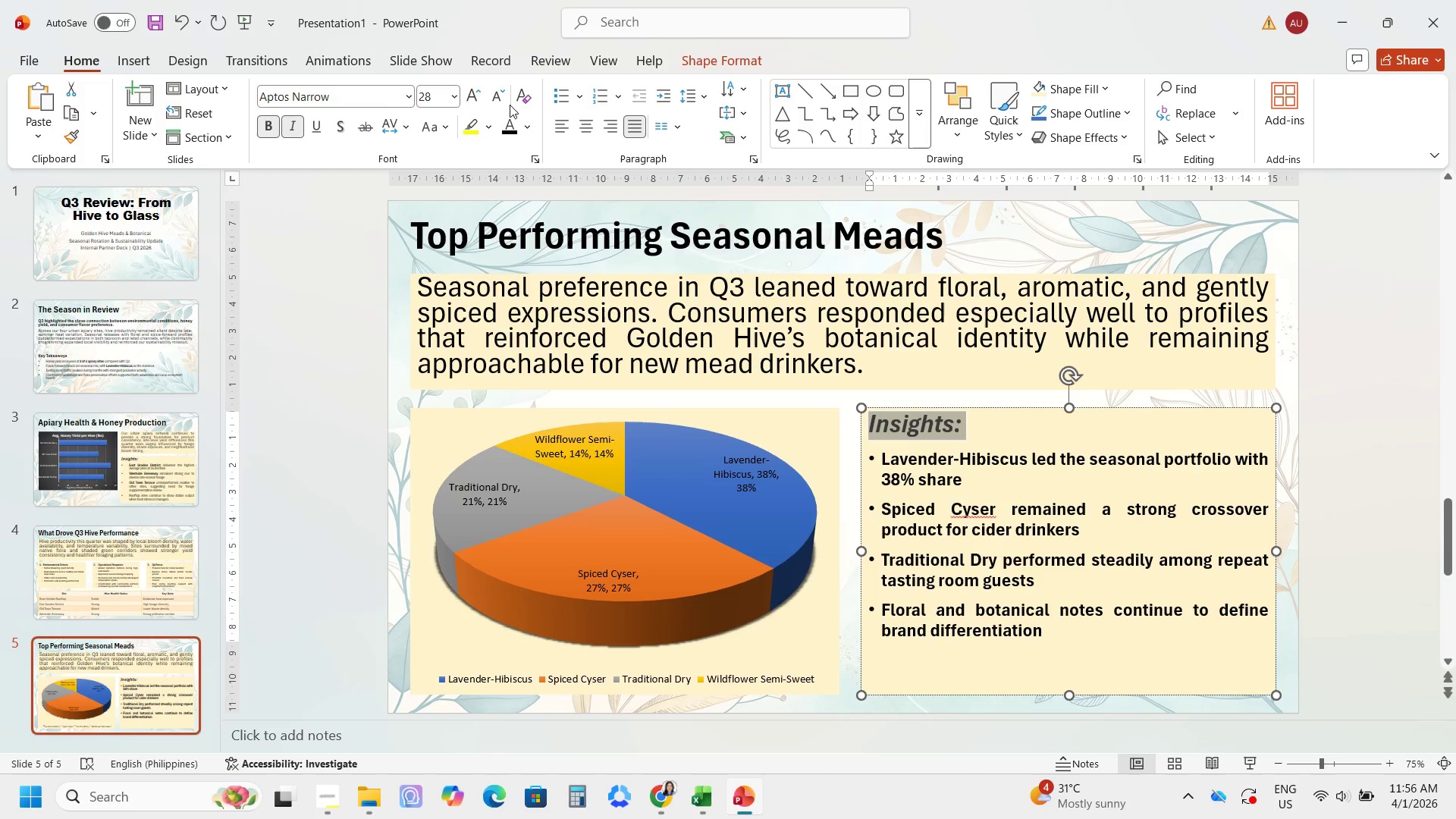 
wait(9.55)
 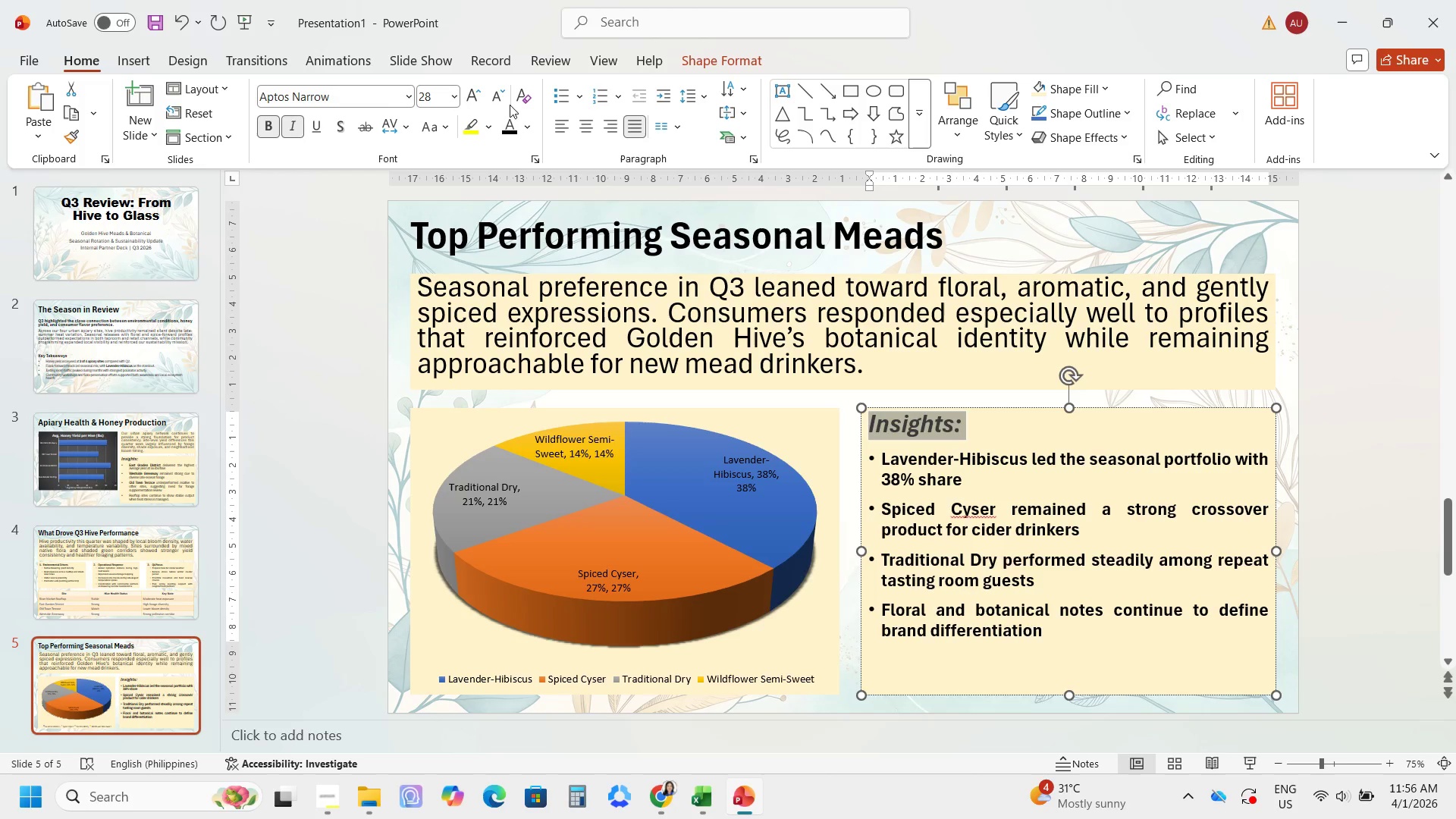 
double_click([598, 455])
 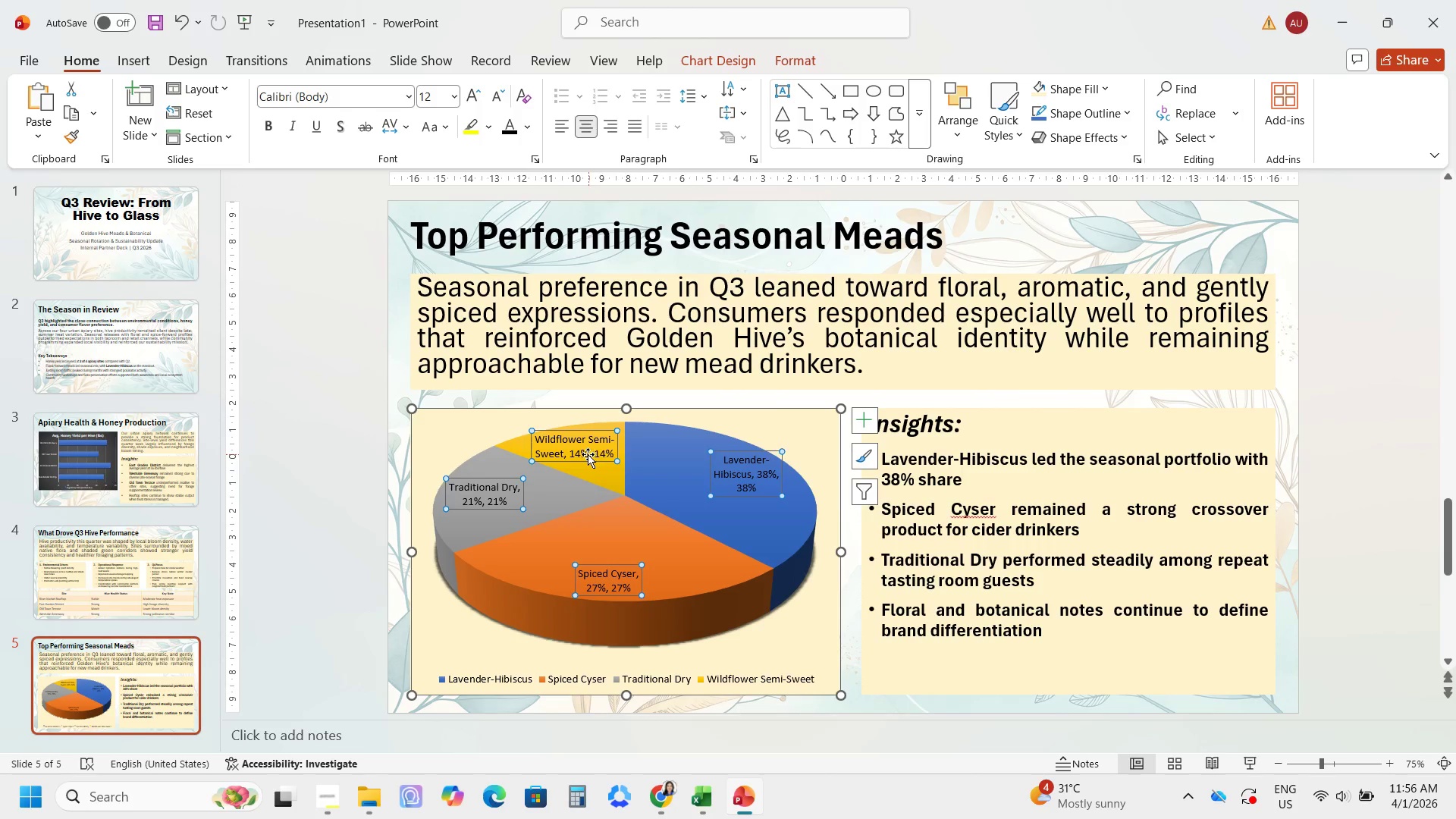 
left_click([588, 454])
 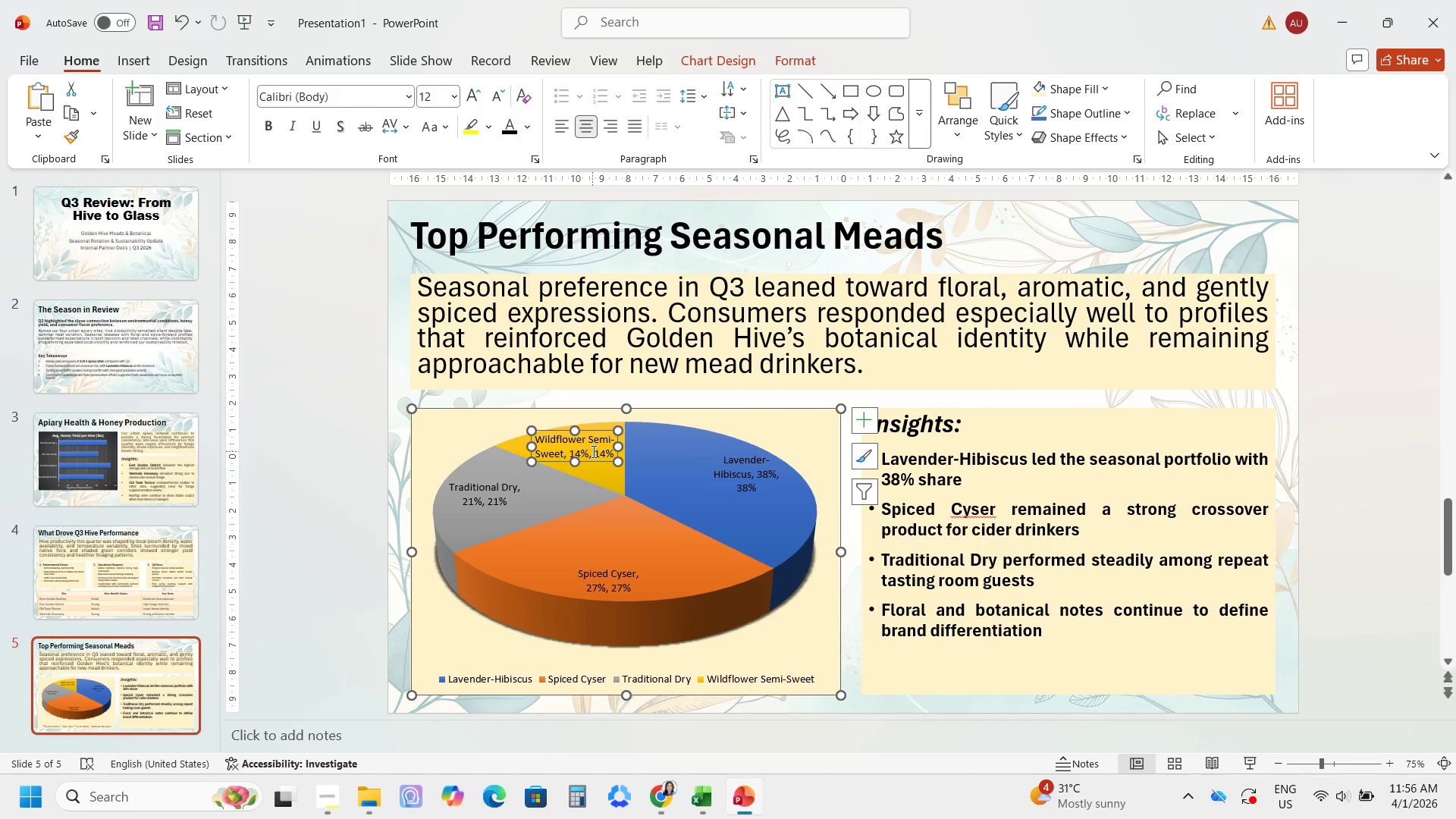 
left_click([592, 451])
 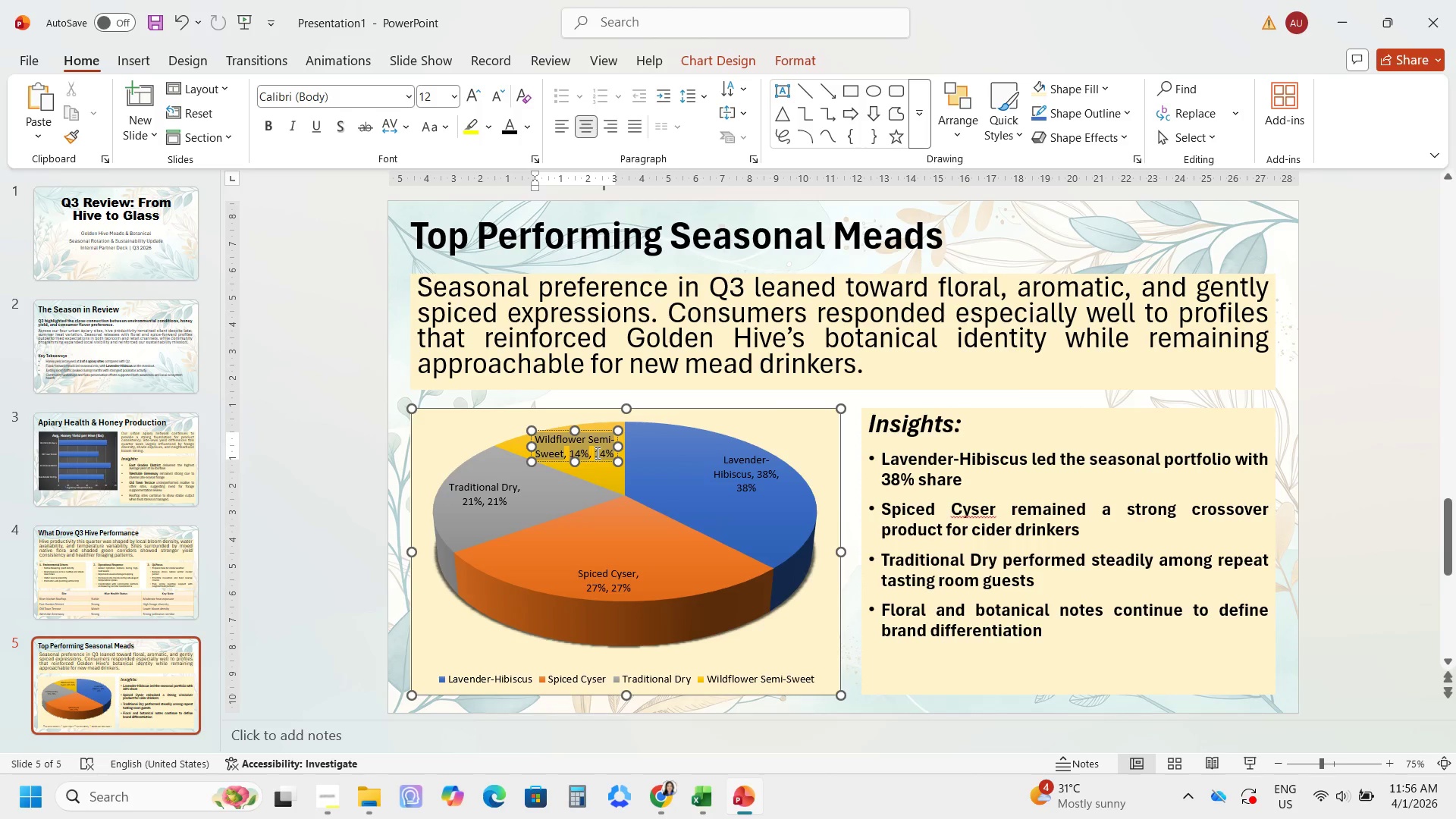 
key(Backspace)
 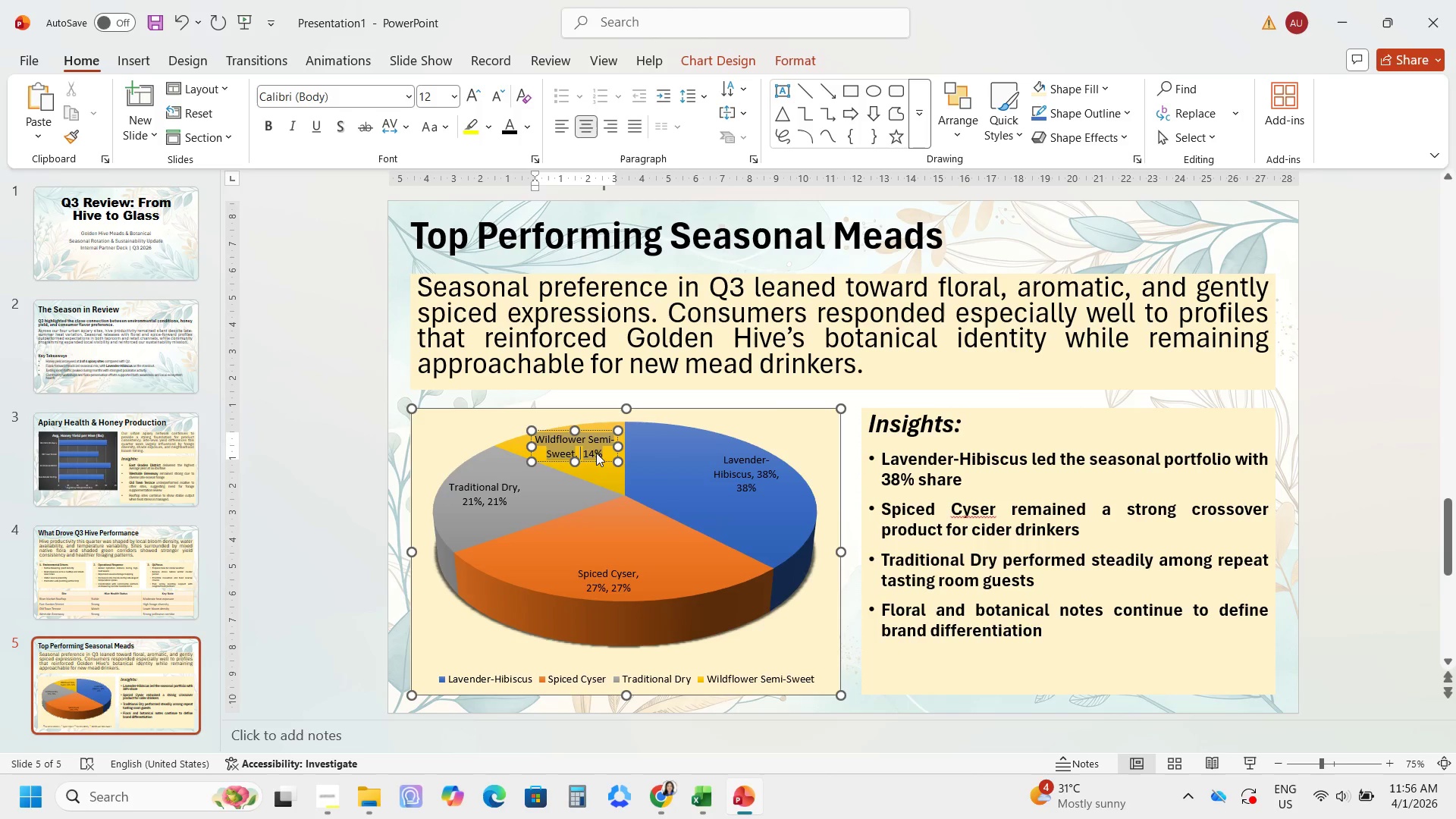 
key(Backspace)
 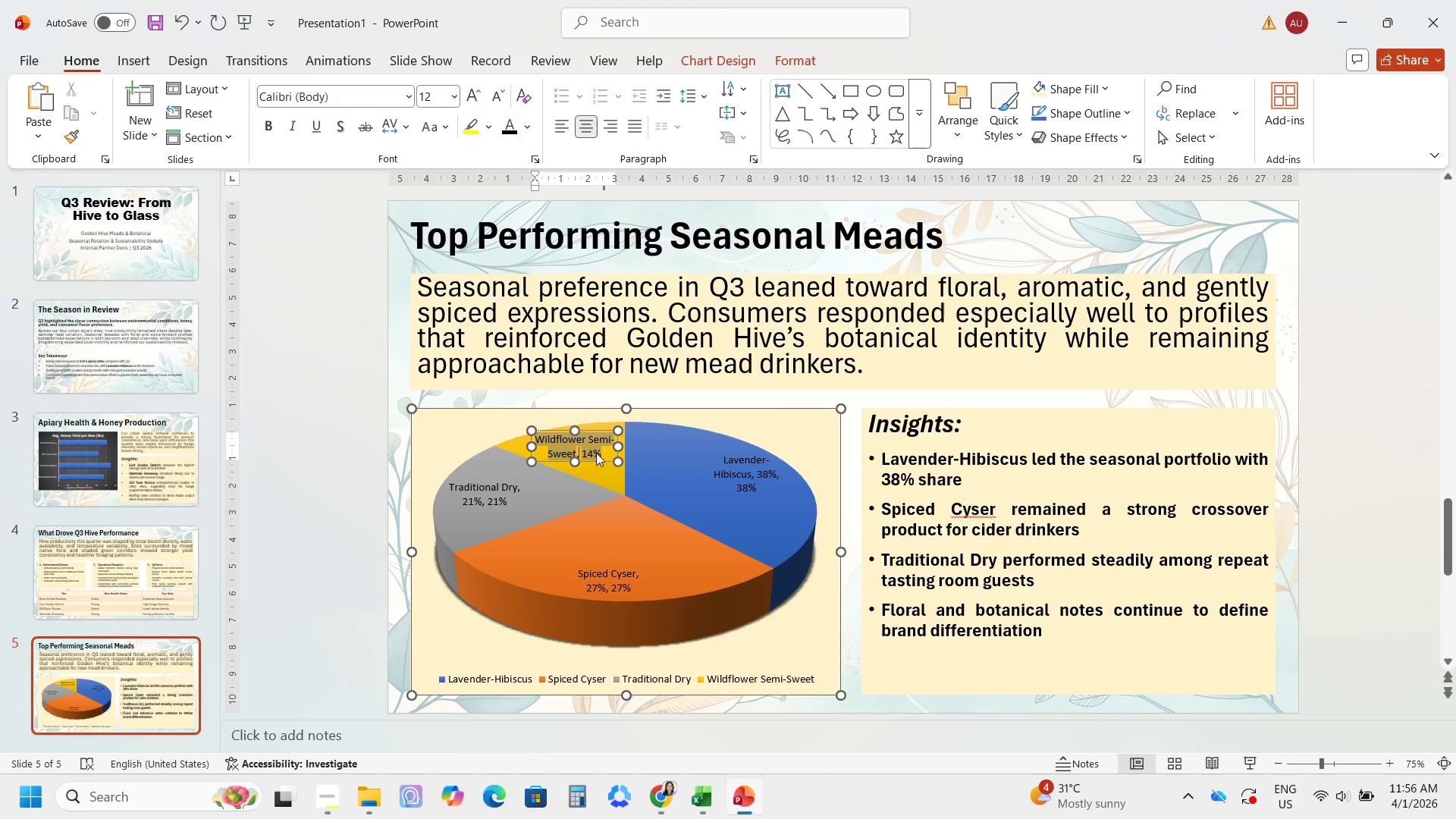 
key(Backspace)
 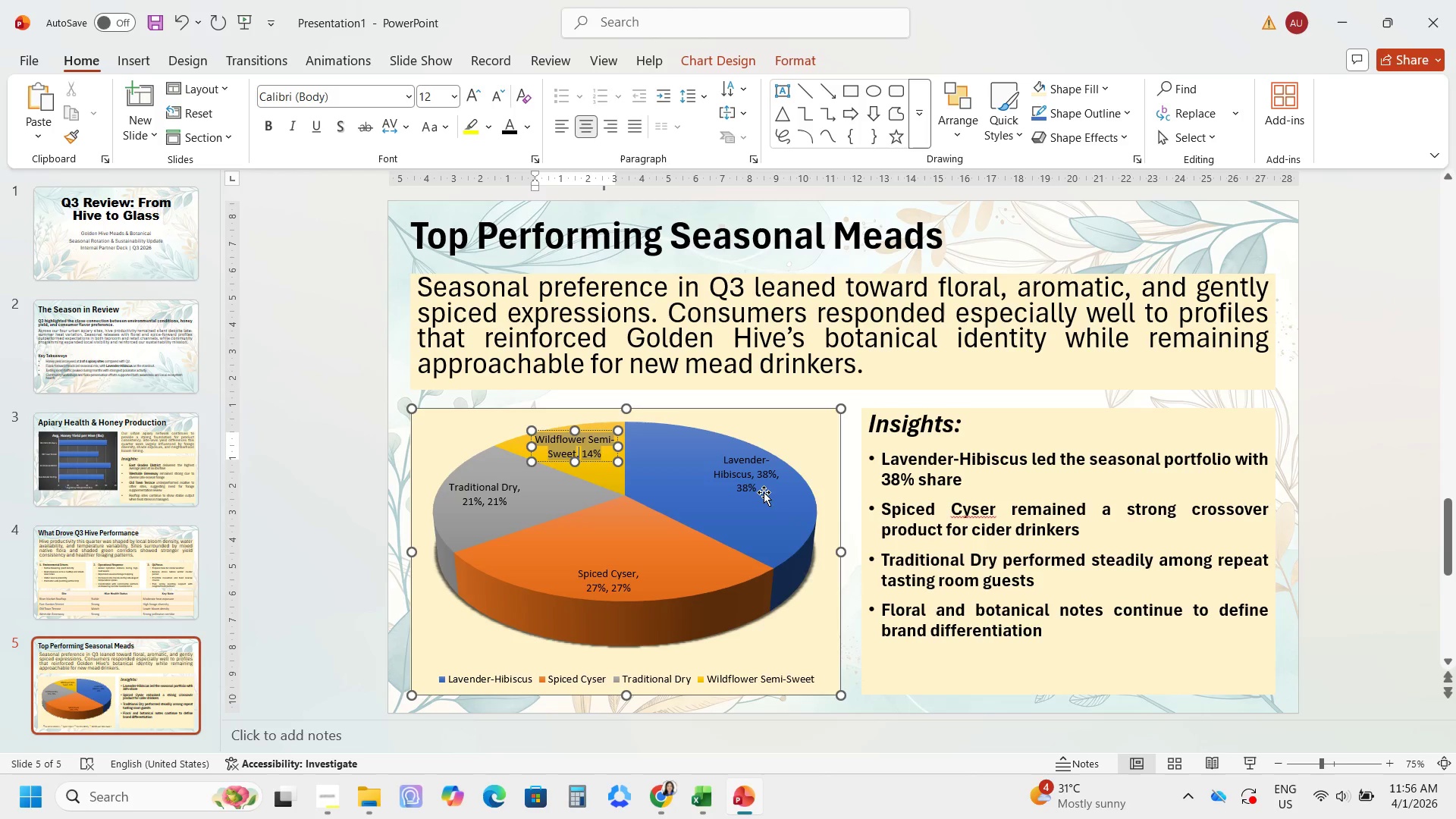 
left_click([753, 482])
 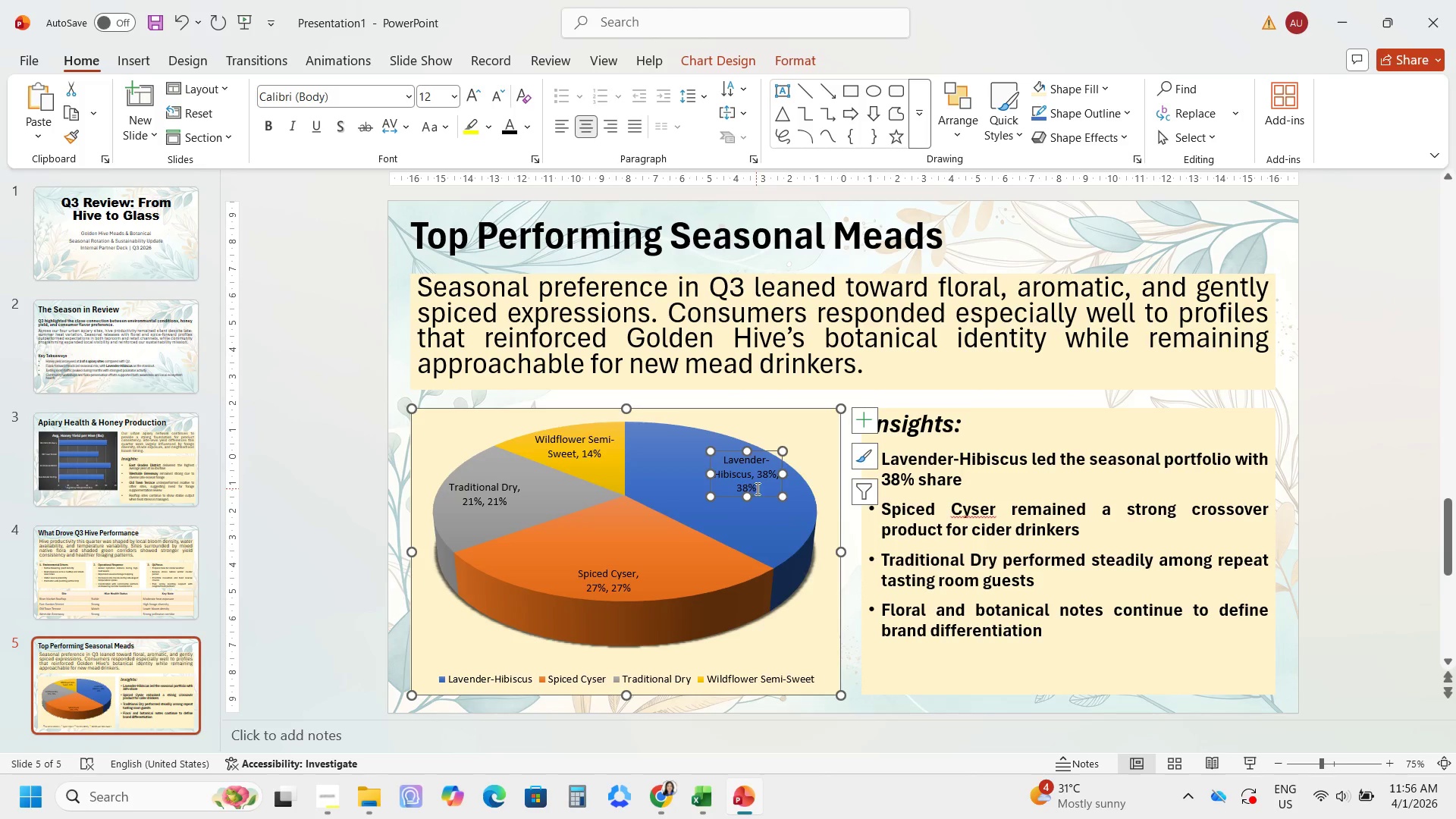 
left_click([758, 488])
 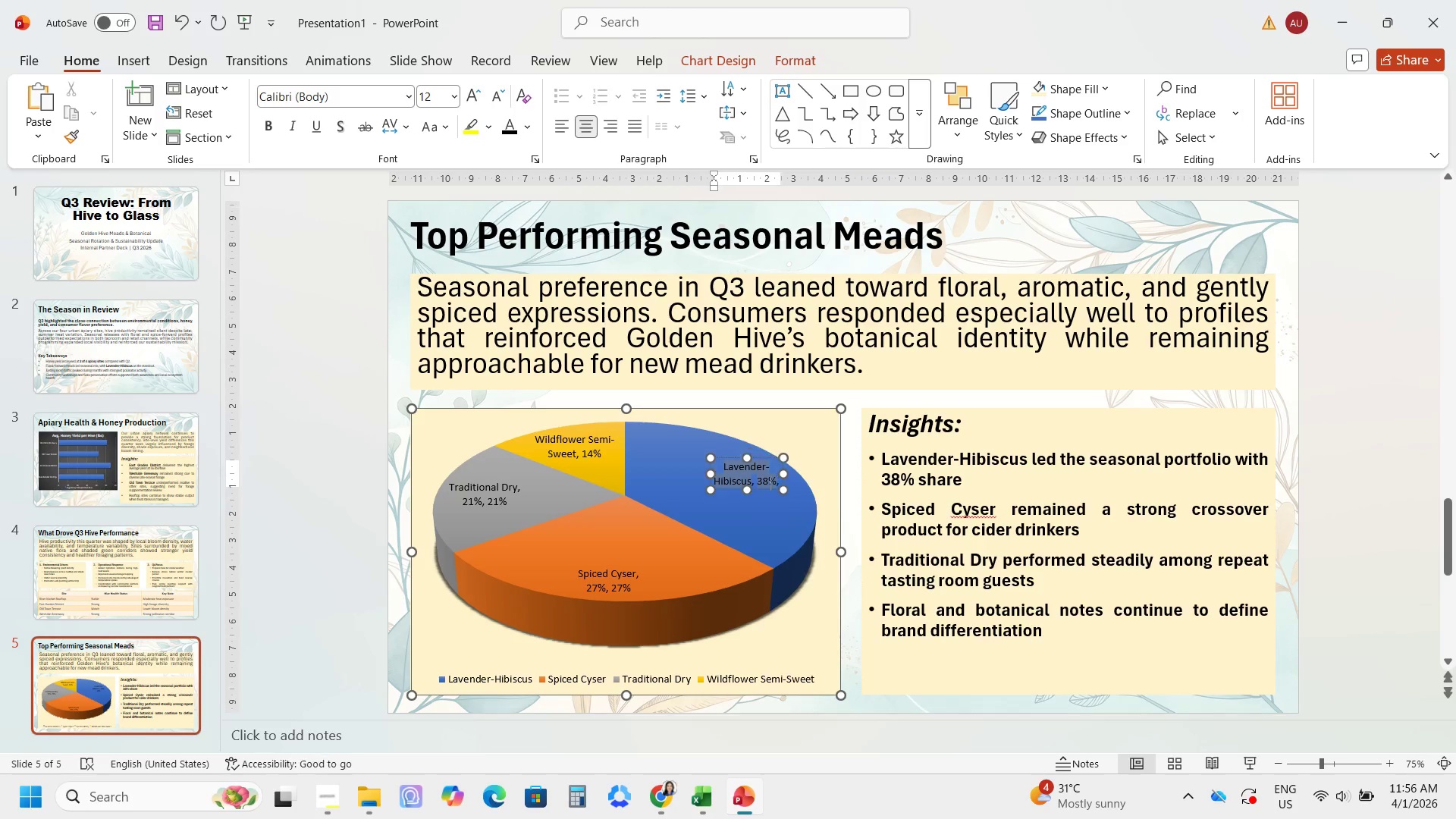 
key(Backspace)
 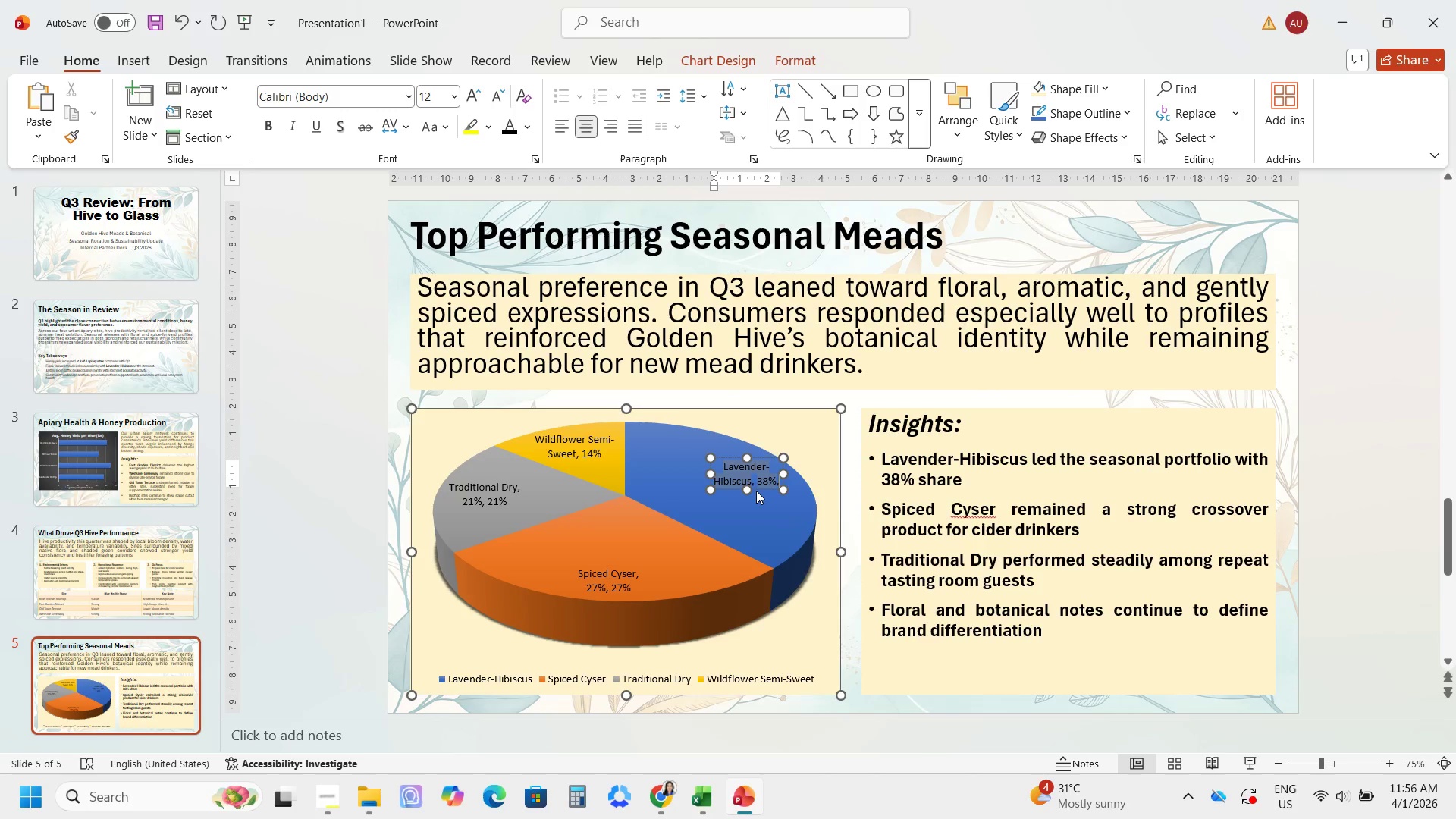 
key(Backspace)
 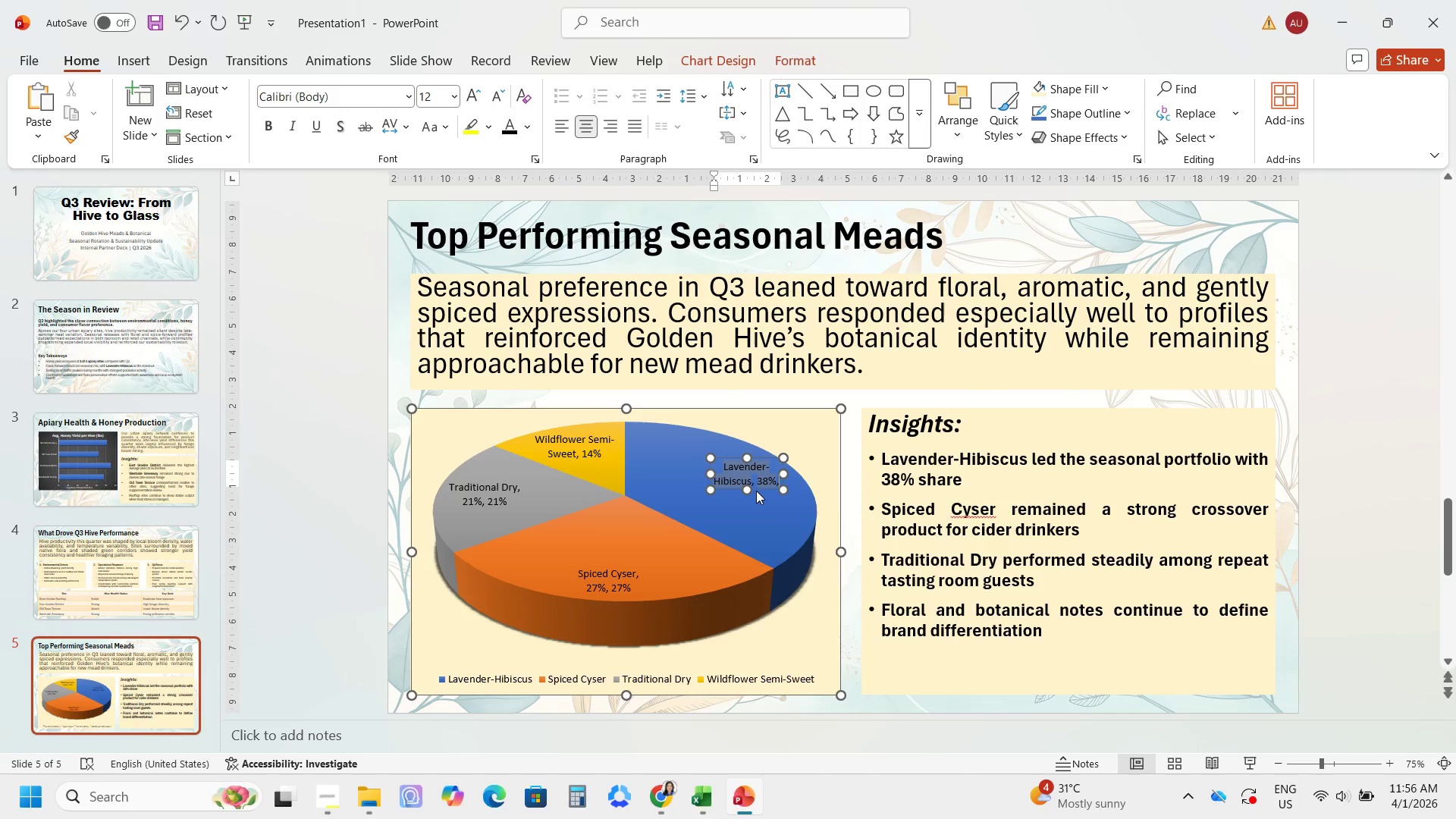 
key(Backspace)
 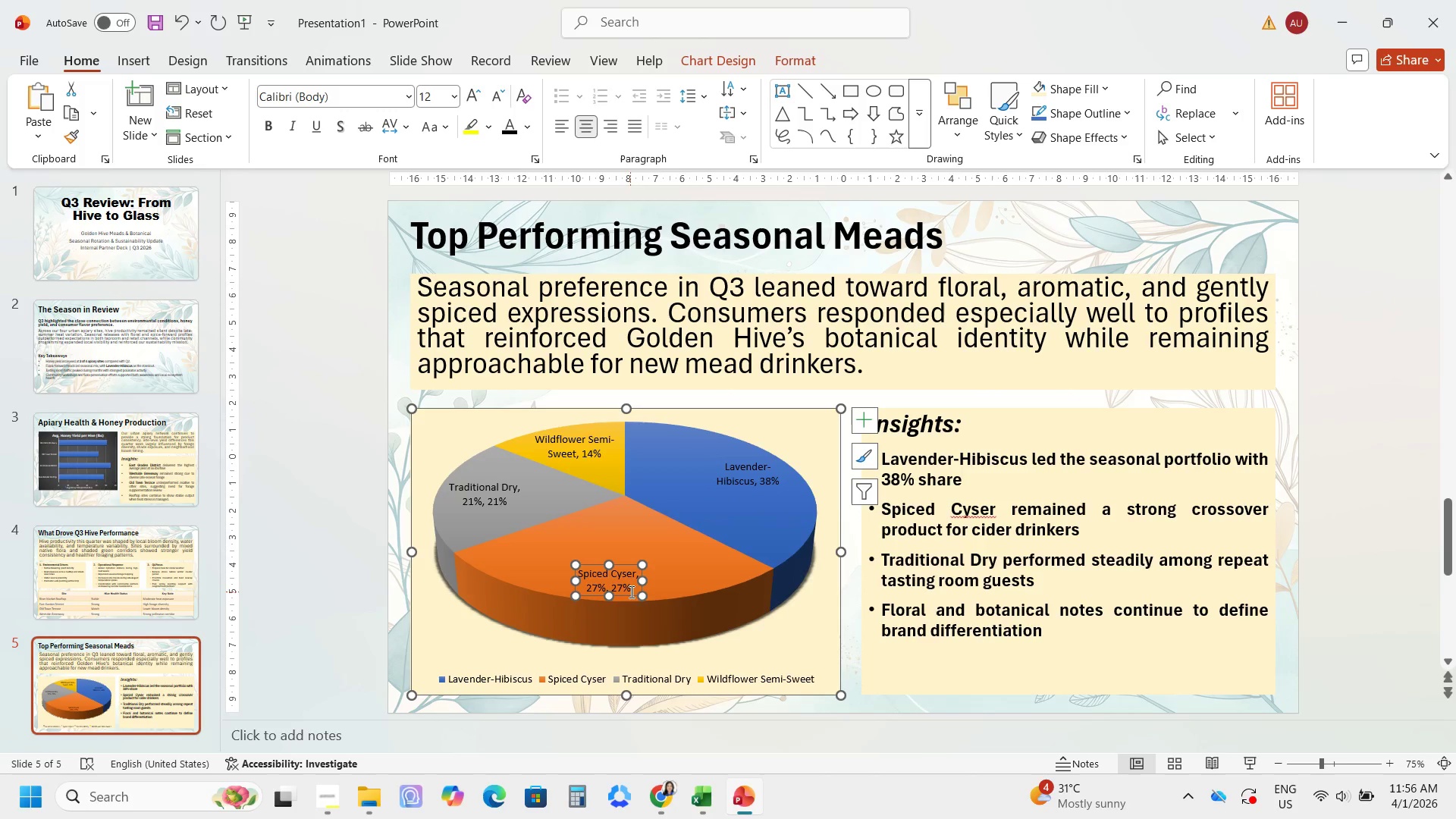 
left_click([634, 588])
 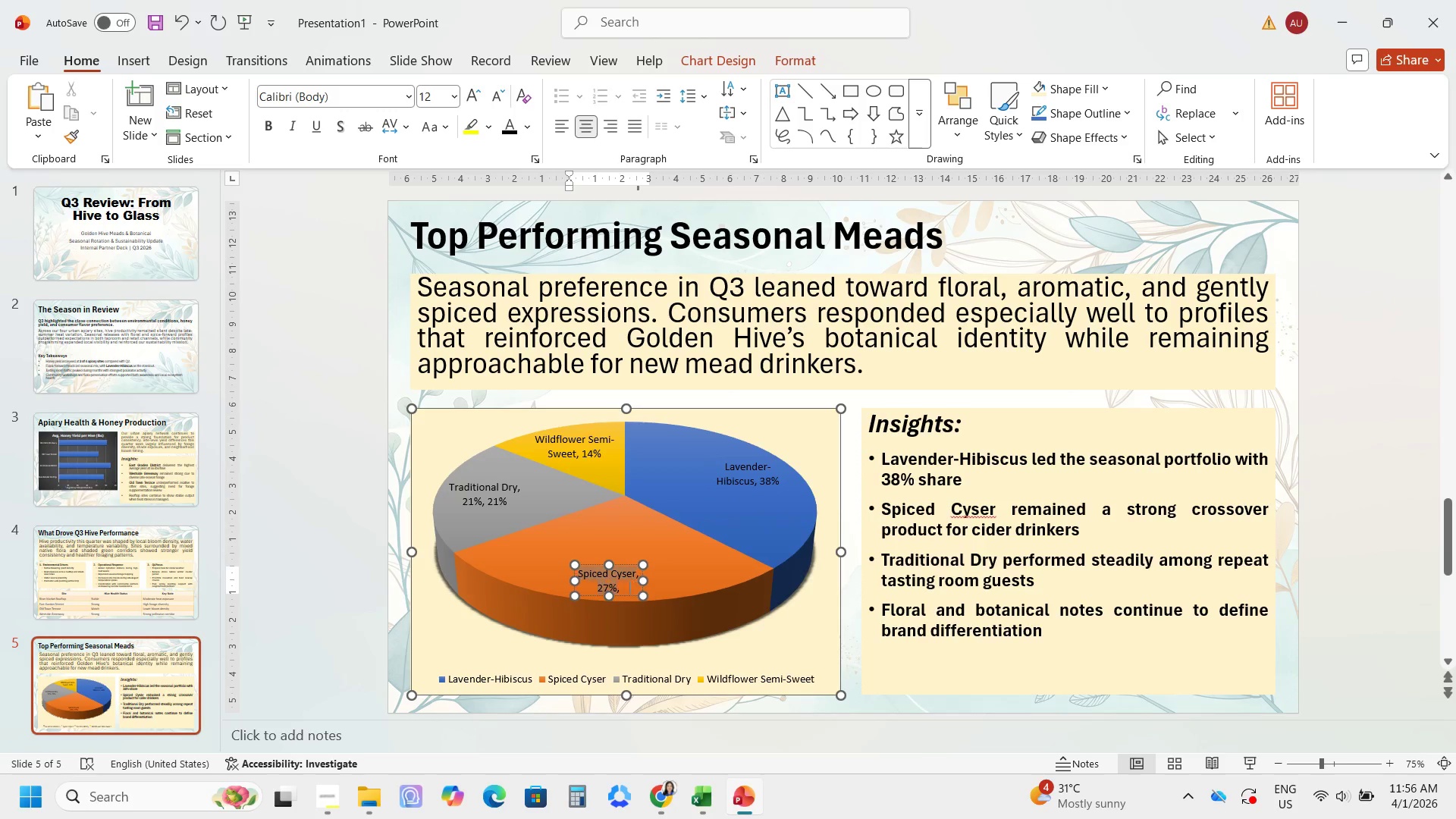 
key(Backspace)
 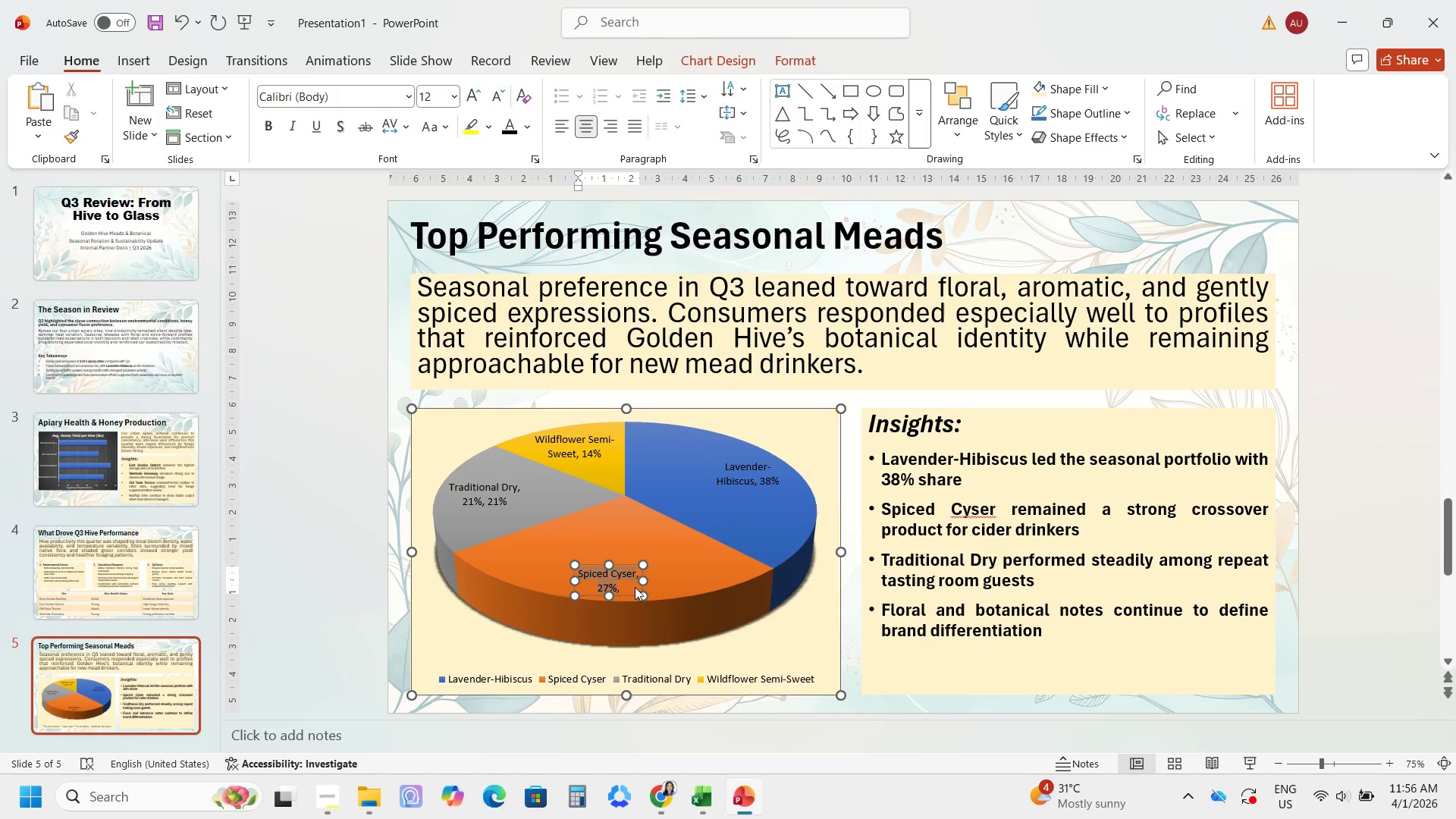 
key(Backspace)
 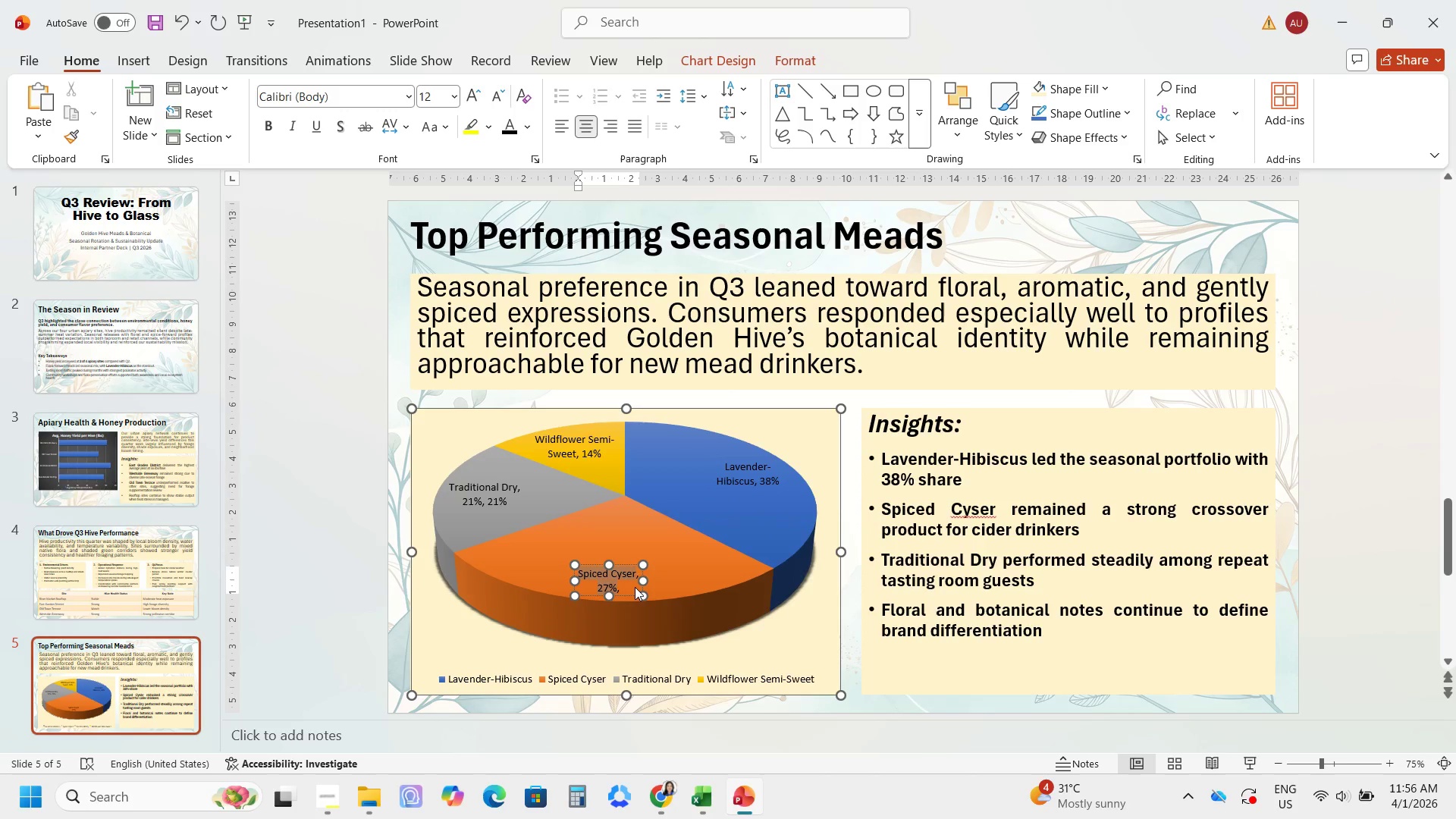 
key(Backspace)
 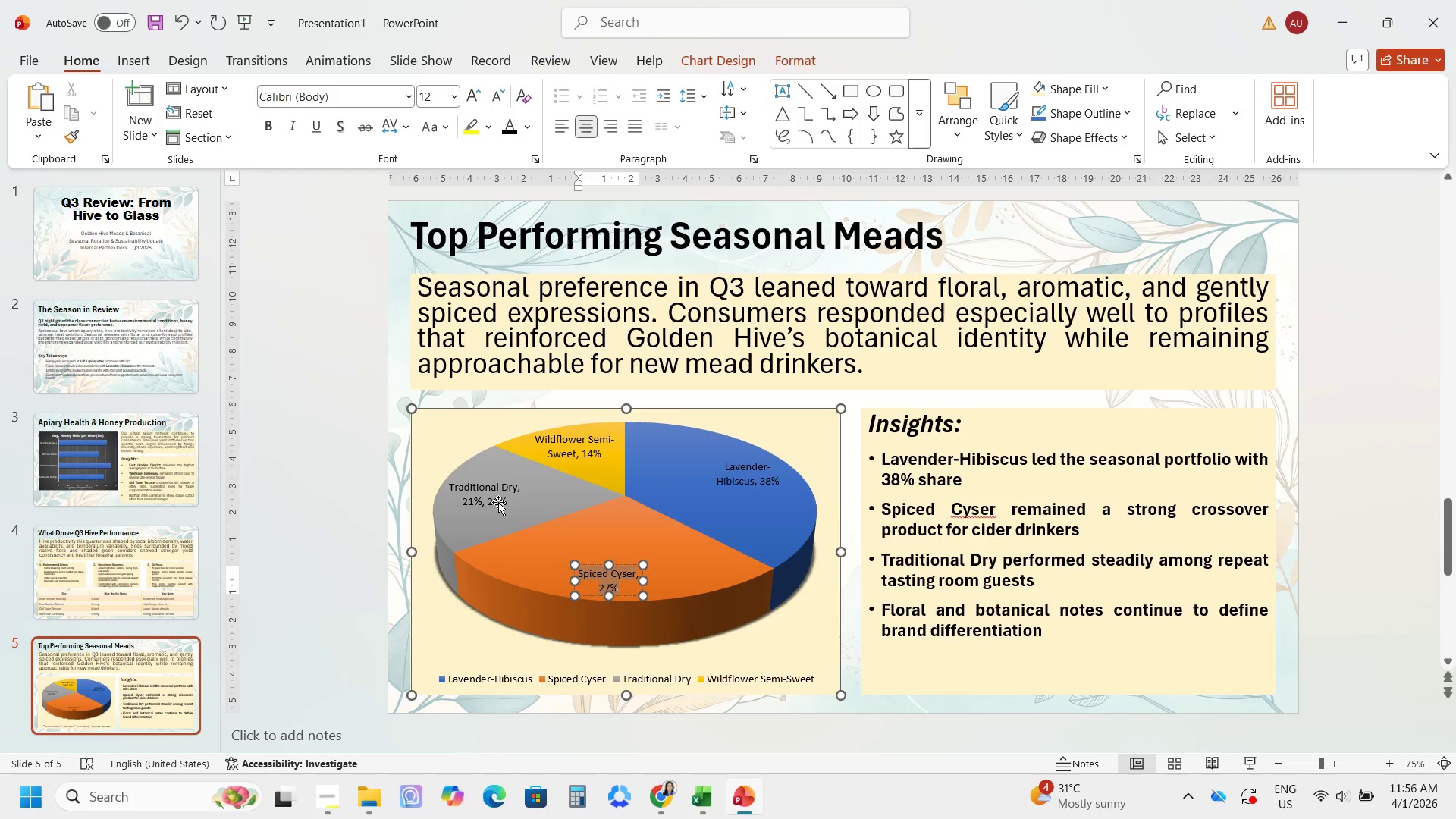 
left_click([495, 498])
 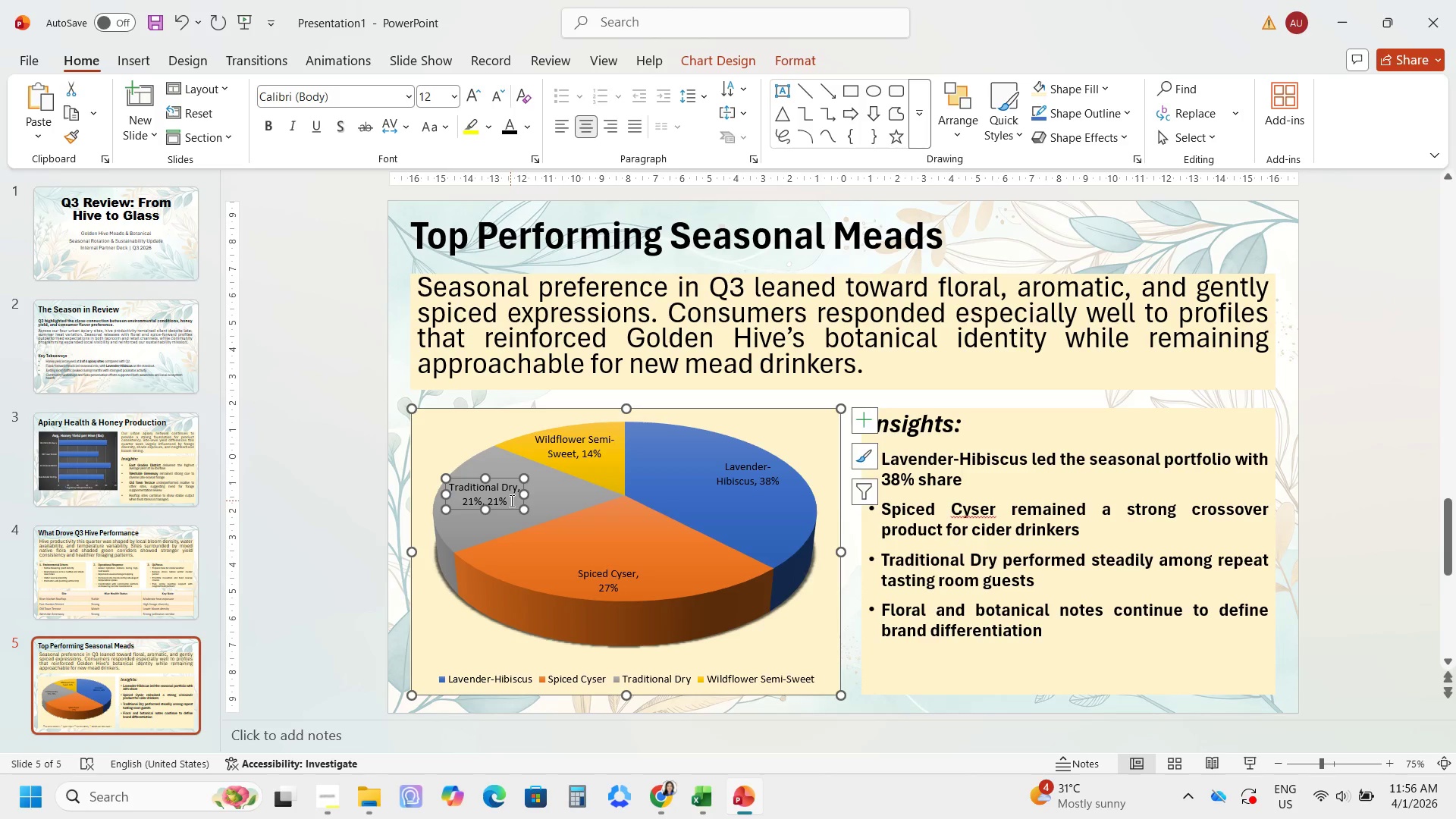 
left_click([510, 500])
 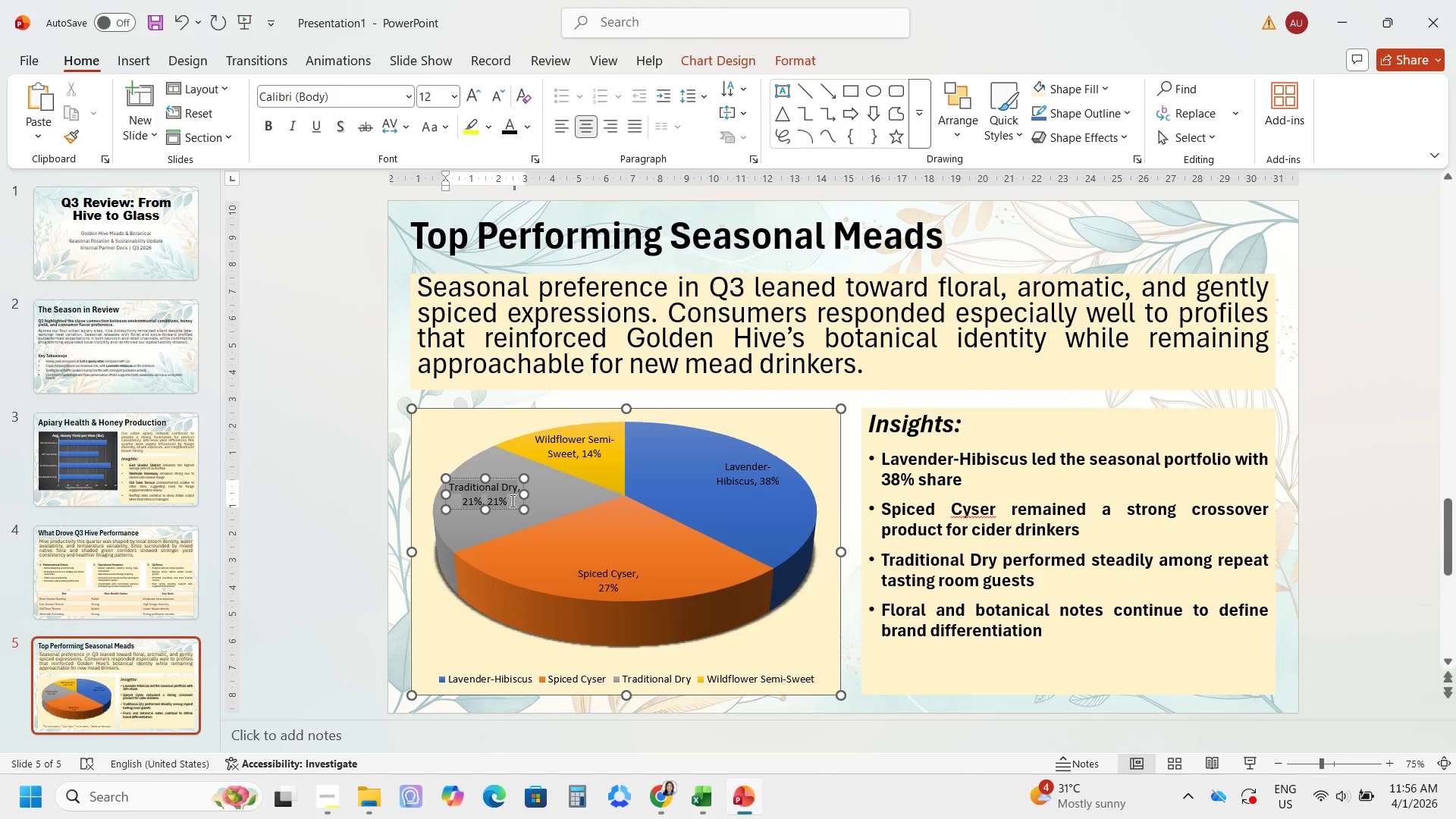 
key(Backspace)
 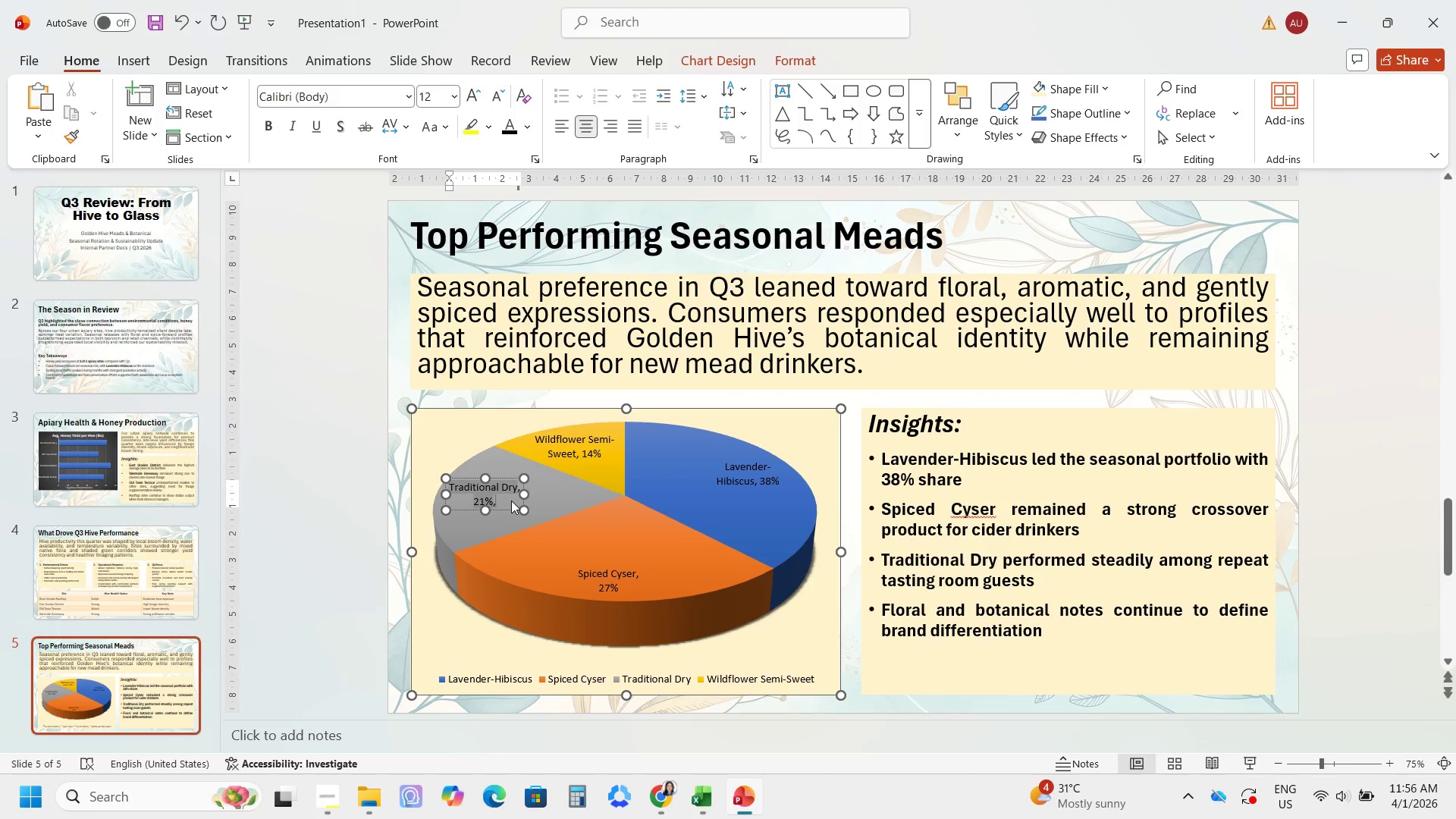 
key(Backspace)
 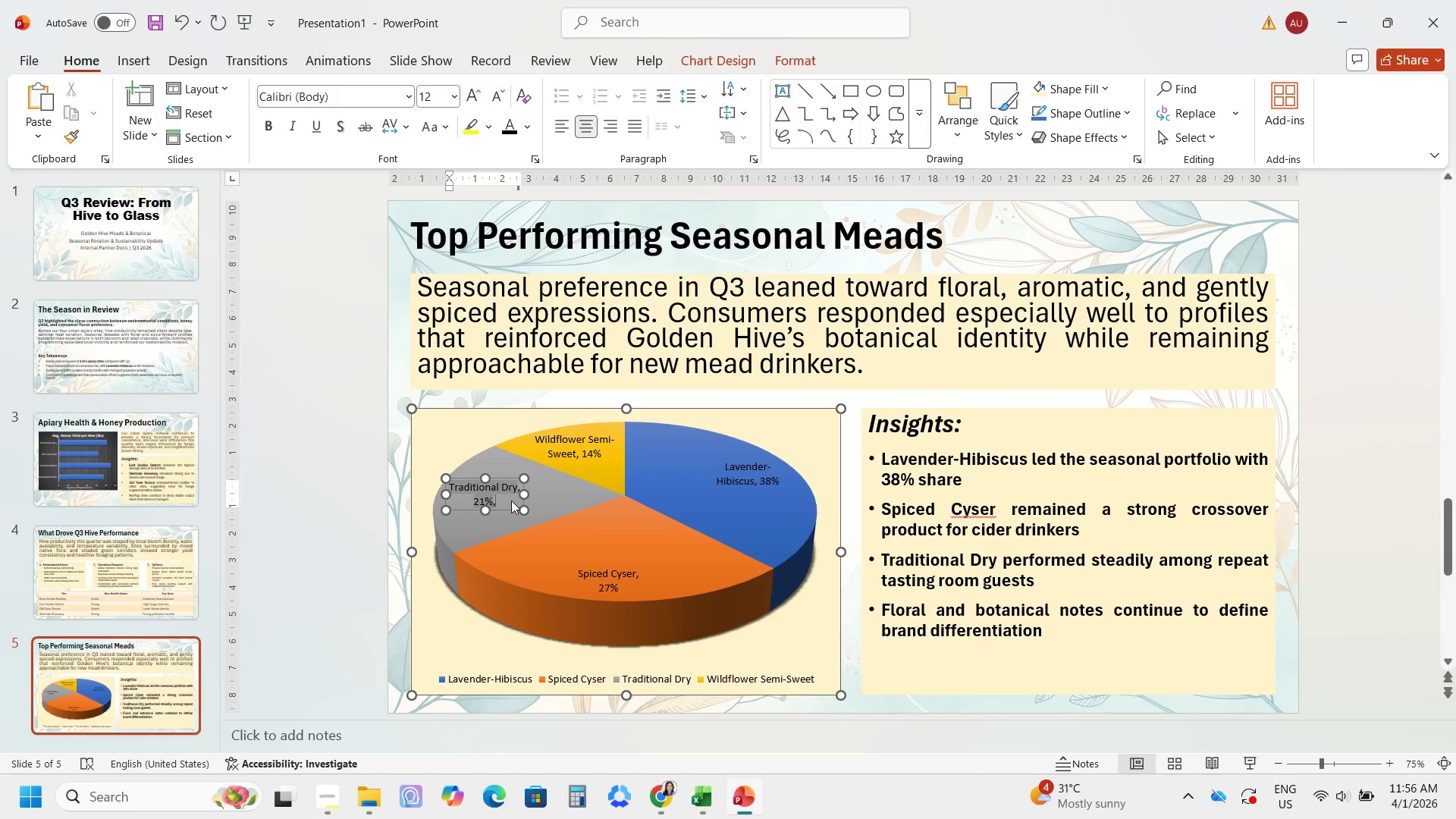 
key(Backspace)
 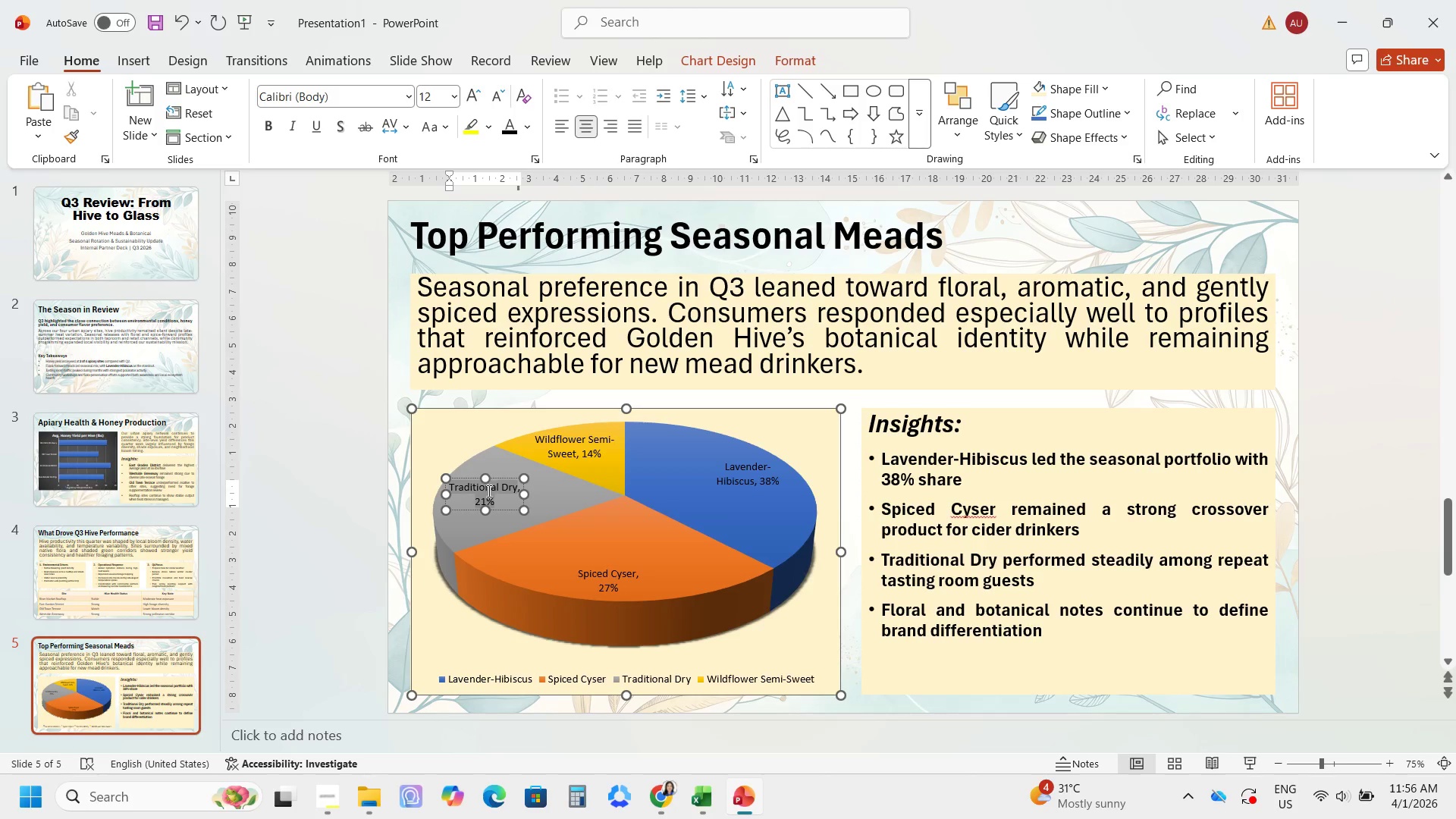 
key(Control+B)
 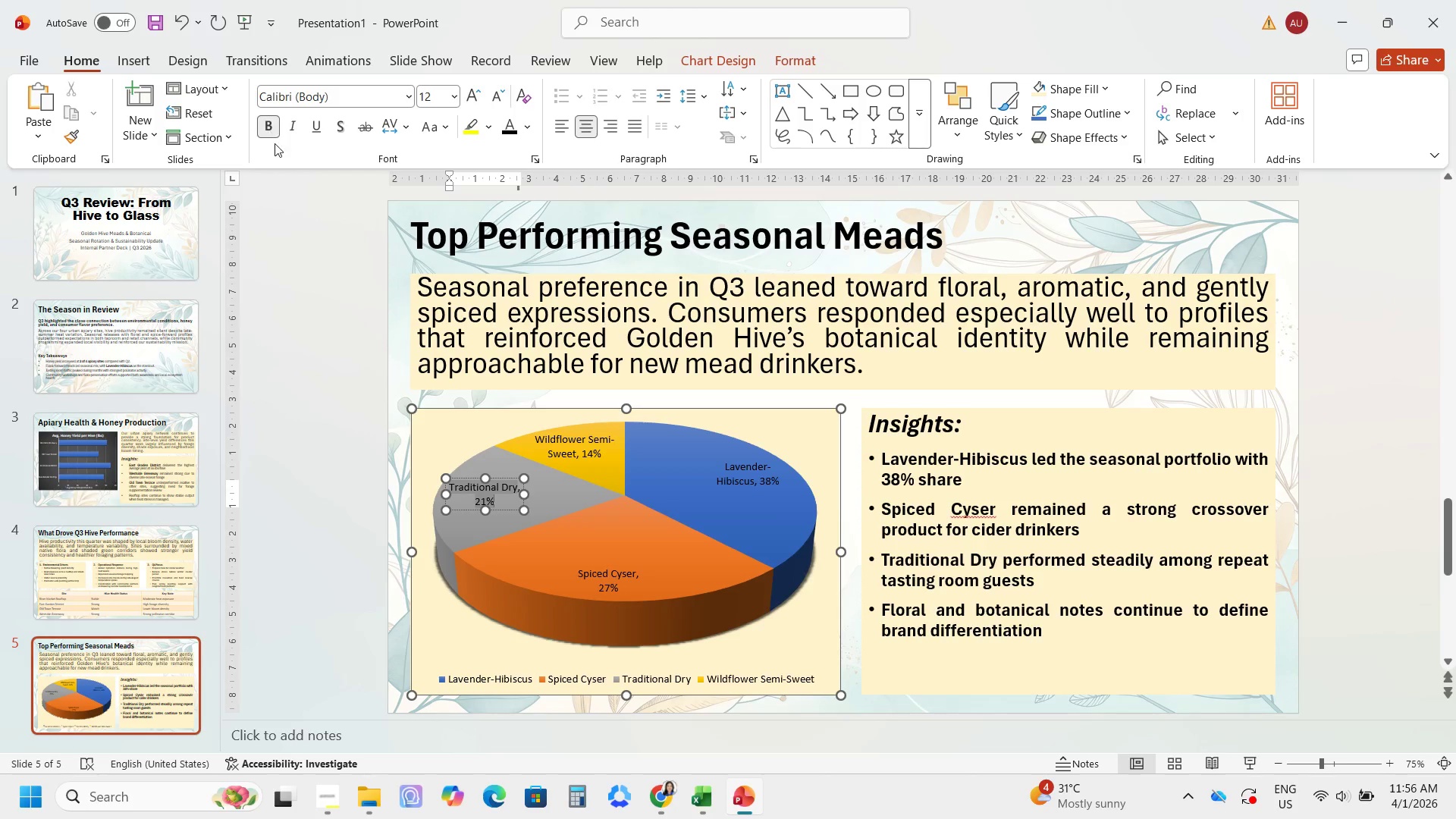 
left_click([306, 319])
 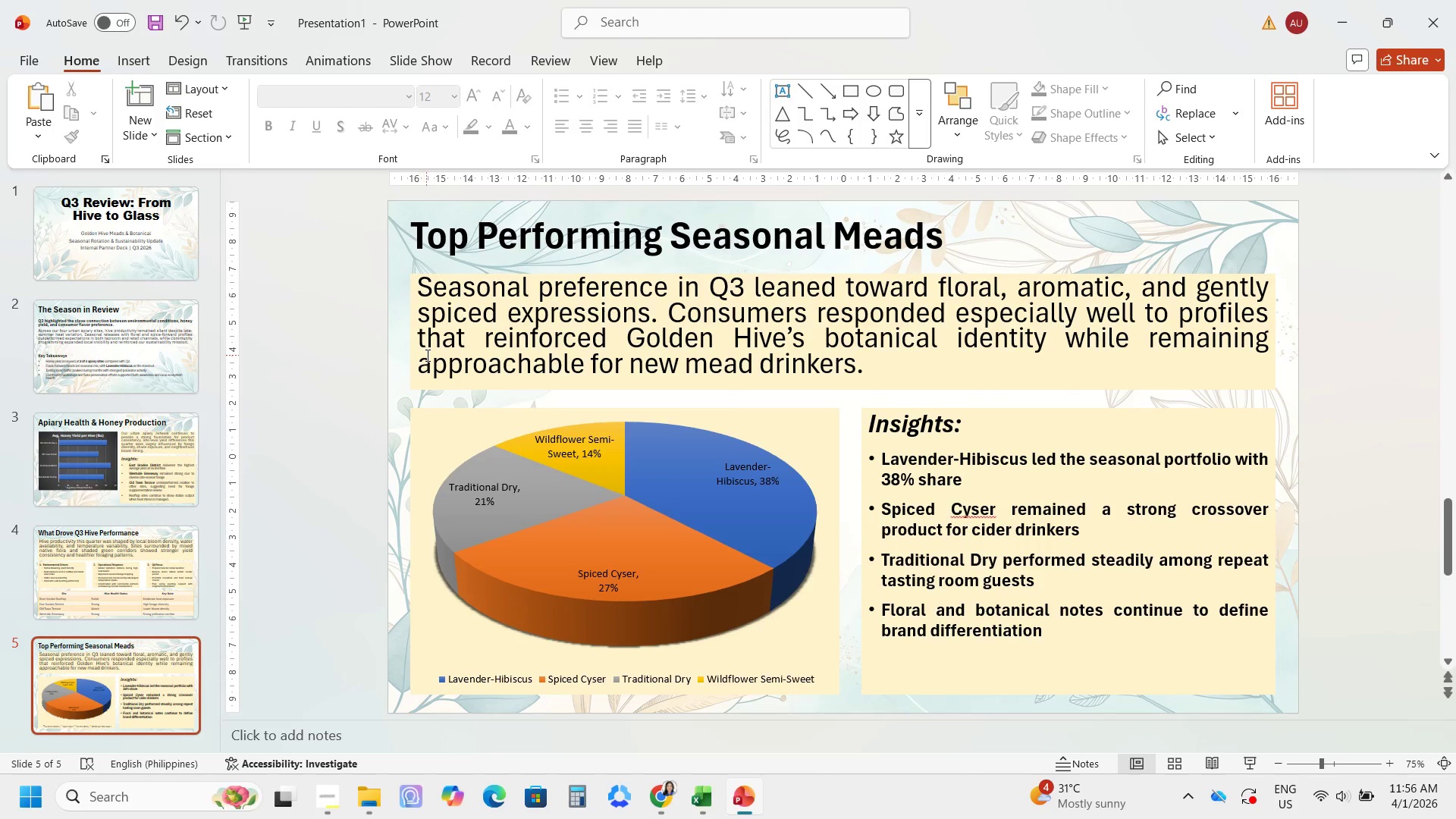 
key(Control+S)
 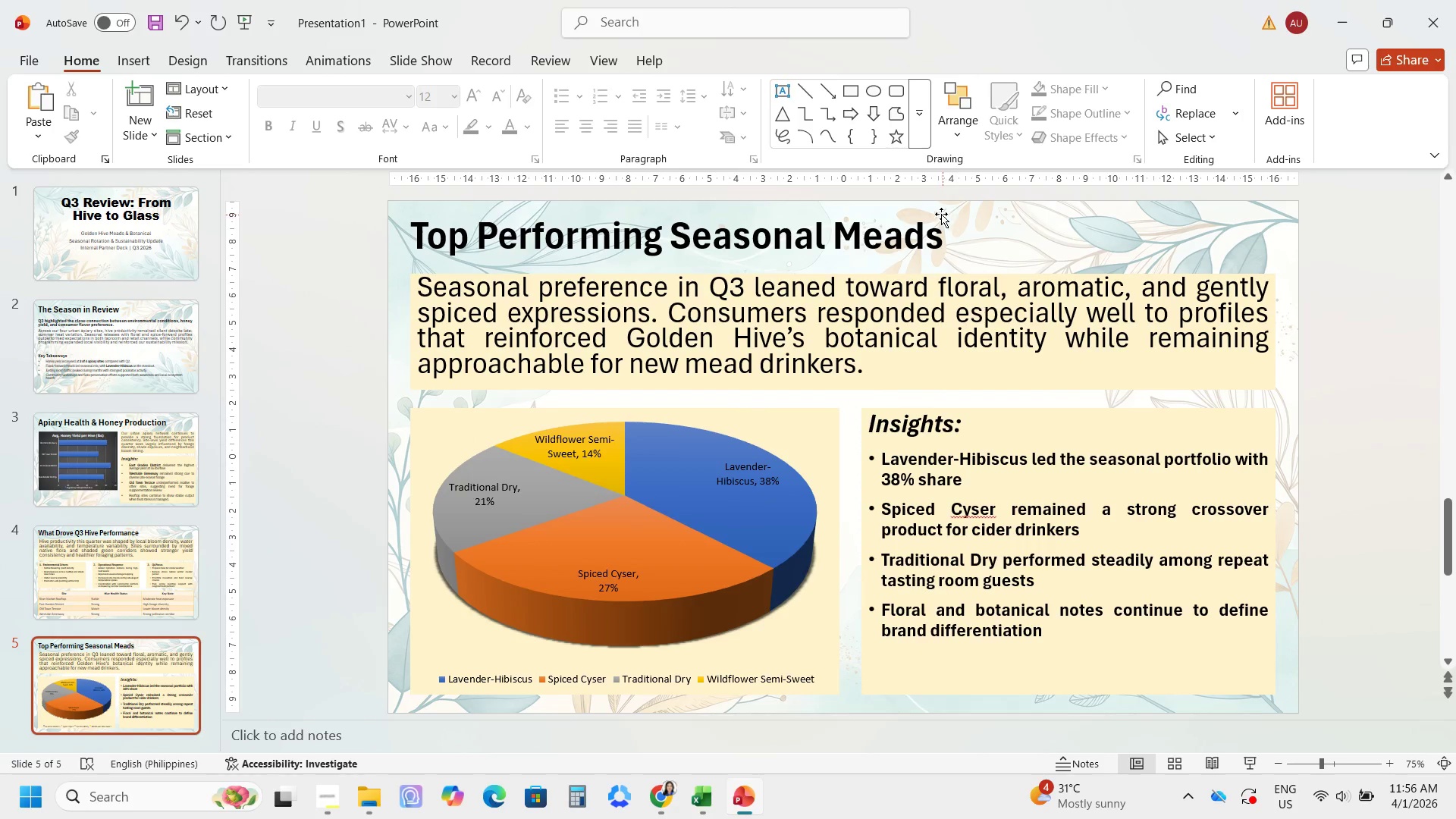 
wait(6.14)
 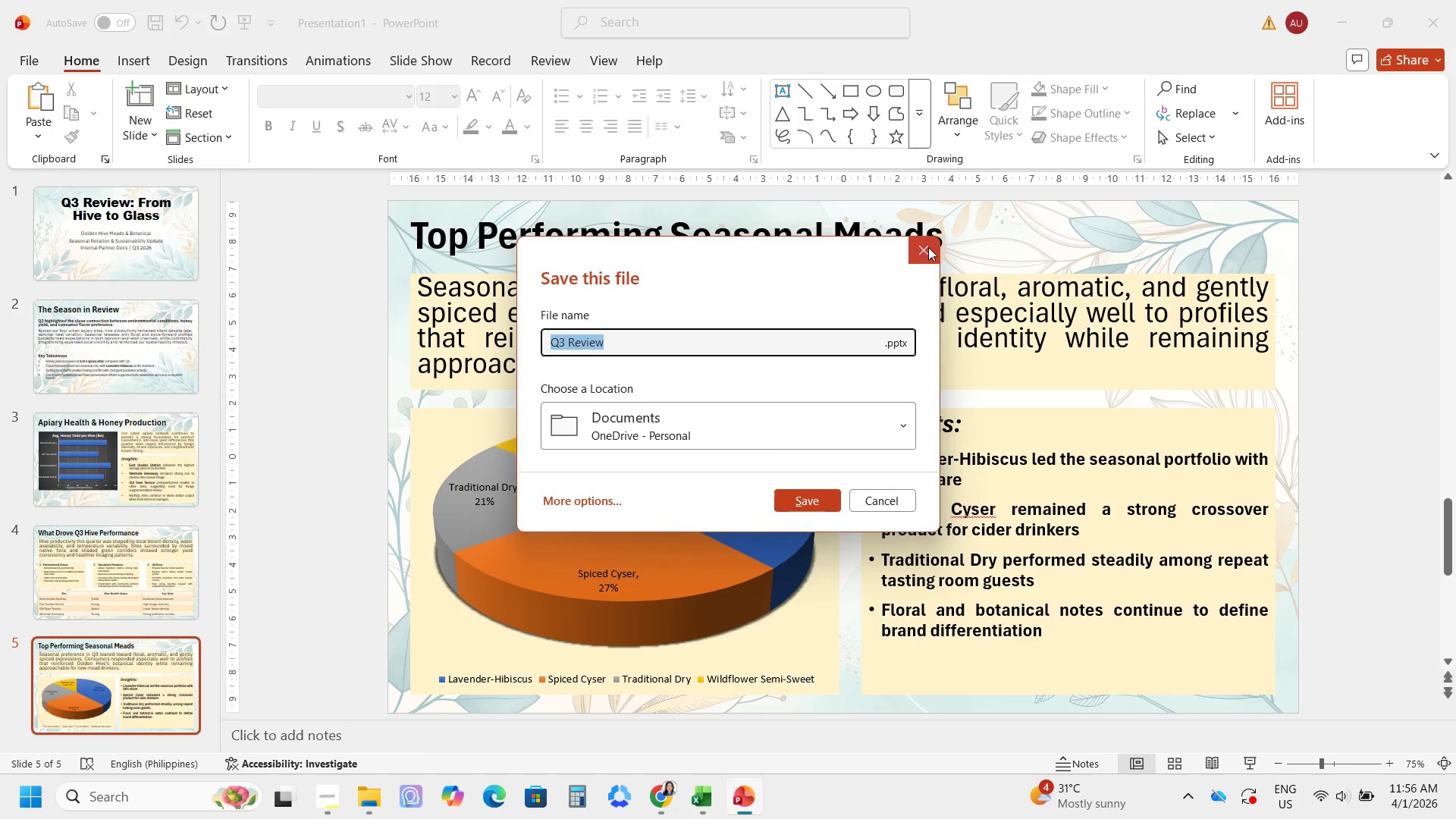 
left_click([813, 228])
 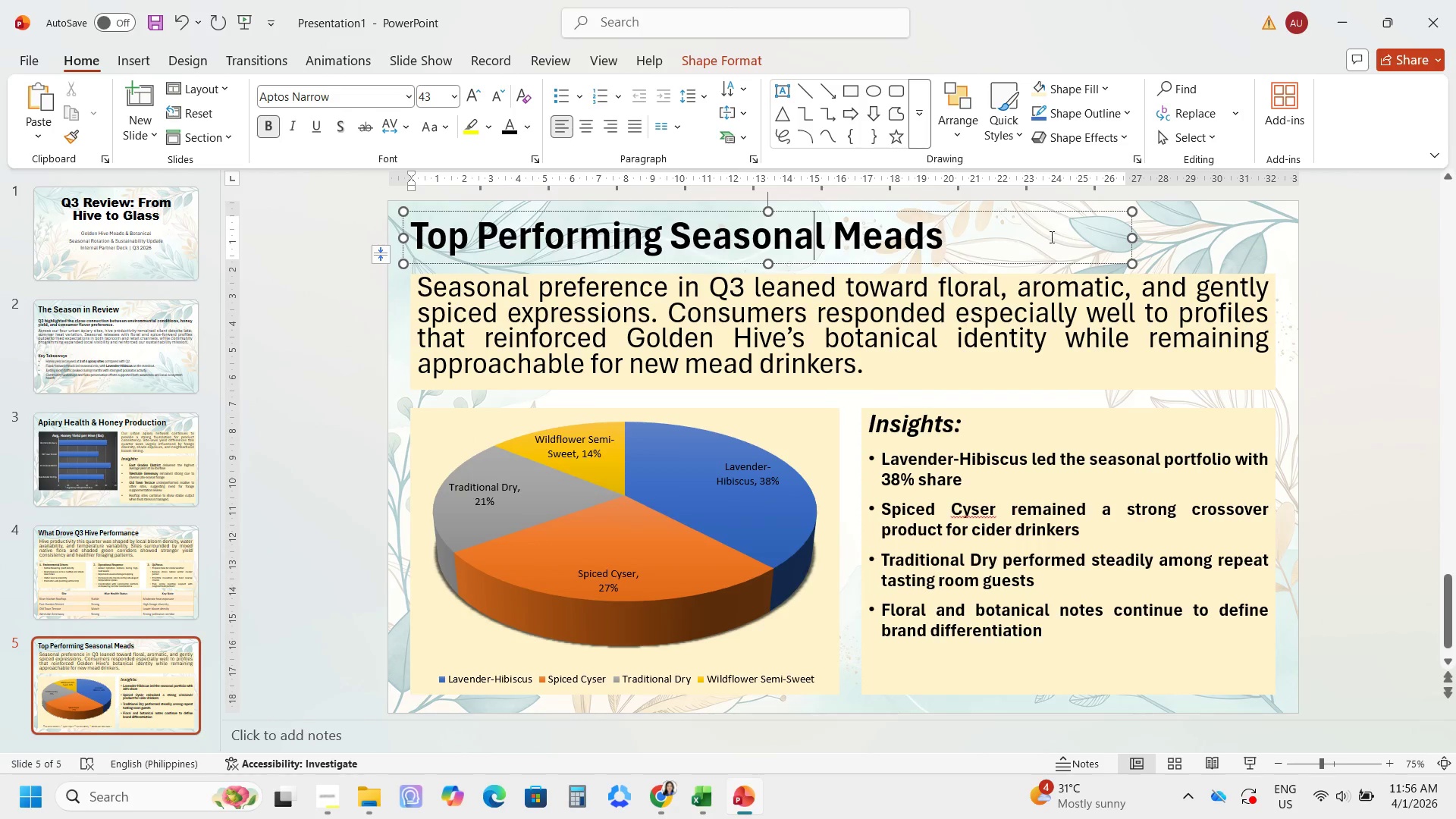 
left_click_drag(start_coordinate=[1131, 240], to_coordinate=[1291, 237])
 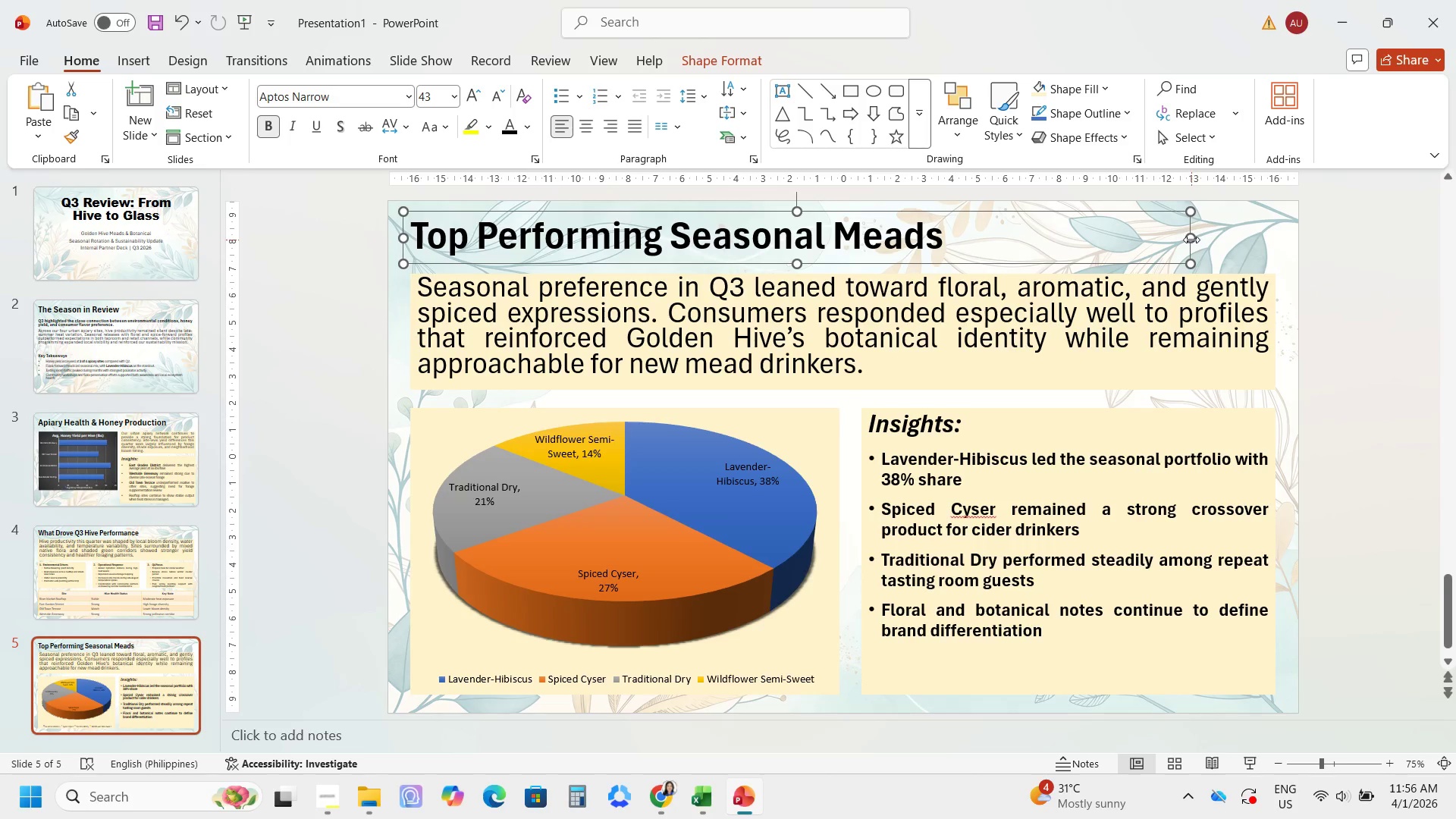 
left_click_drag(start_coordinate=[1191, 240], to_coordinate=[1318, 240])
 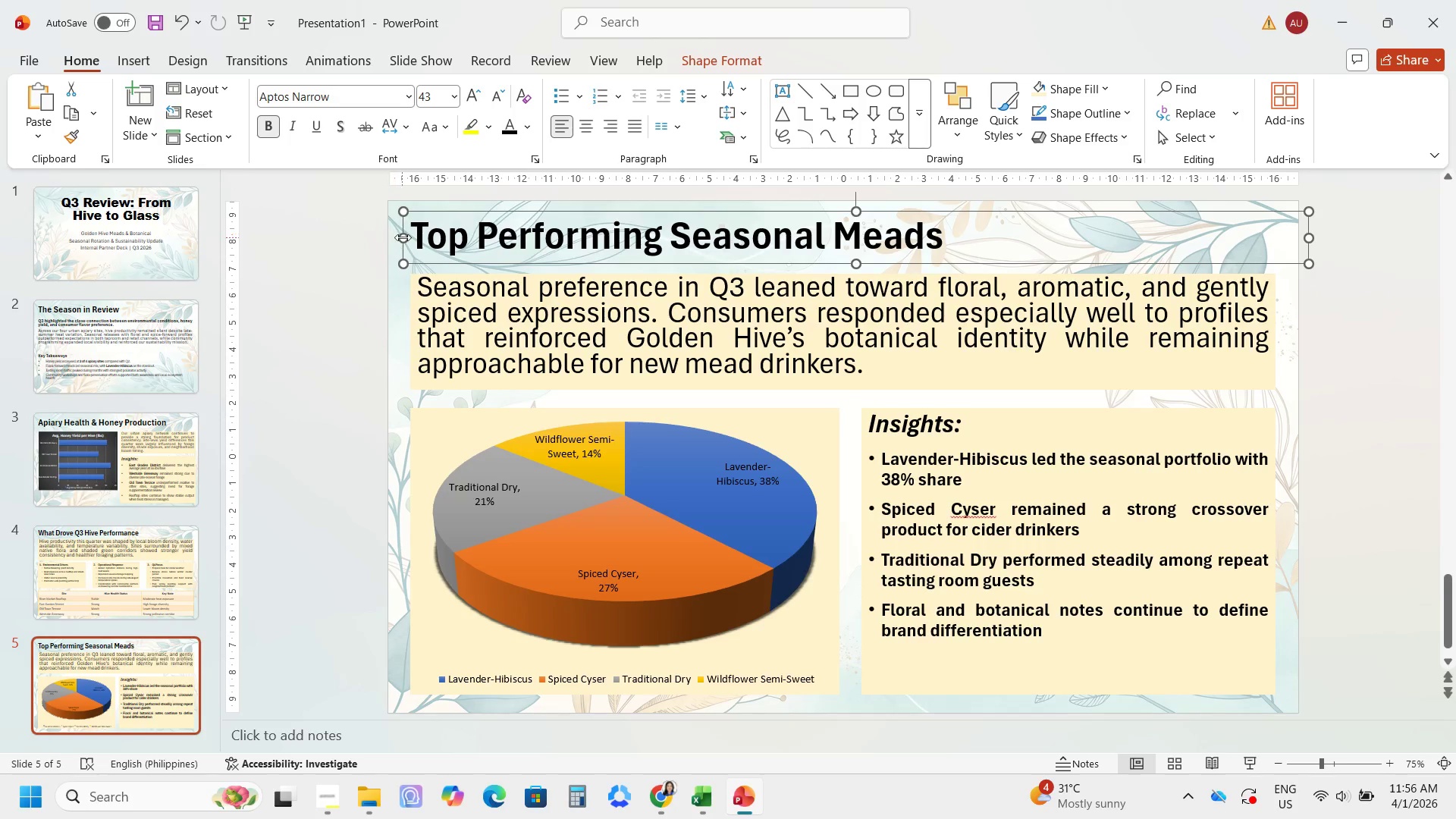 
left_click_drag(start_coordinate=[406, 235], to_coordinate=[380, 231])
 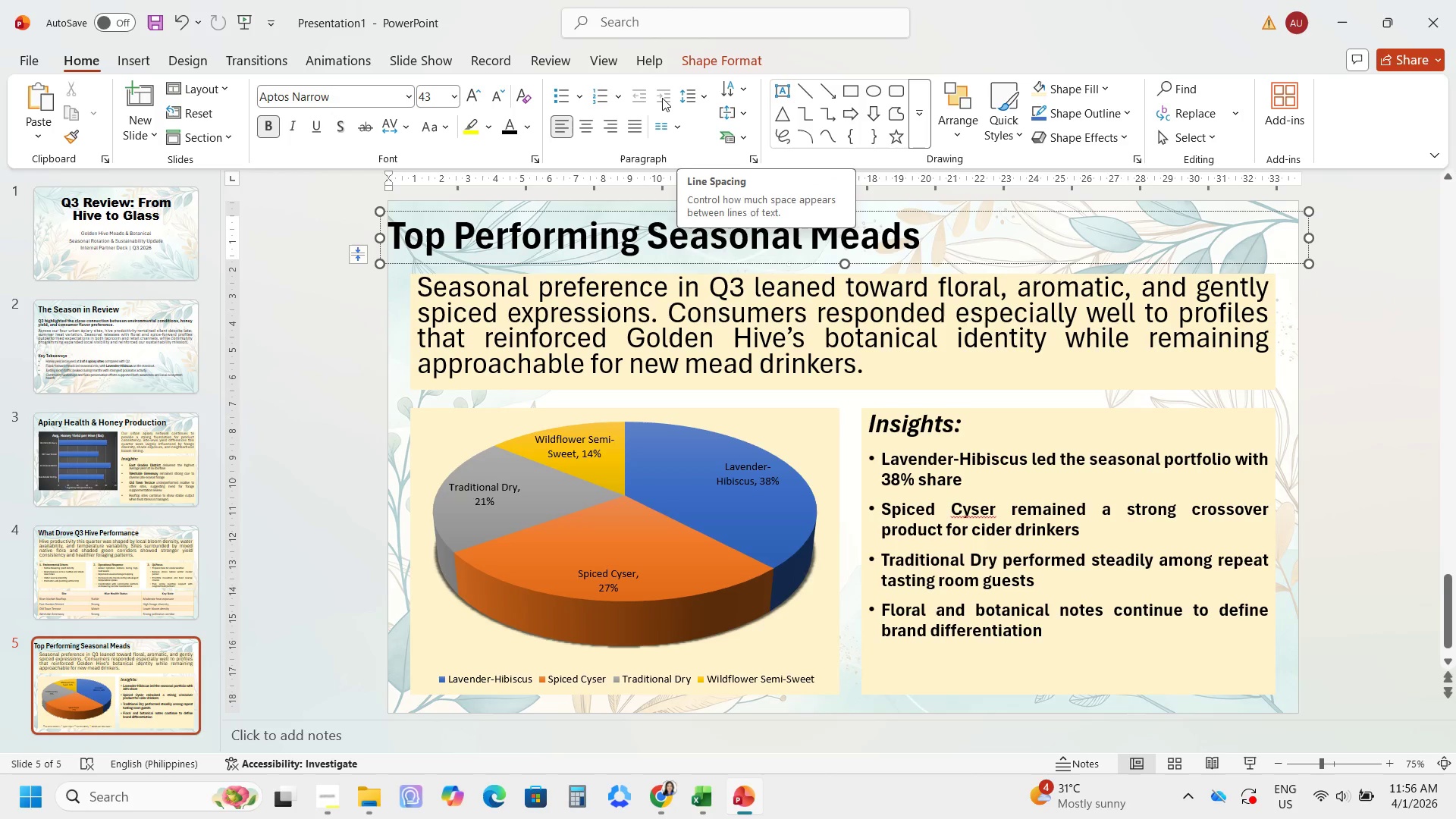 
wait(5.59)
 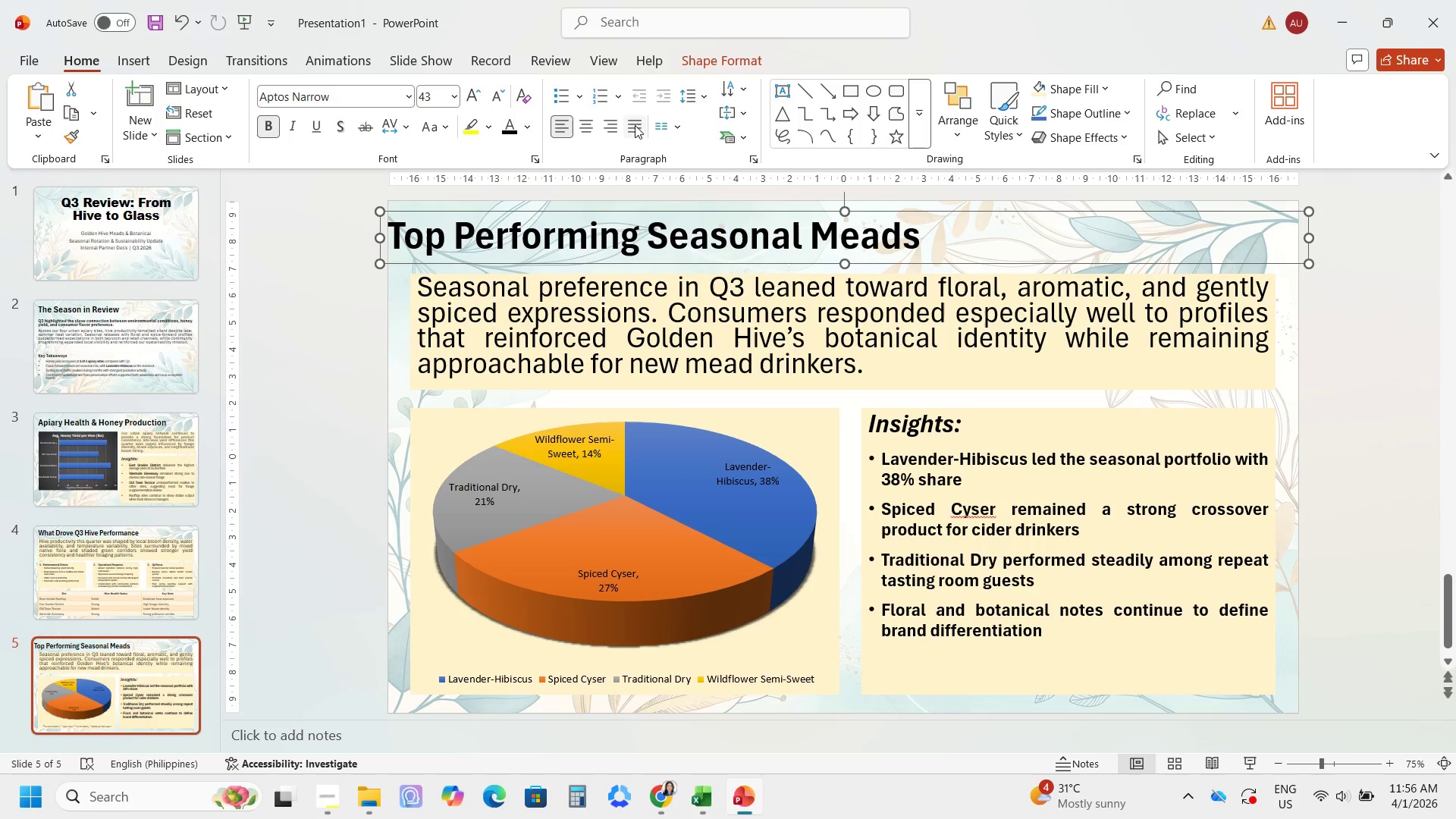 
key(Tab)
 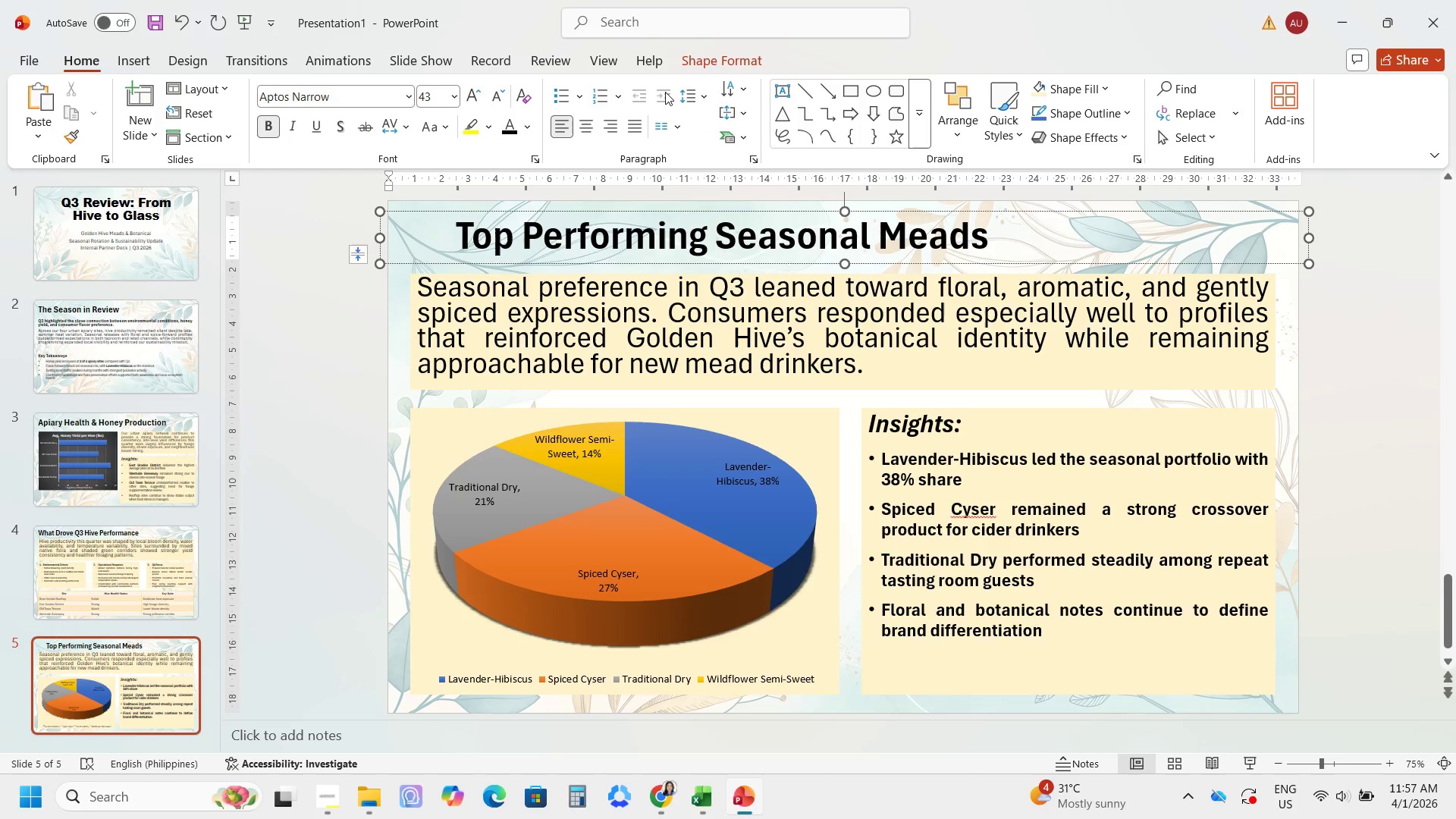 
wait(5.05)
 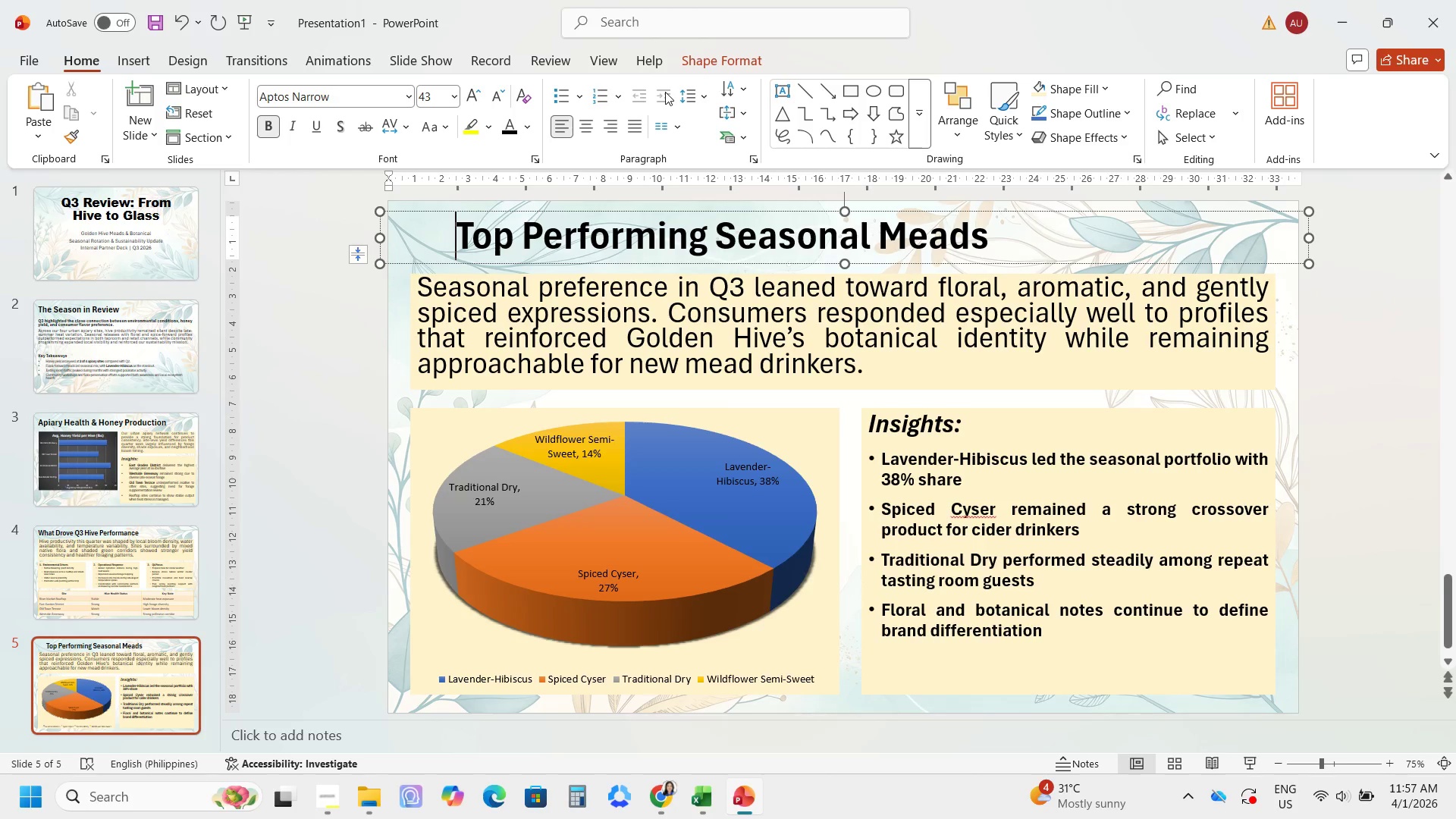 
key(Control+ControlLeft)
 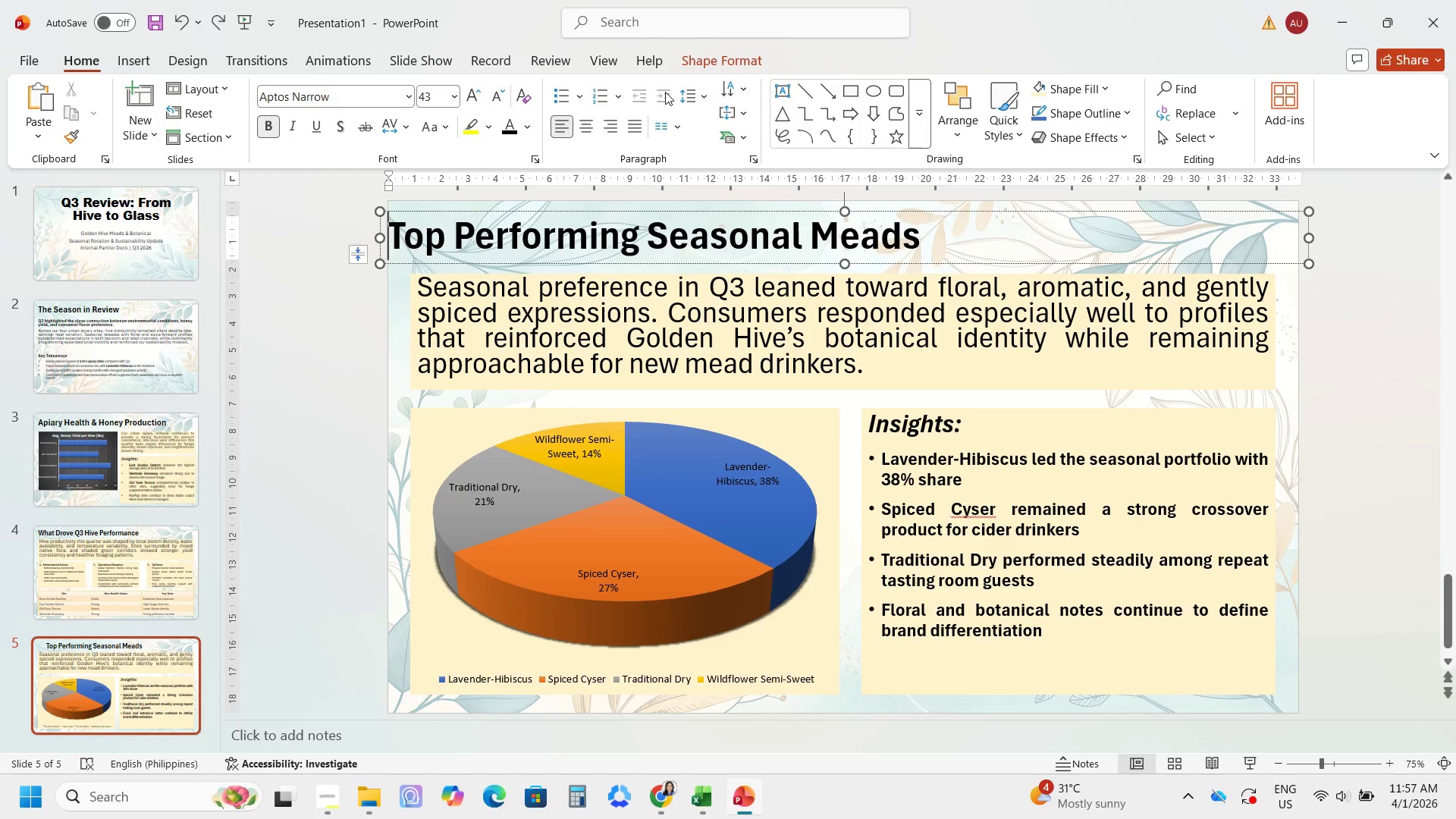 
key(Control+Z)
 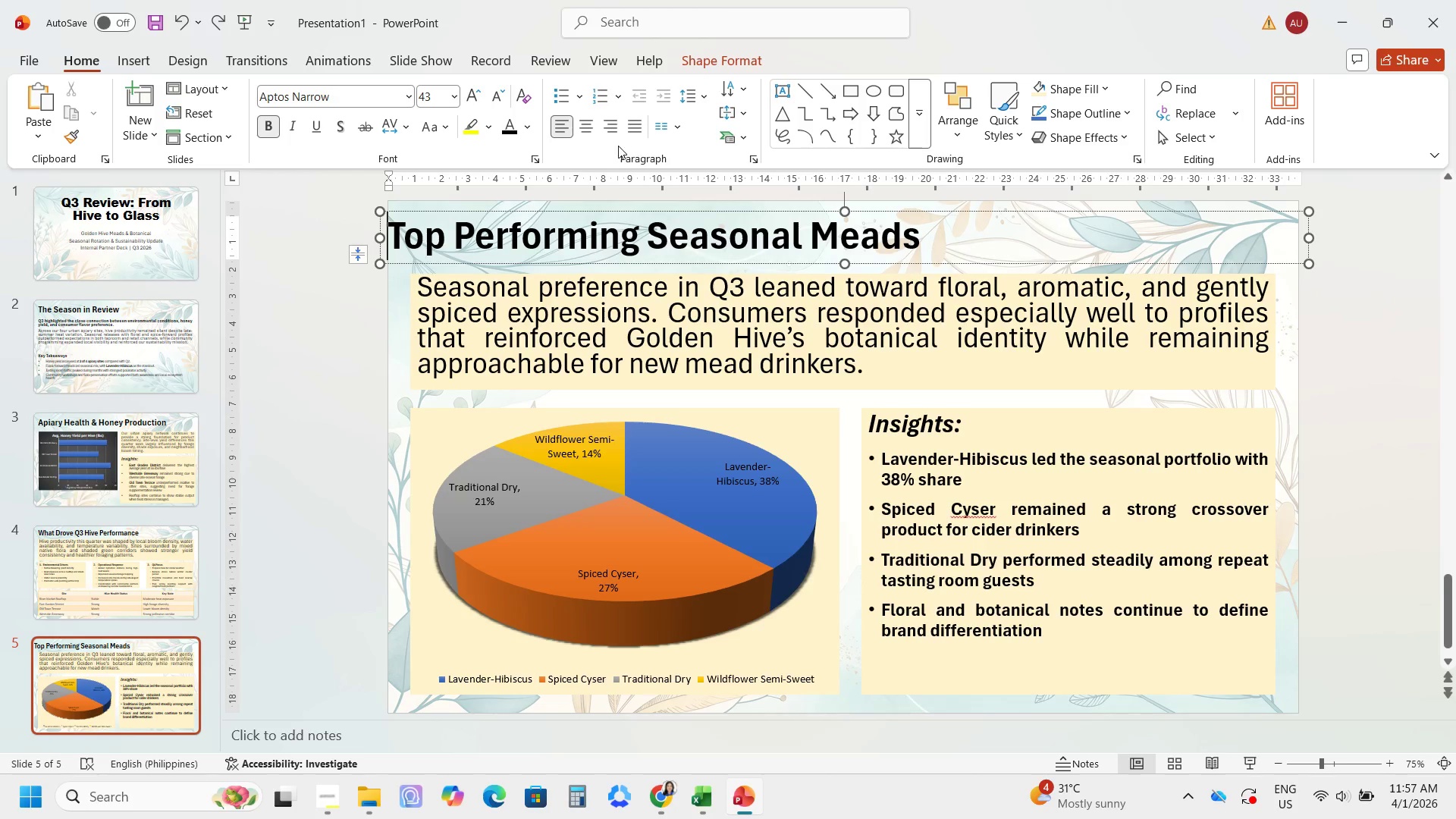 
hold_key(key=Space, duration=0.38)
 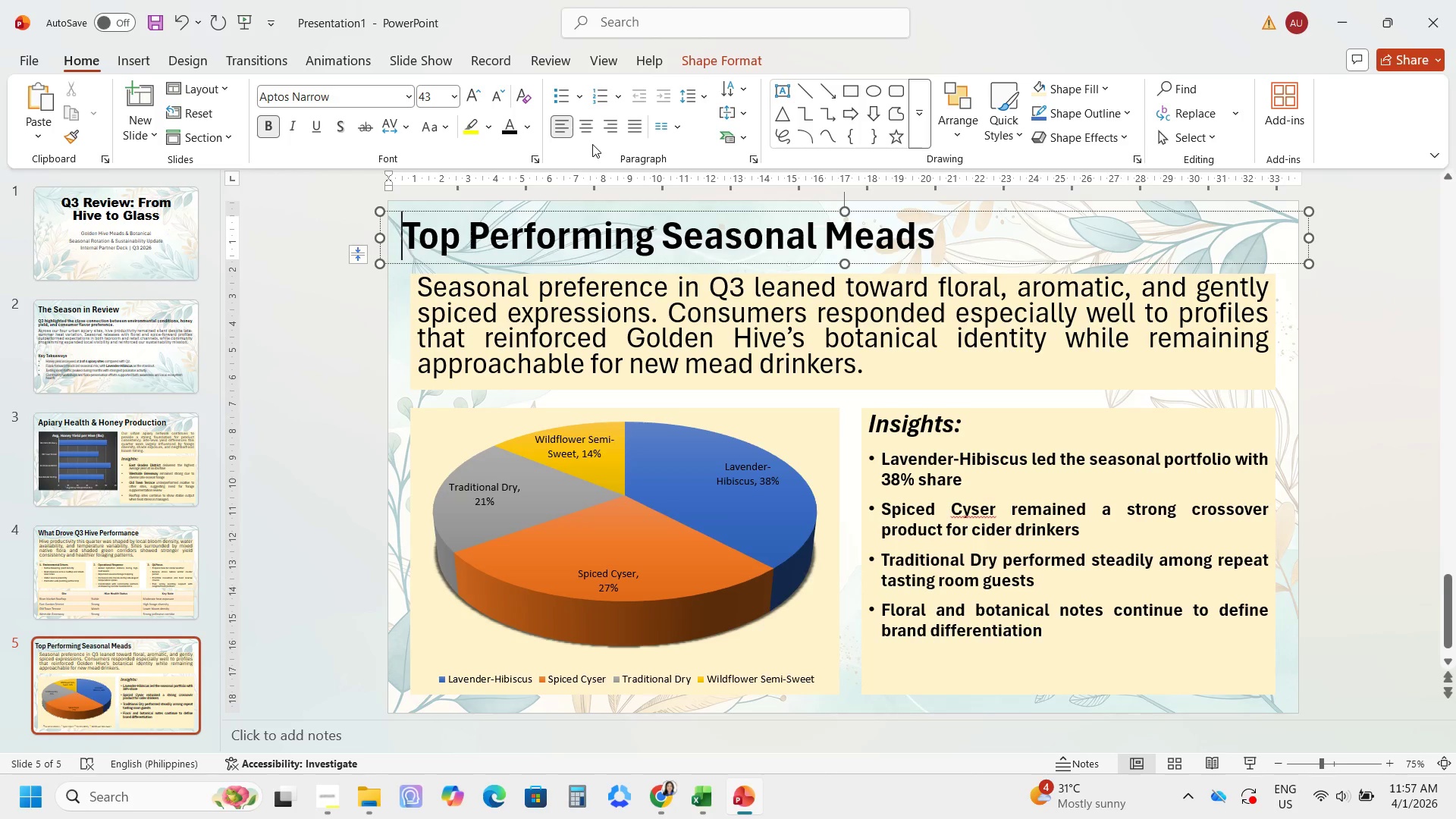 
key(Space)
 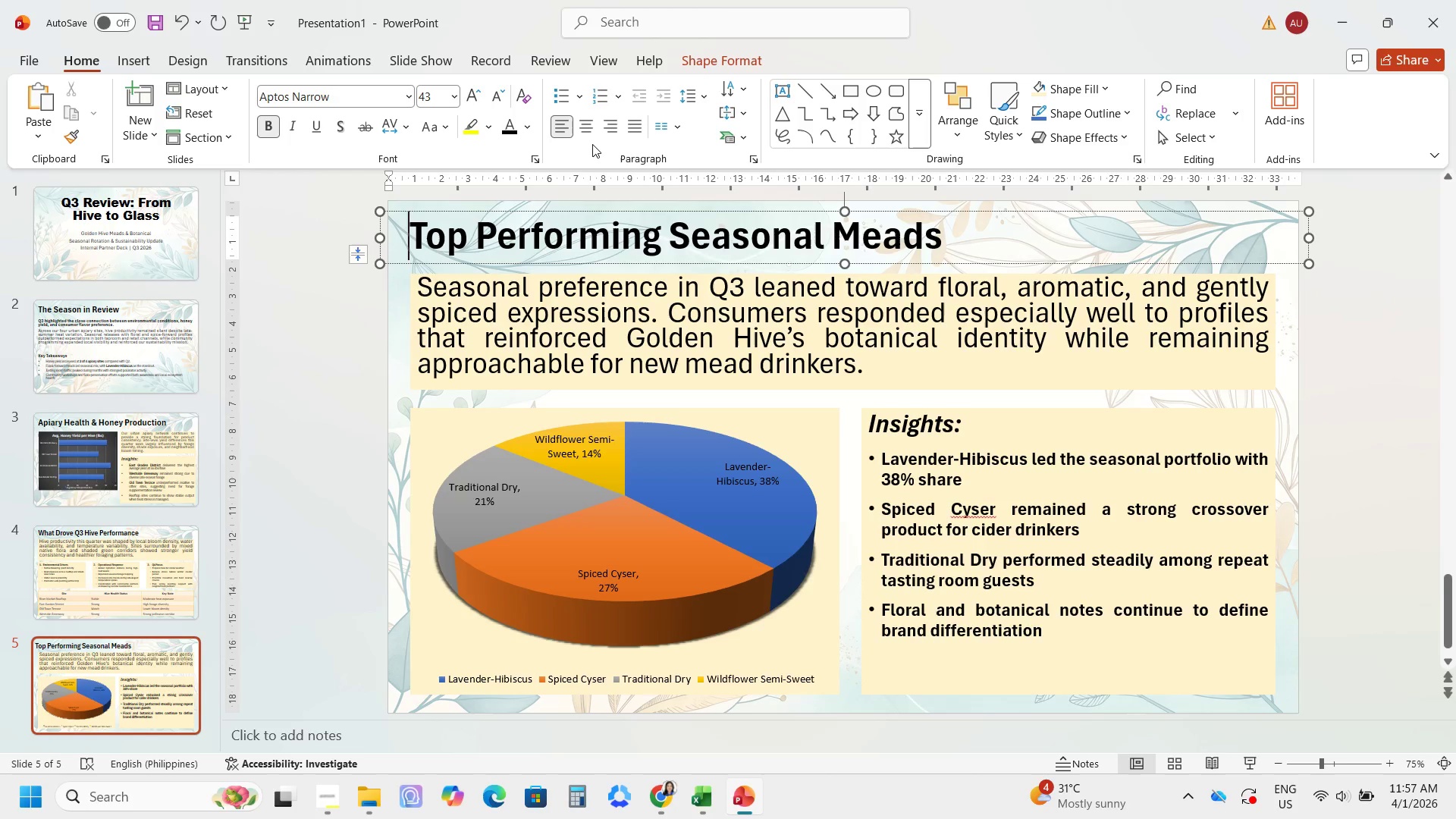 
key(Space)
 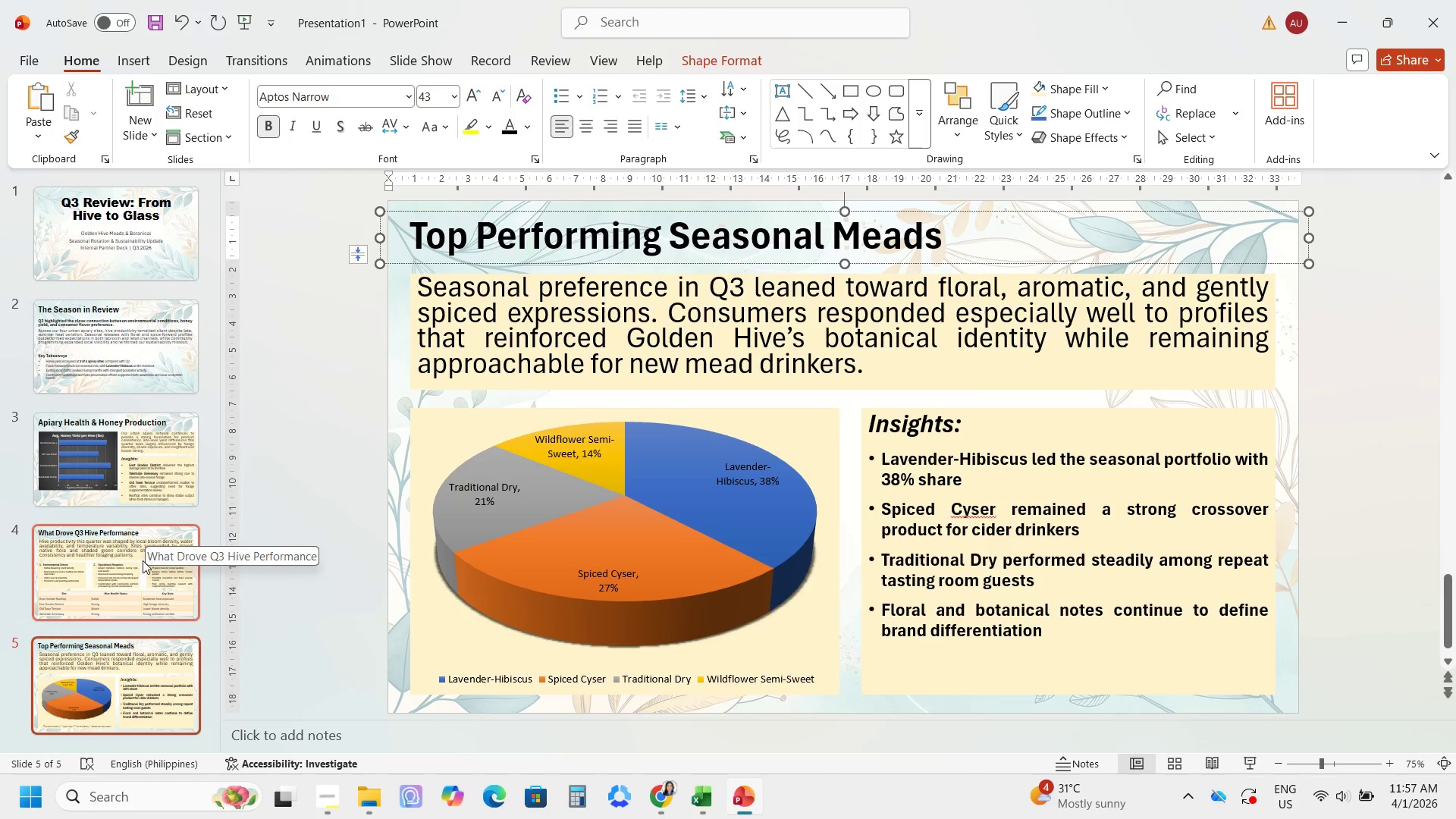 
left_click([143, 560])
 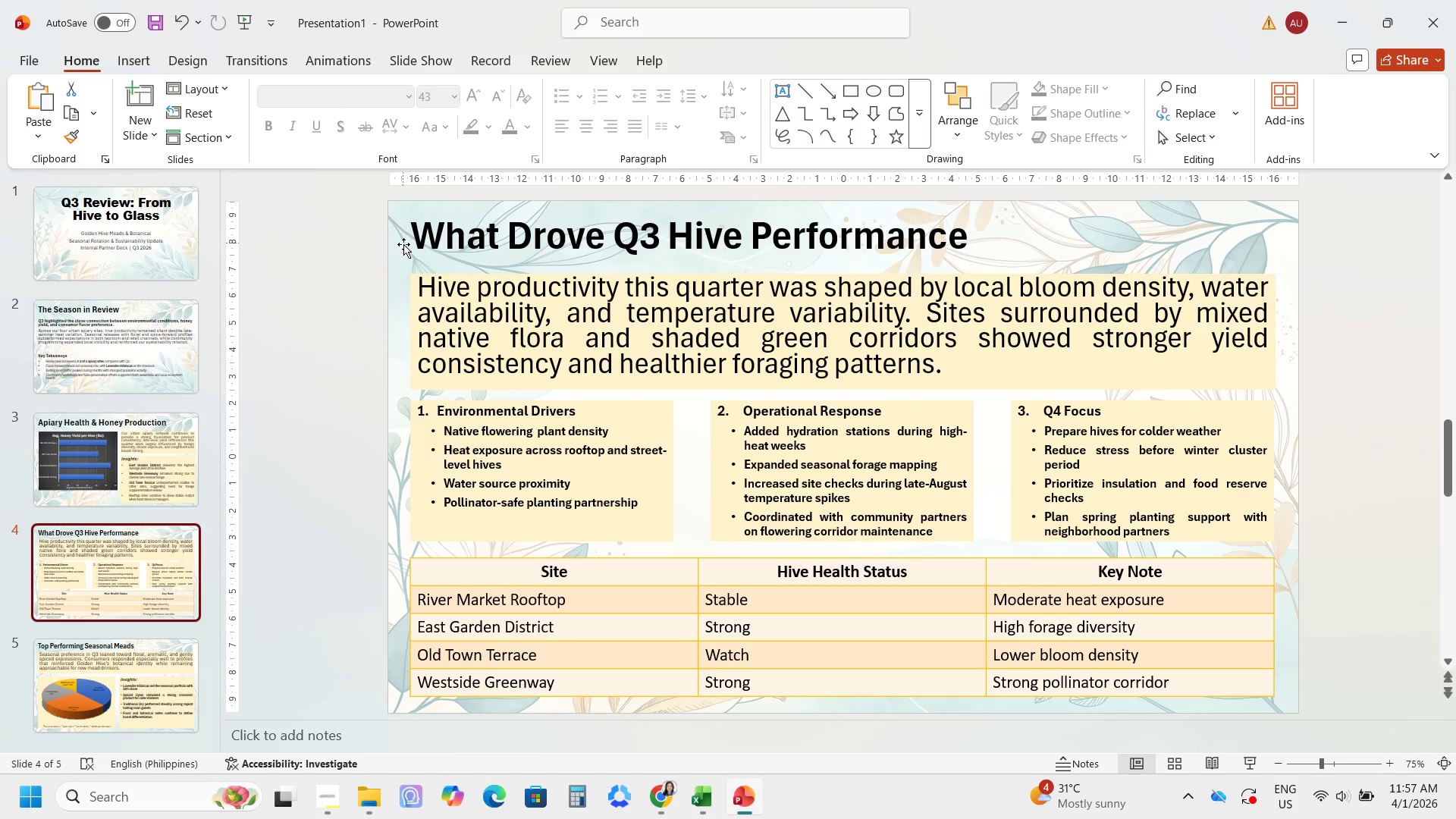 
left_click([404, 245])
 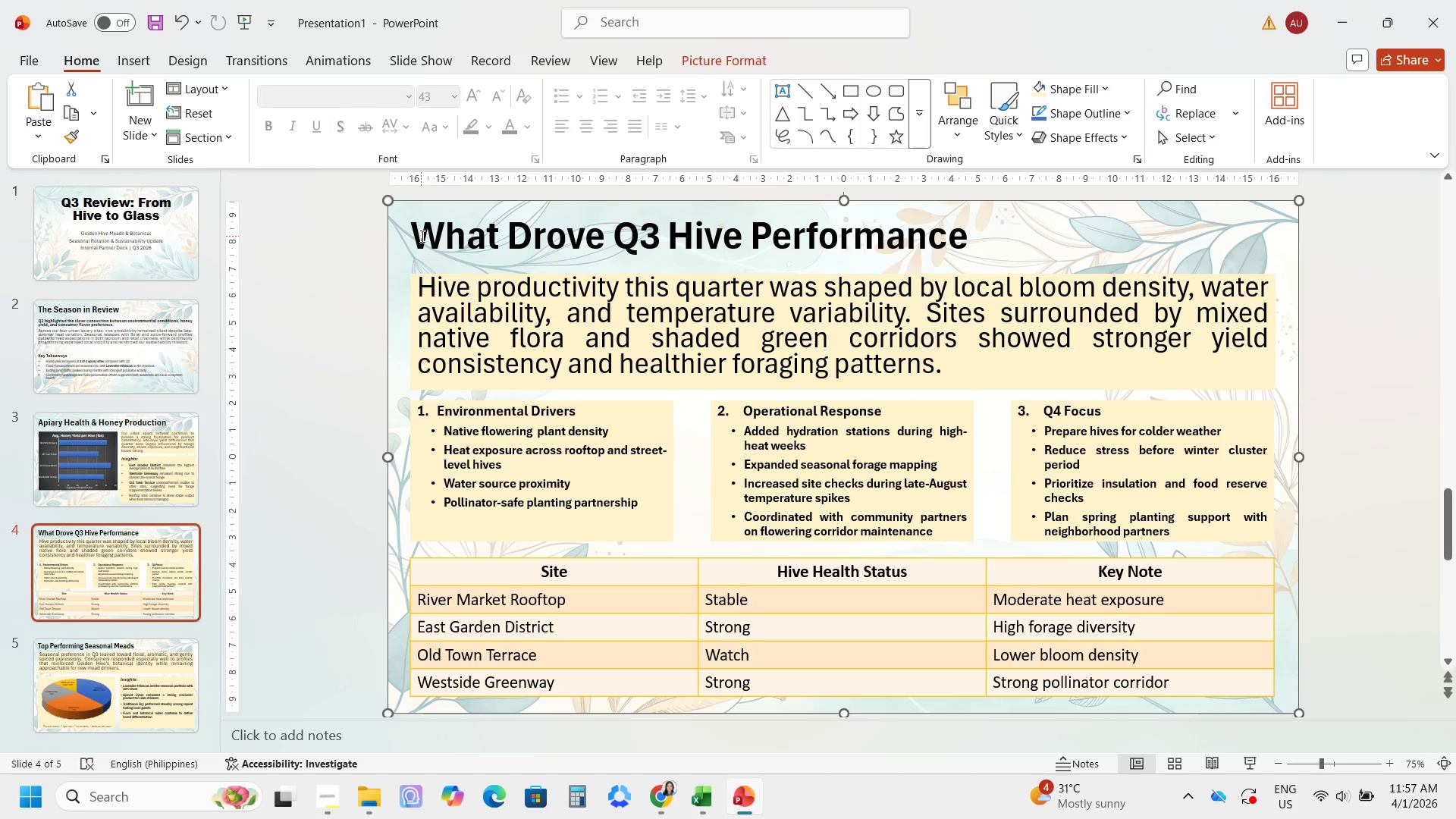 
left_click([421, 236])
 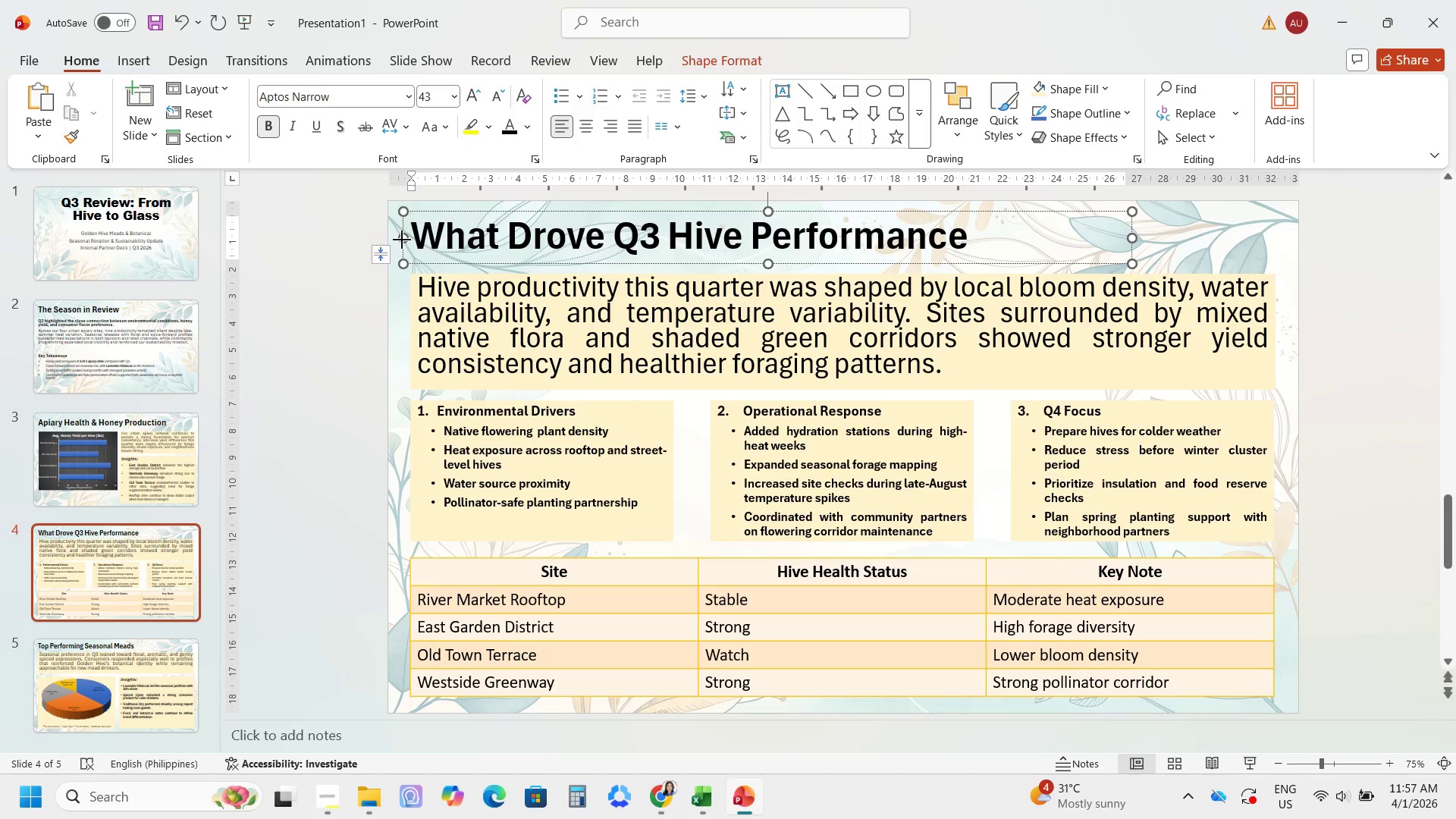 
left_click_drag(start_coordinate=[402, 240], to_coordinate=[379, 236])
 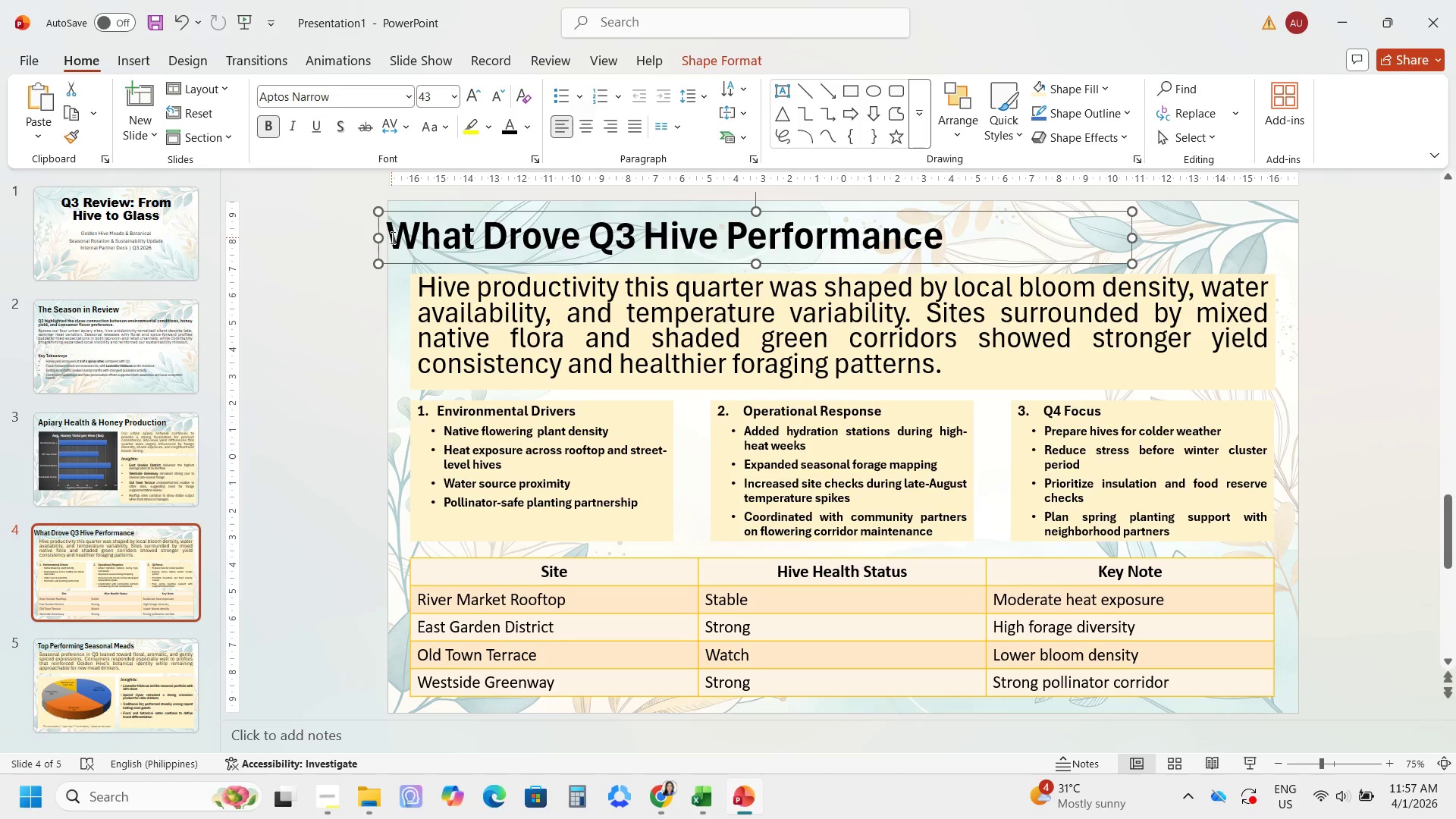 
left_click([391, 237])
 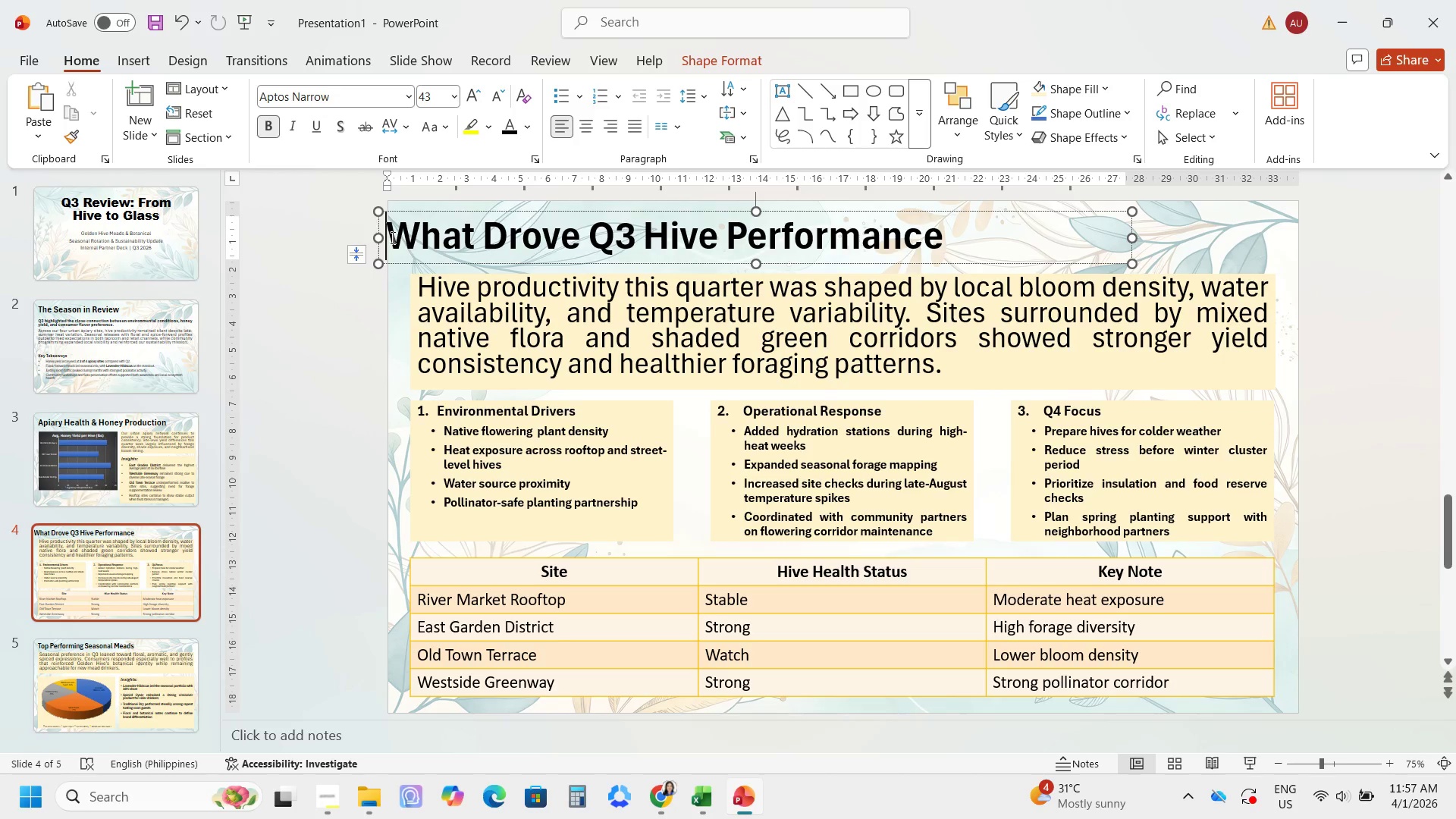 
key(Space)
 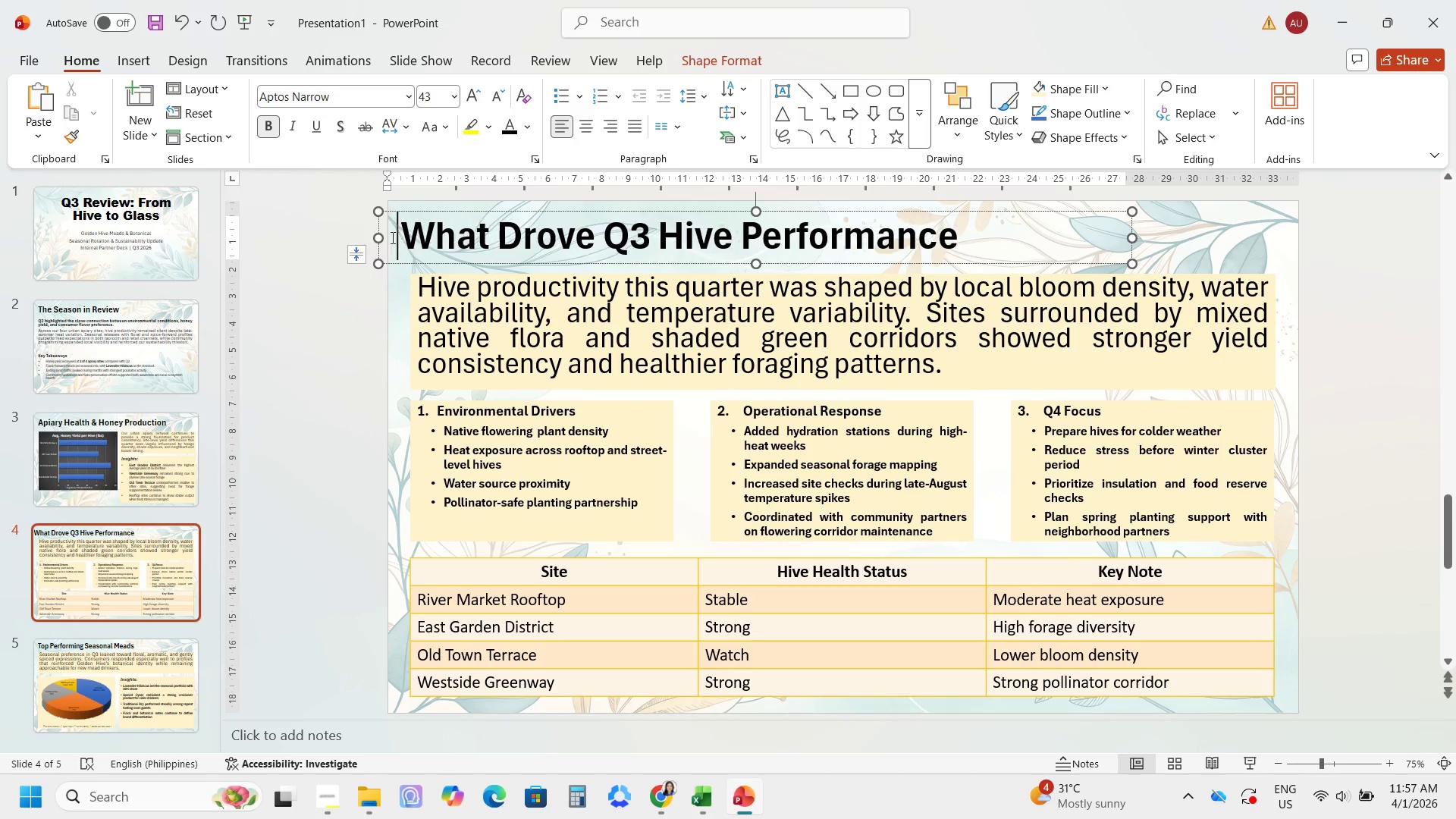 
key(Space)
 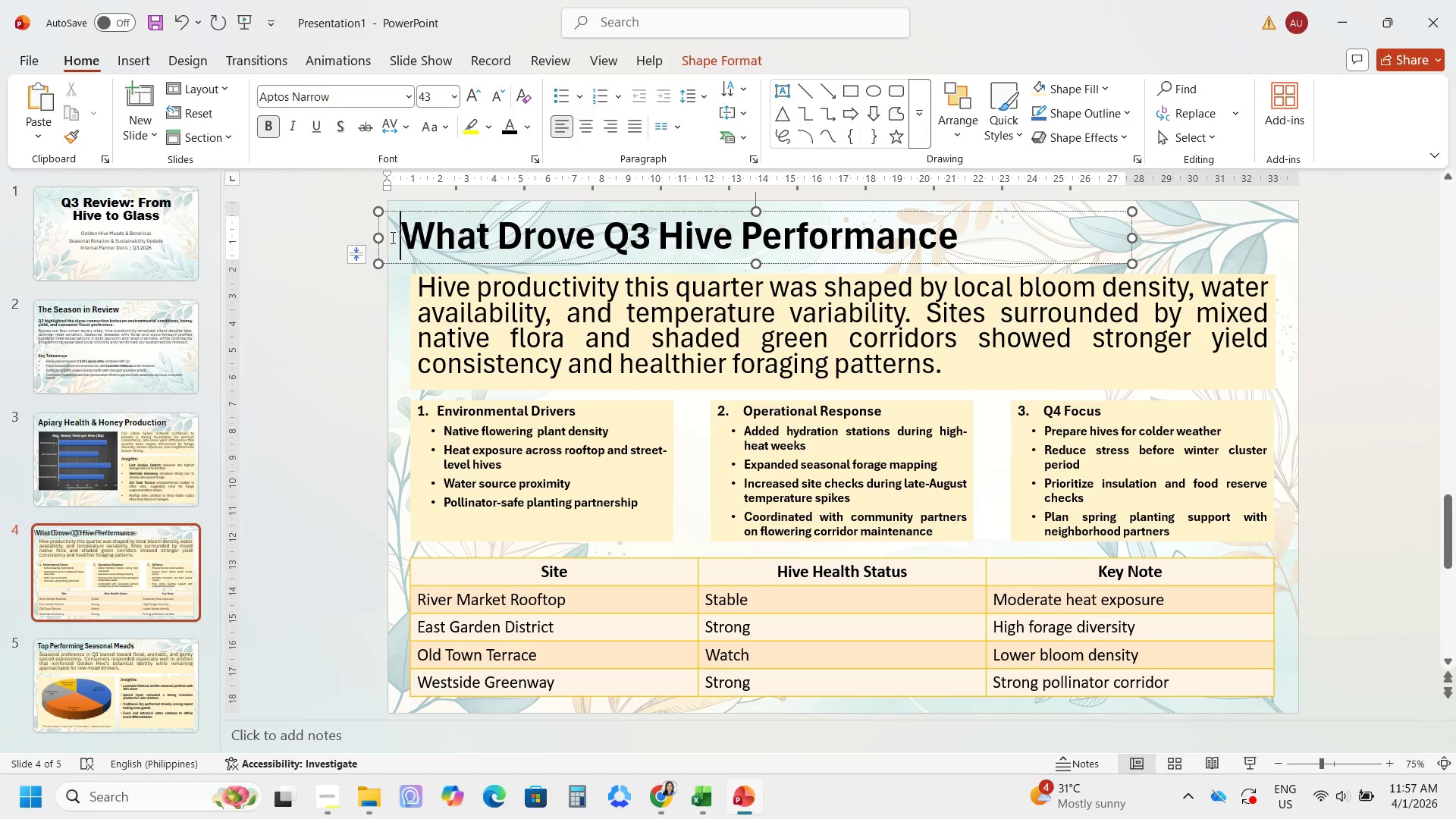 
key(Space)
 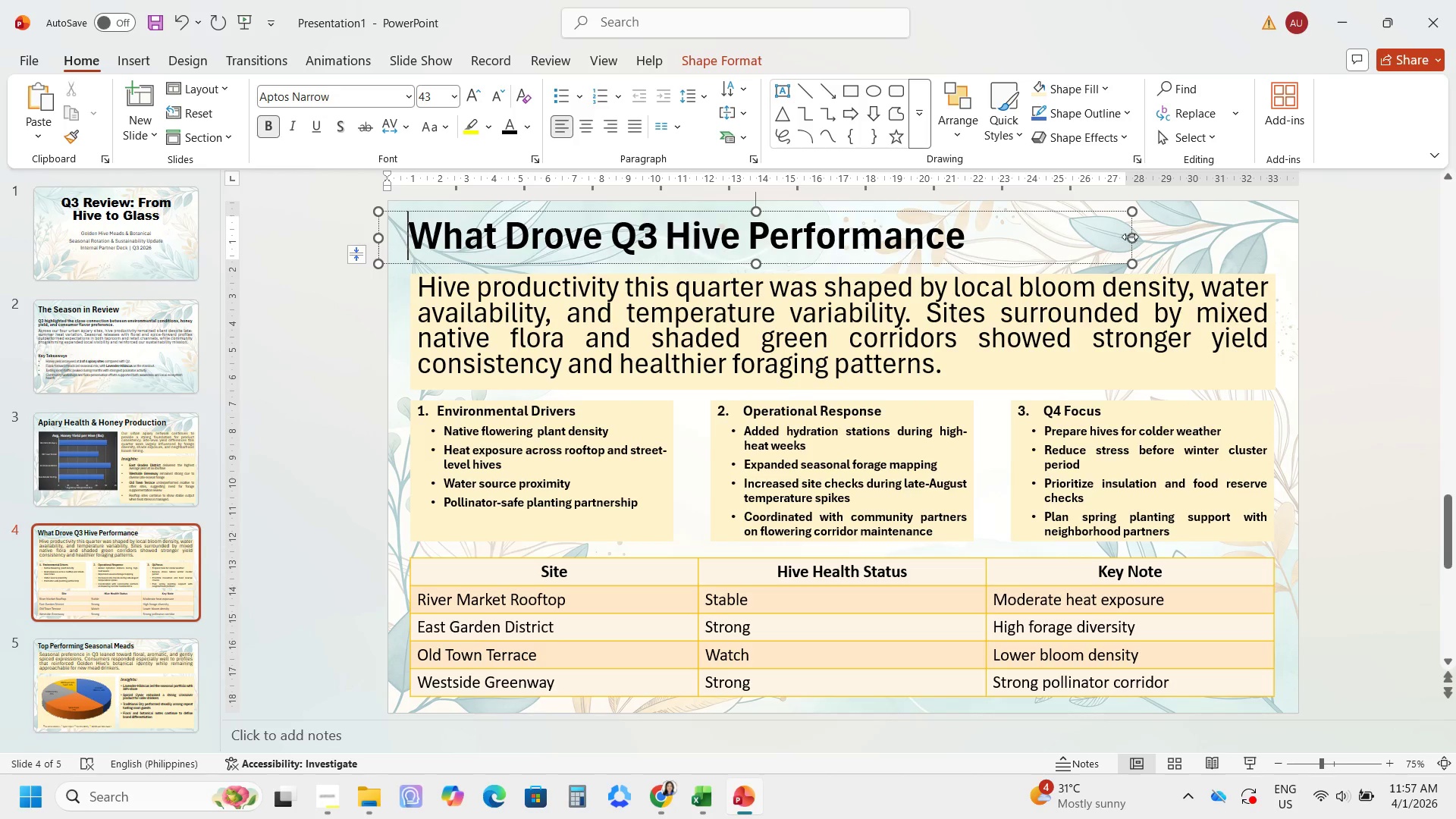 
left_click_drag(start_coordinate=[1132, 237], to_coordinate=[1325, 243])
 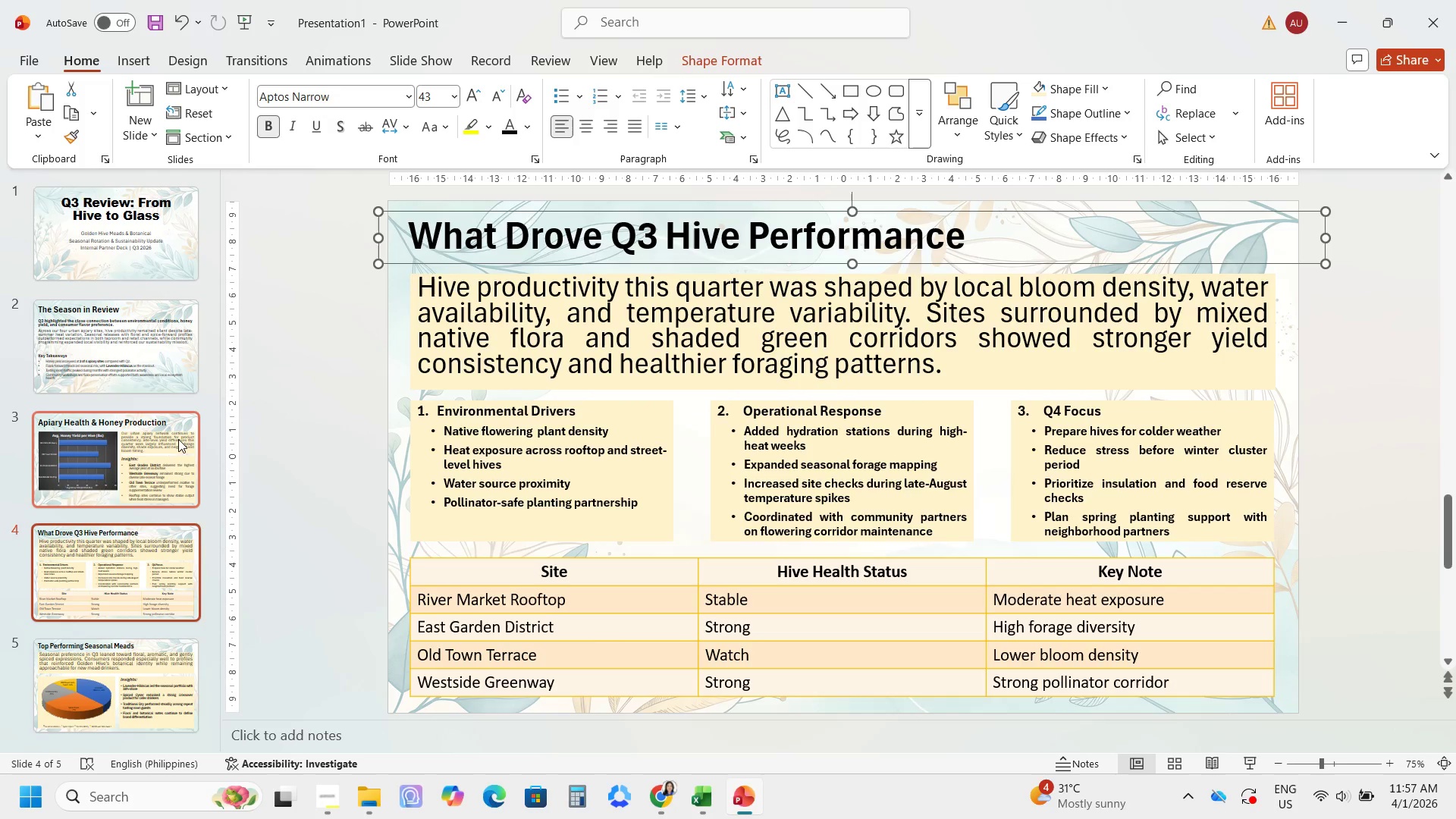 
left_click([176, 436])
 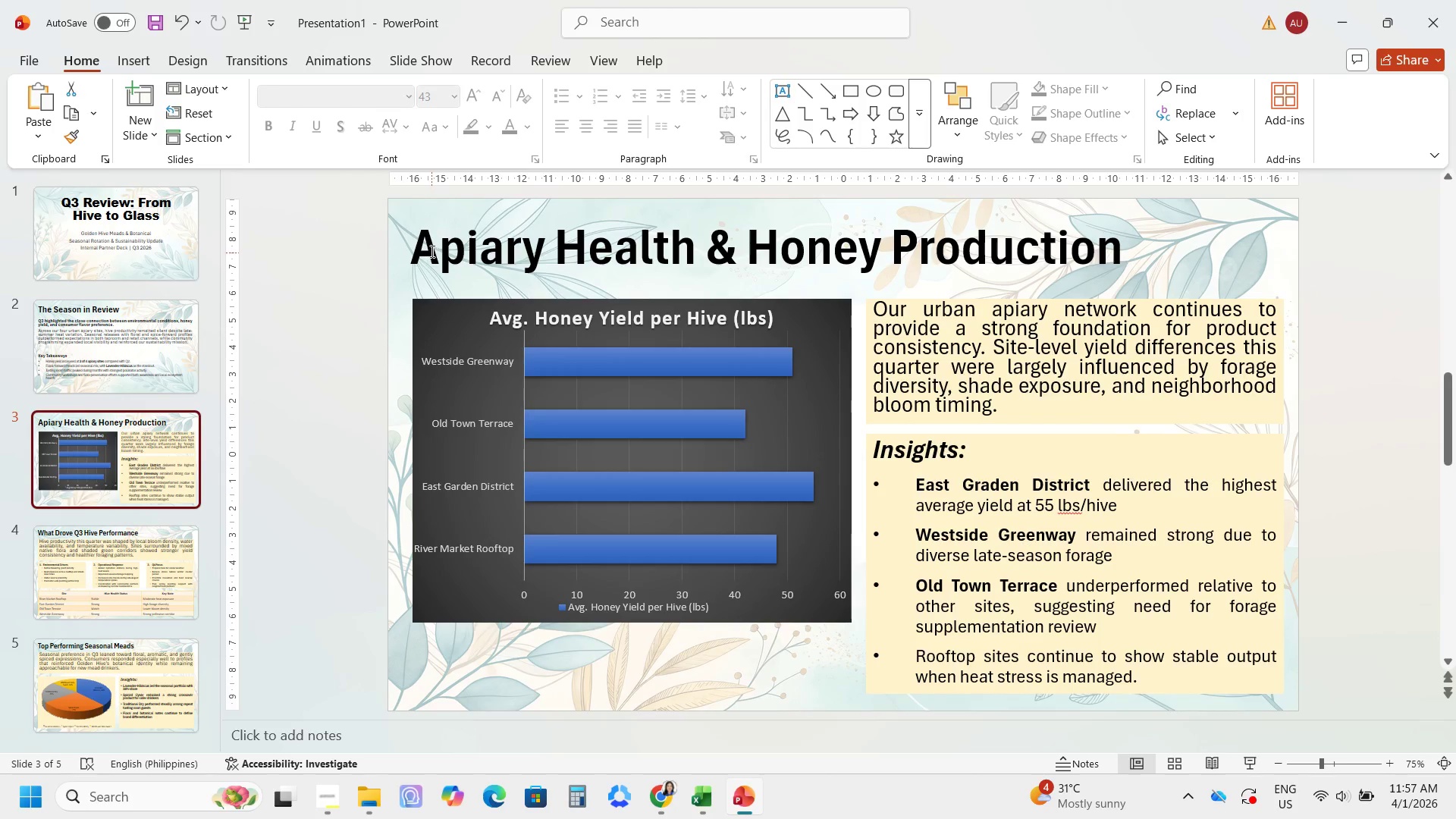 
left_click([431, 249])
 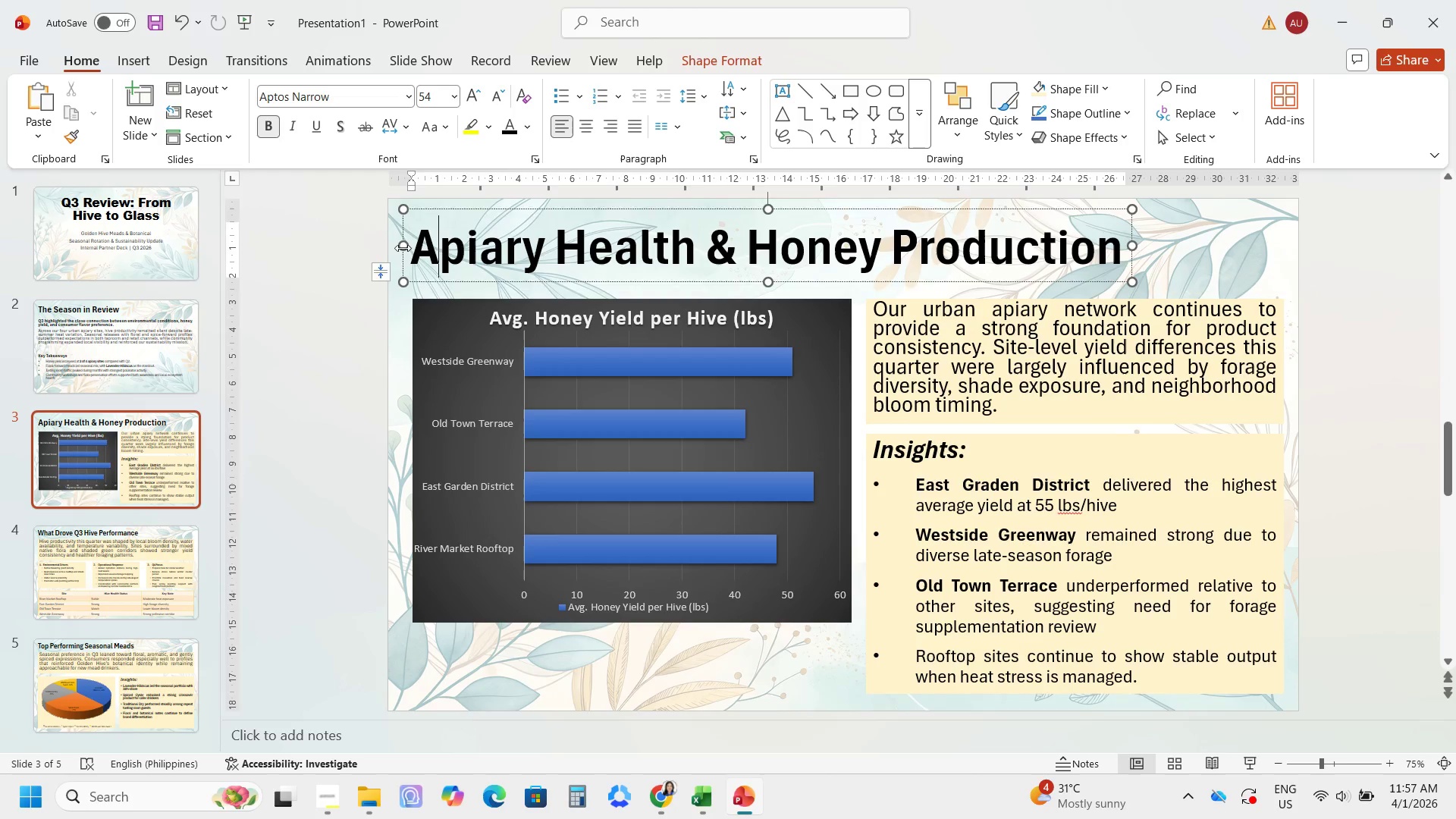 
left_click_drag(start_coordinate=[403, 247], to_coordinate=[381, 244])
 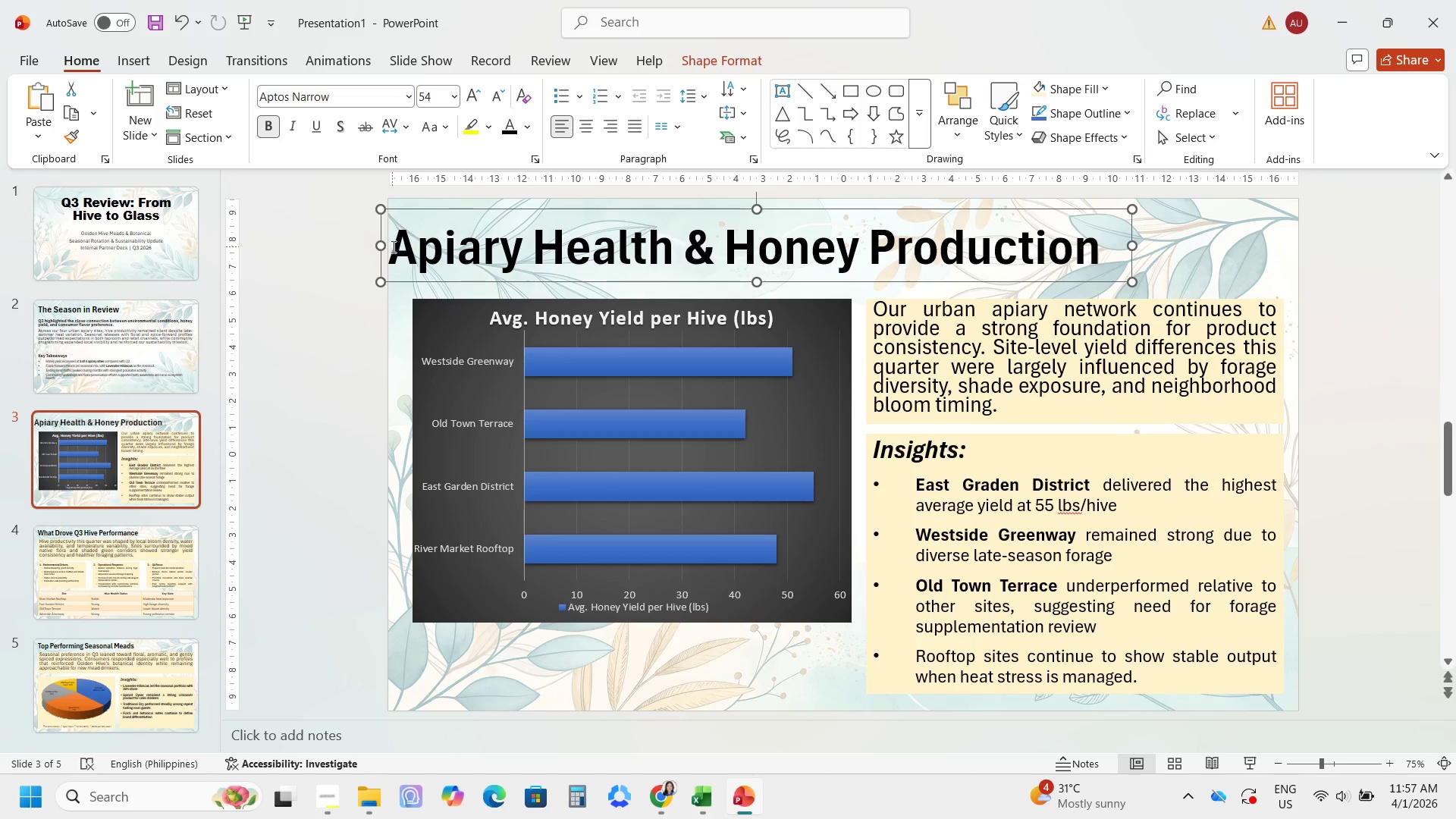 
left_click([392, 246])
 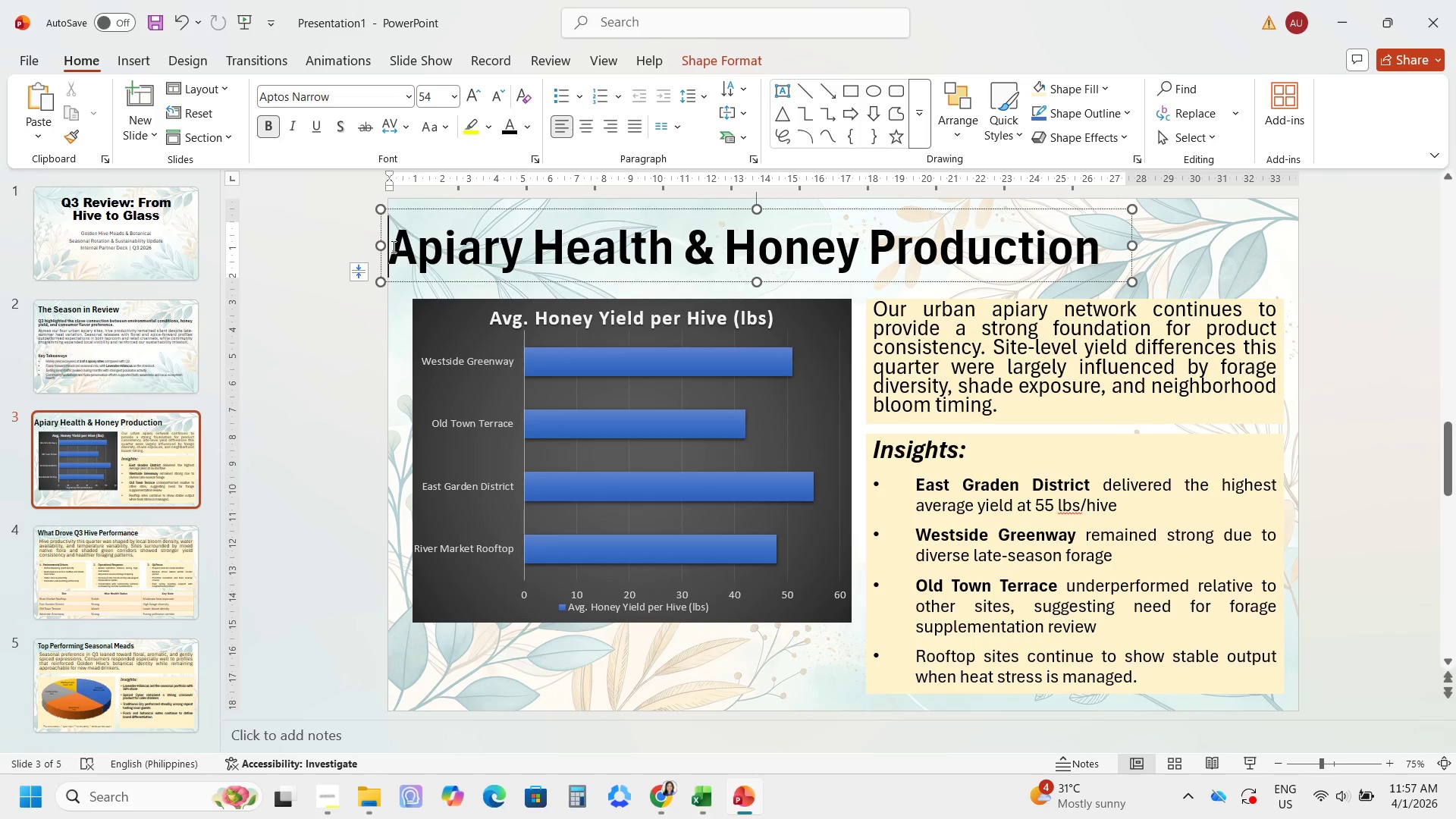 
key(Space)
 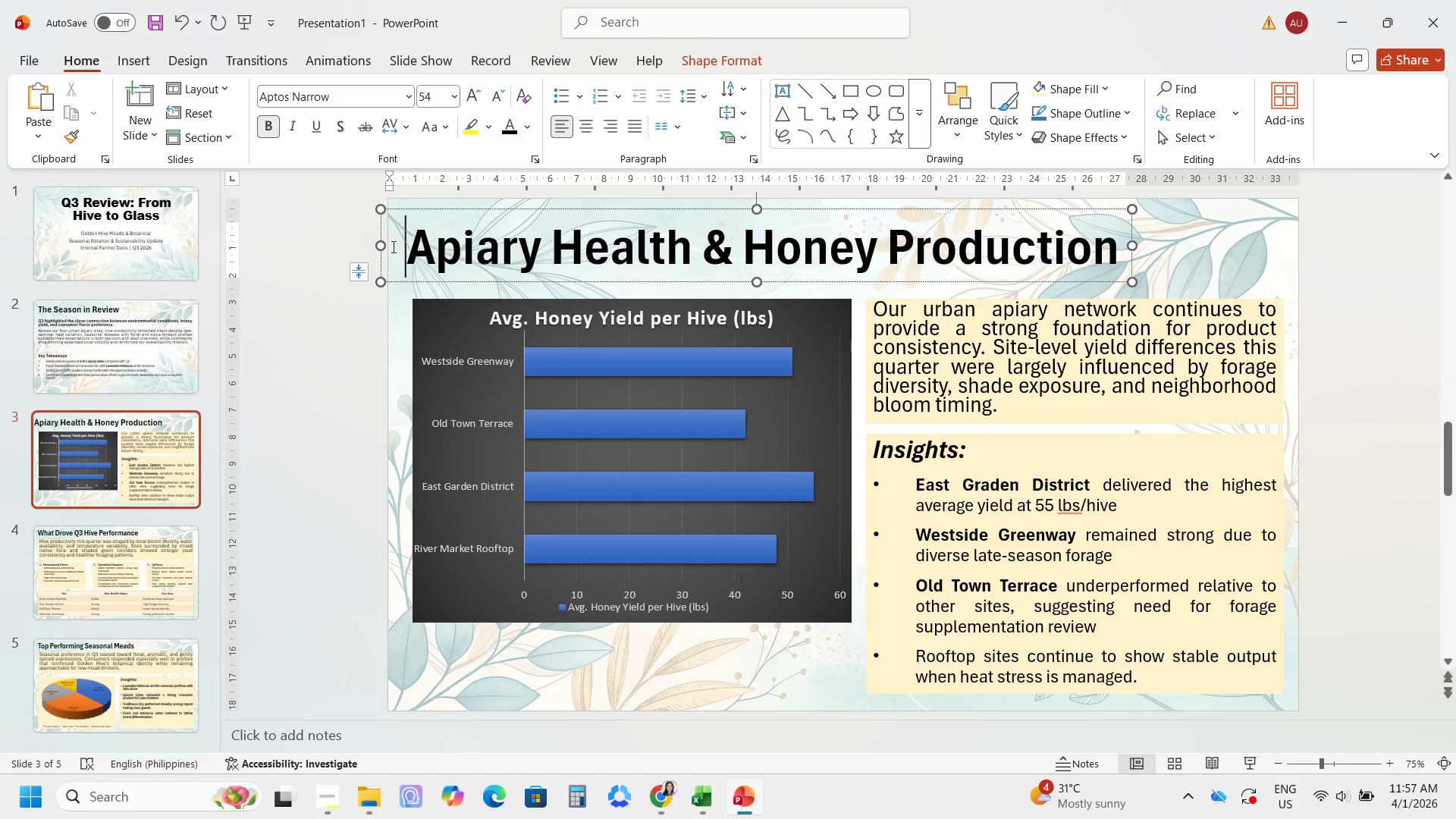 
key(Space)
 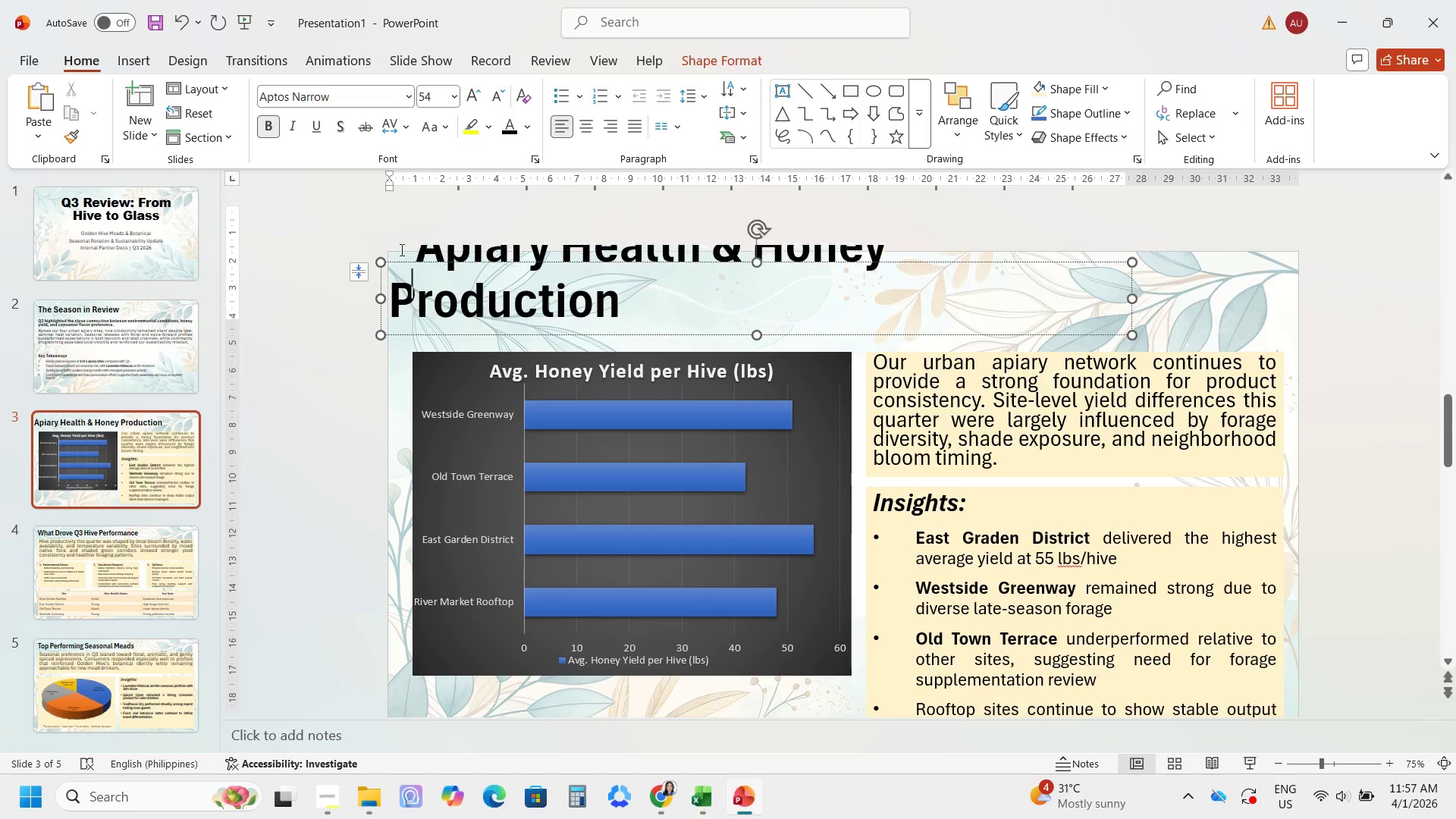 
key(Space)
 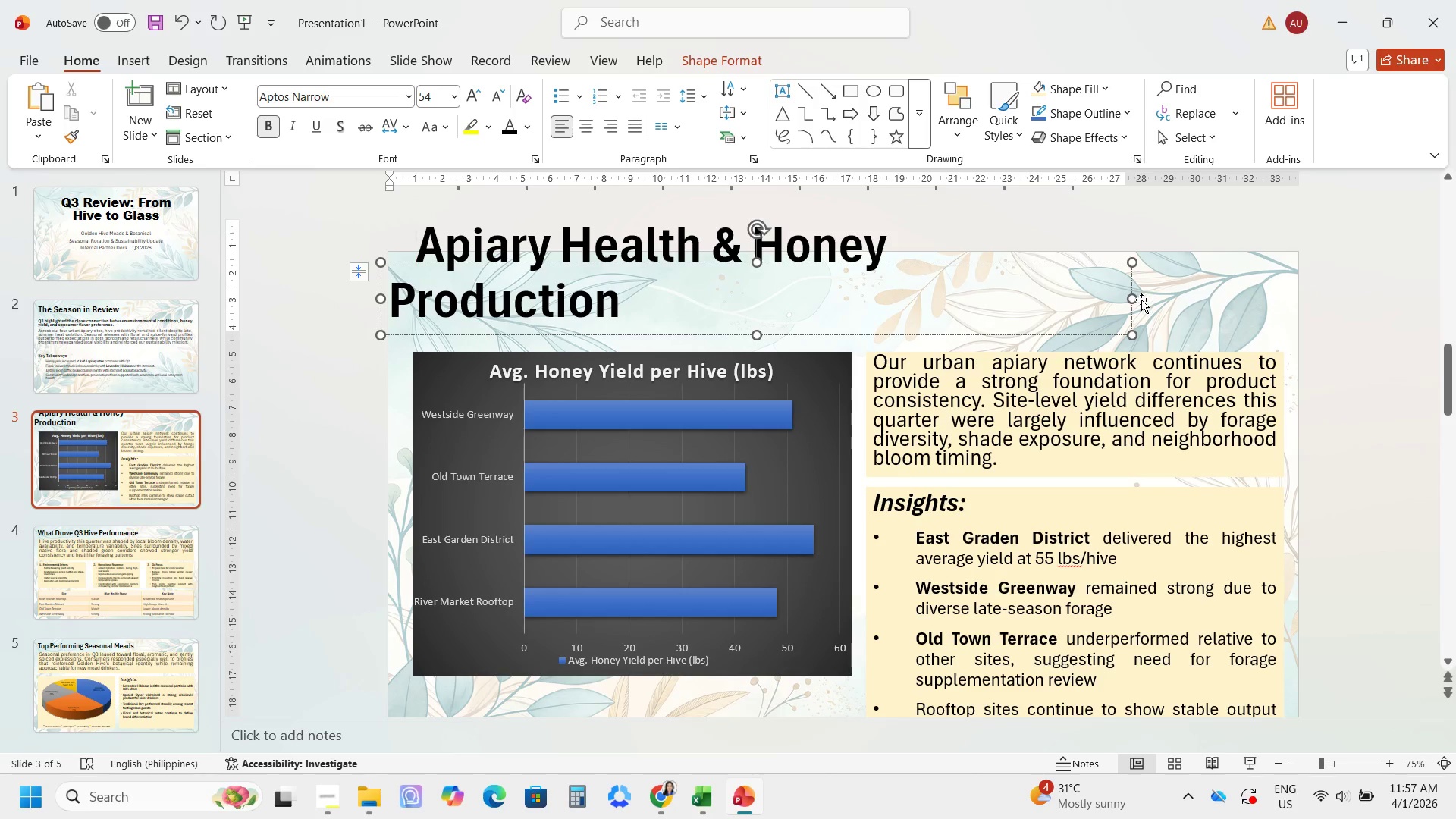 
left_click_drag(start_coordinate=[1135, 296], to_coordinate=[1340, 287])
 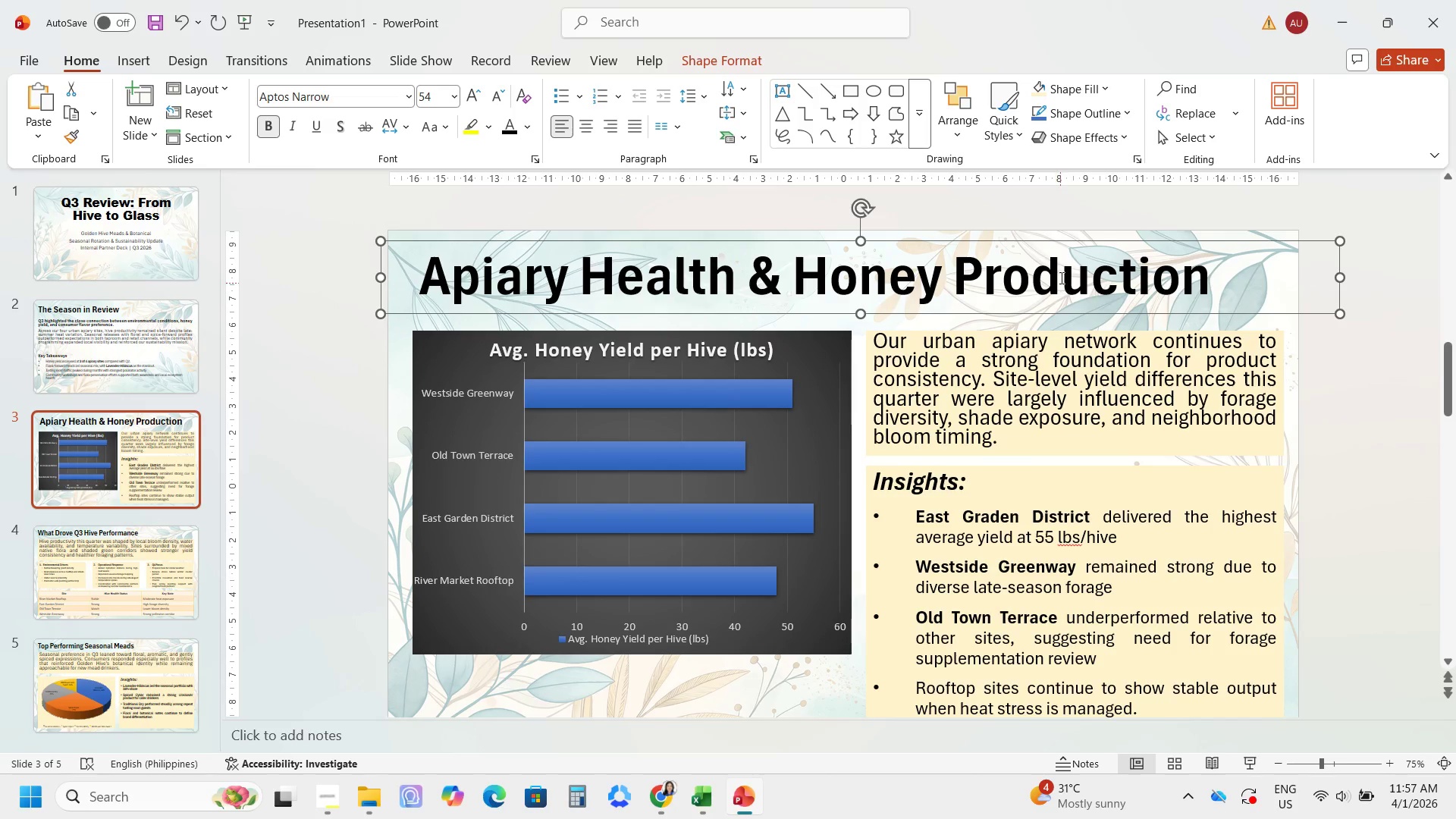 
left_click([1060, 275])
 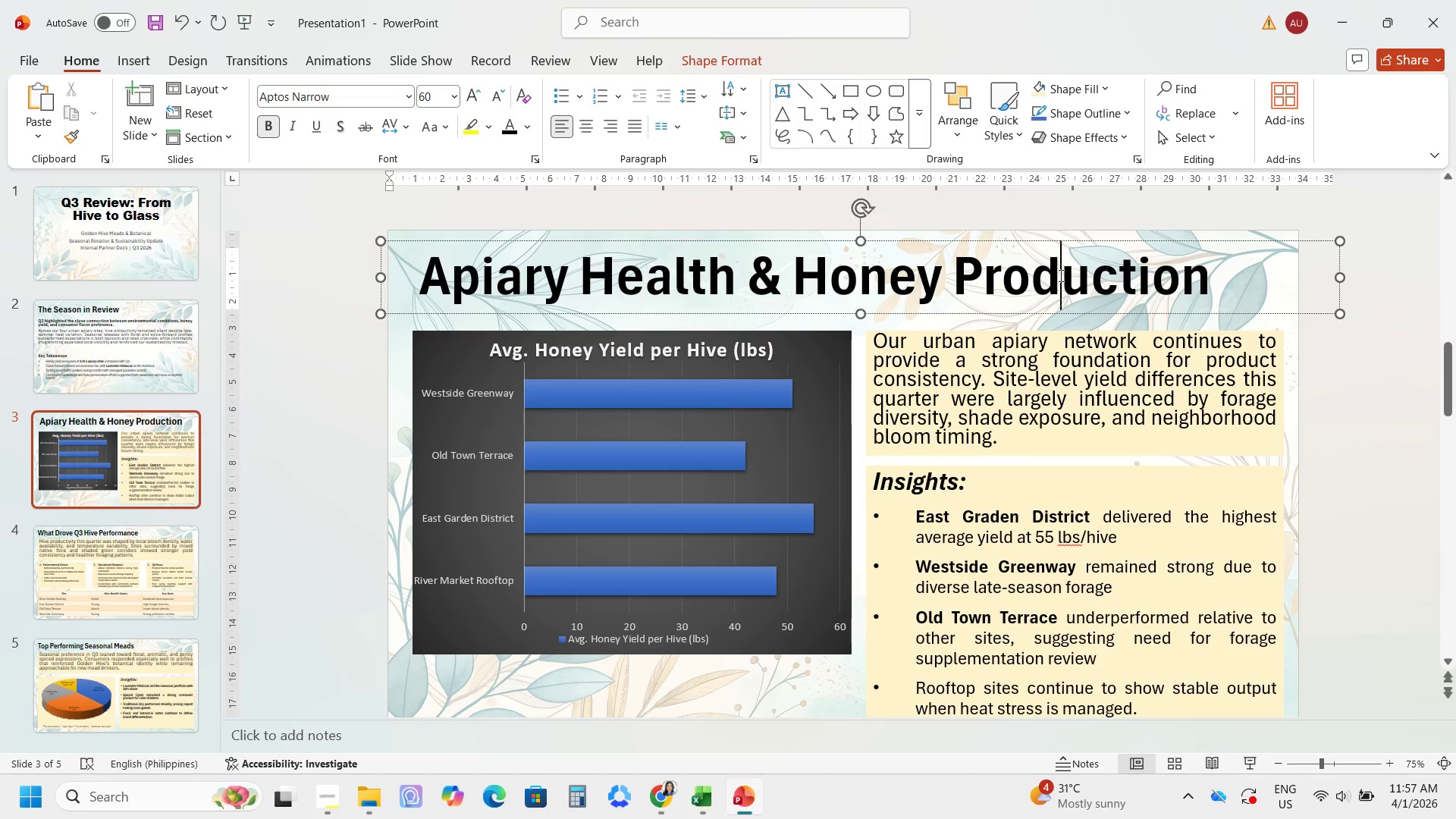 
key(Control+ControlLeft)
 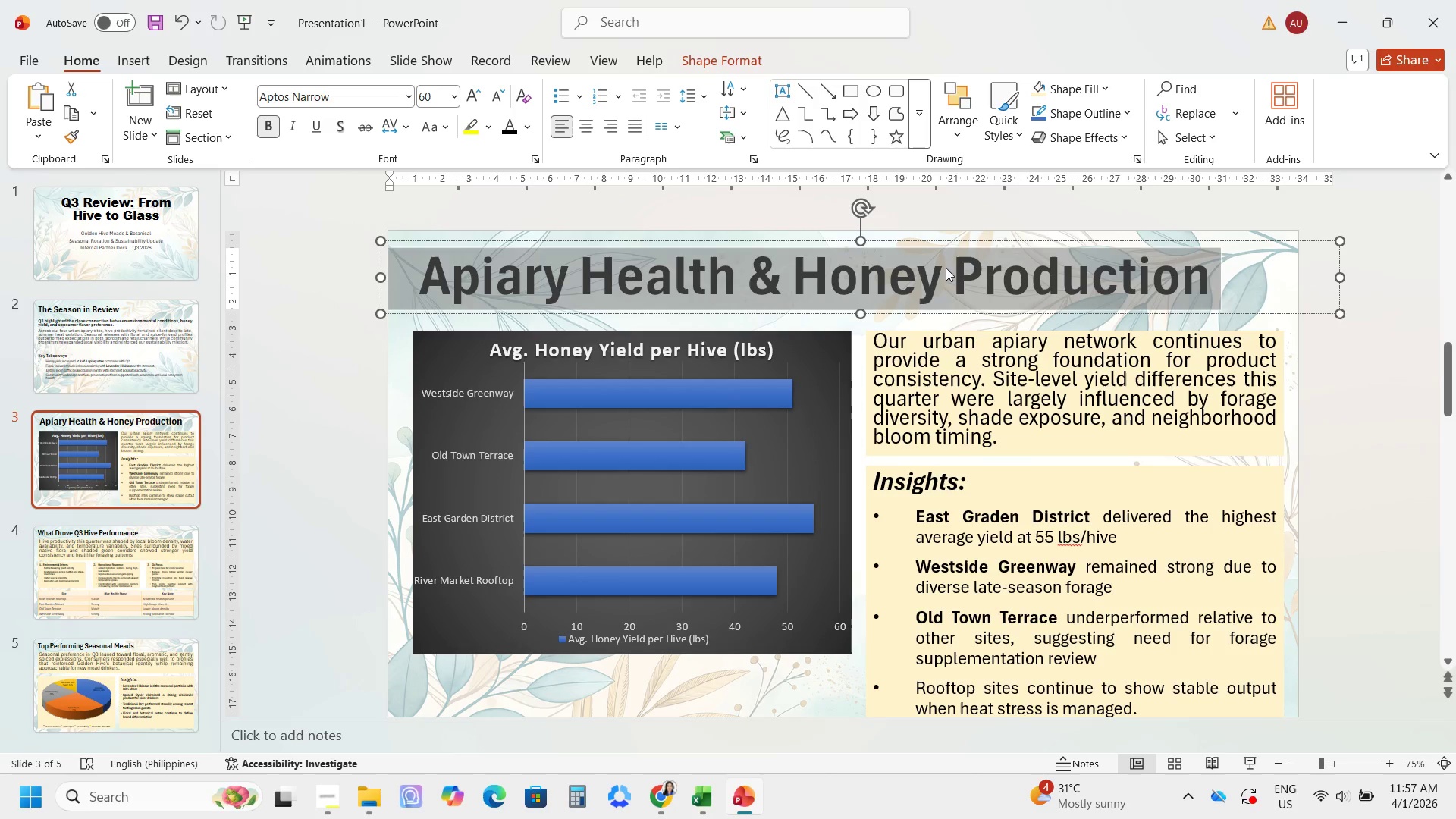 
key(Control+A)
 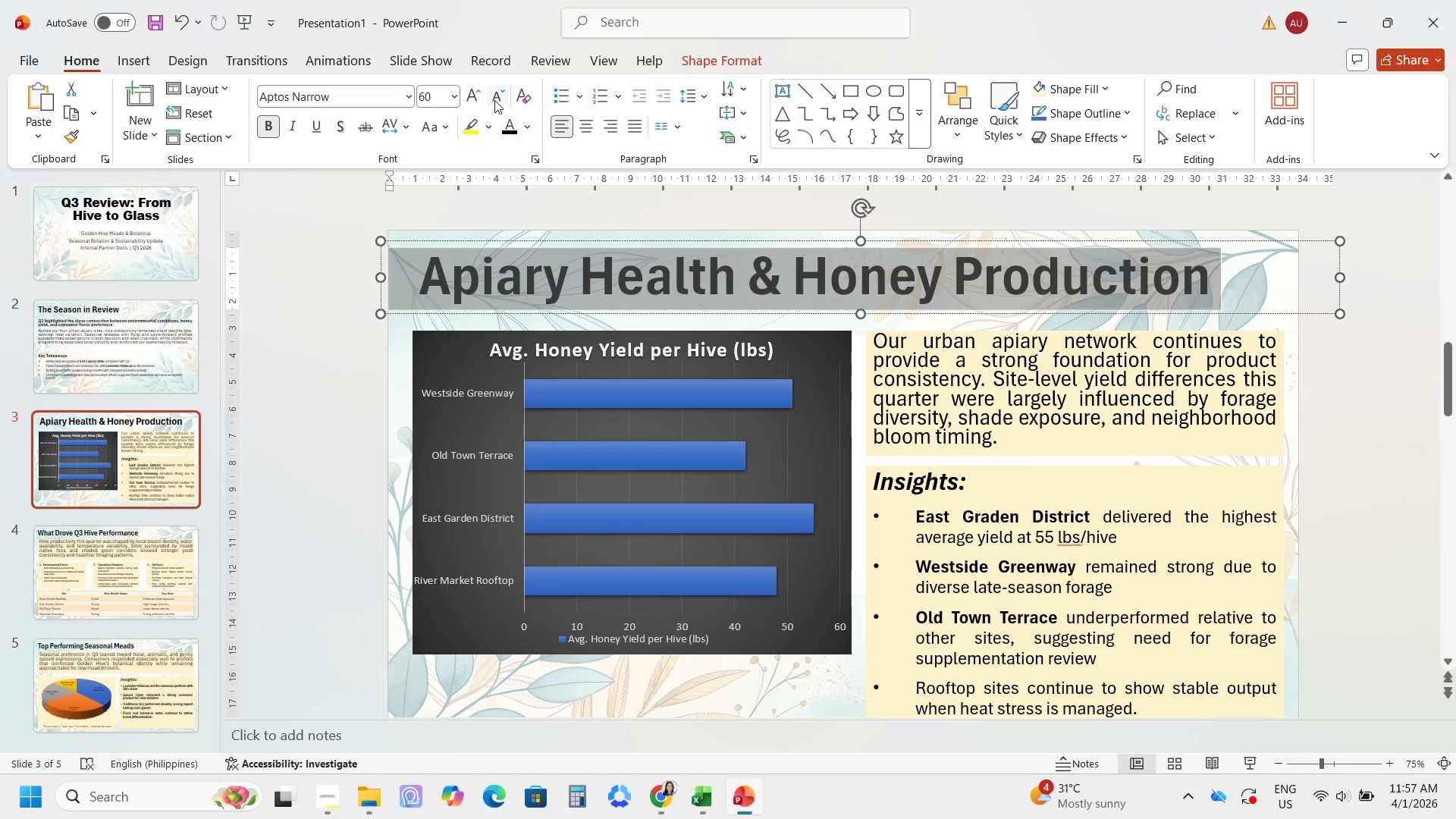 
left_click([496, 99])
 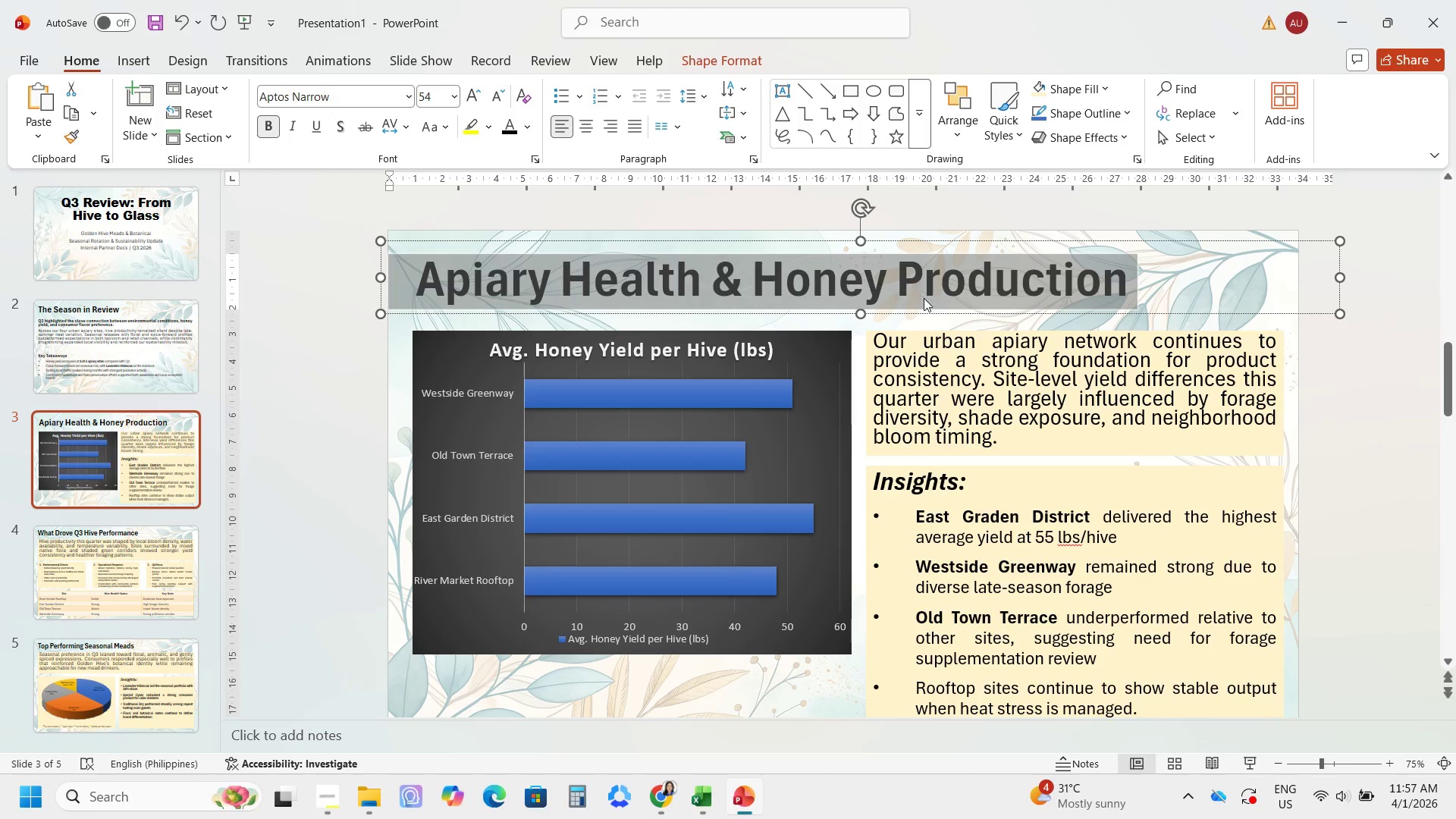 
left_click_drag(start_coordinate=[860, 312], to_coordinate=[861, 306])
 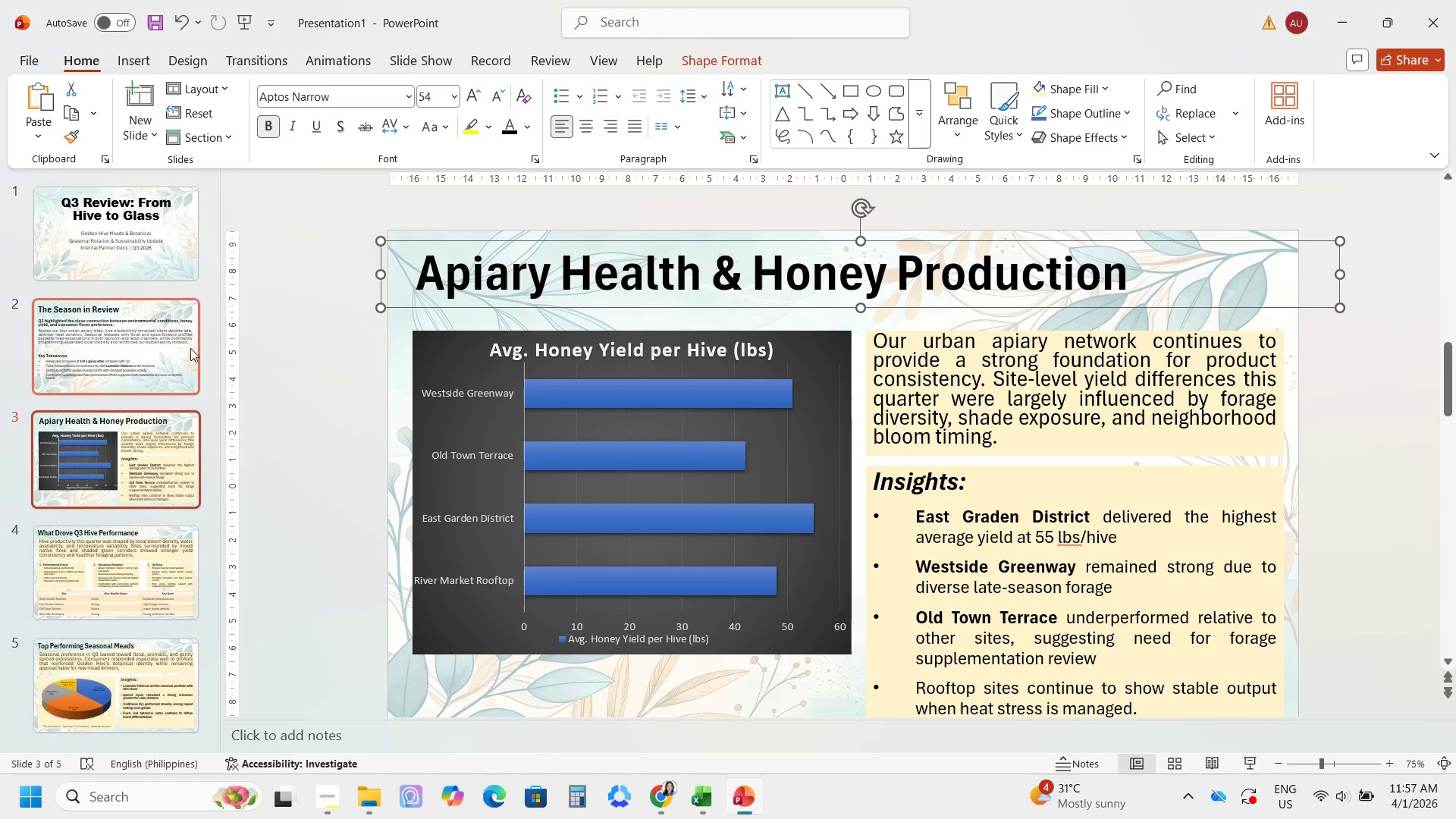 
left_click([188, 345])
 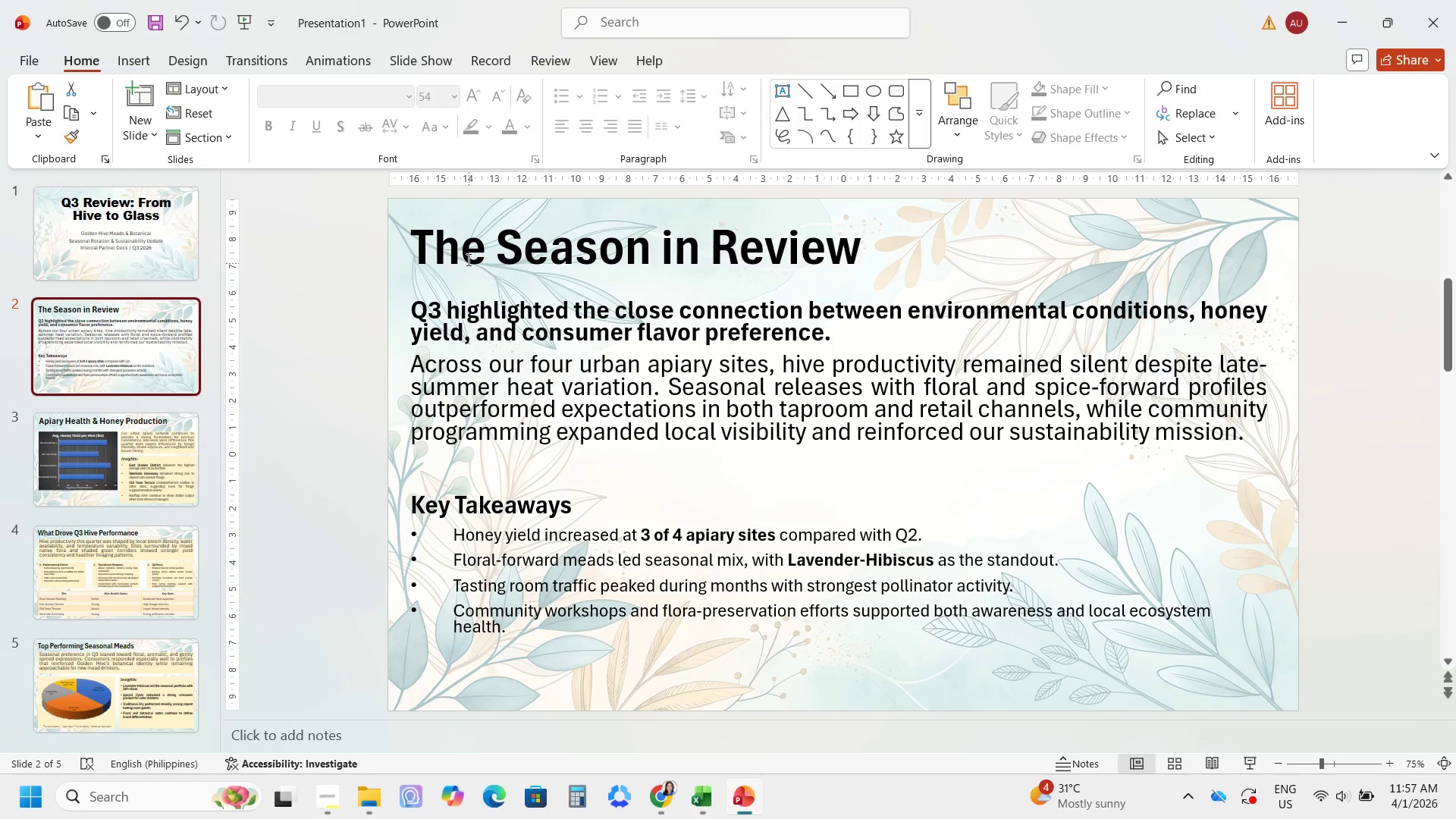 
left_click([466, 256])
 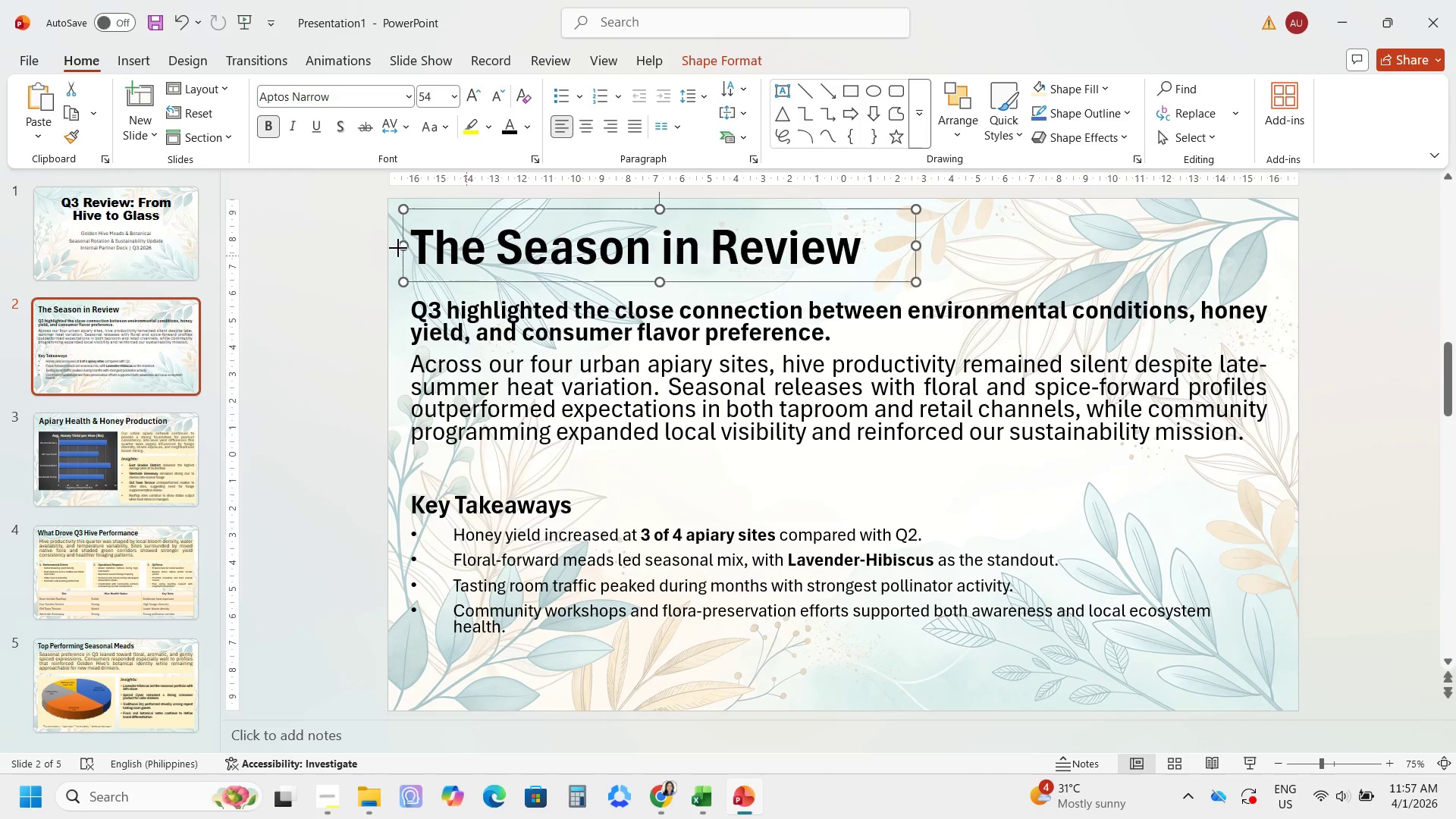 
left_click_drag(start_coordinate=[398, 248], to_coordinate=[383, 246])
 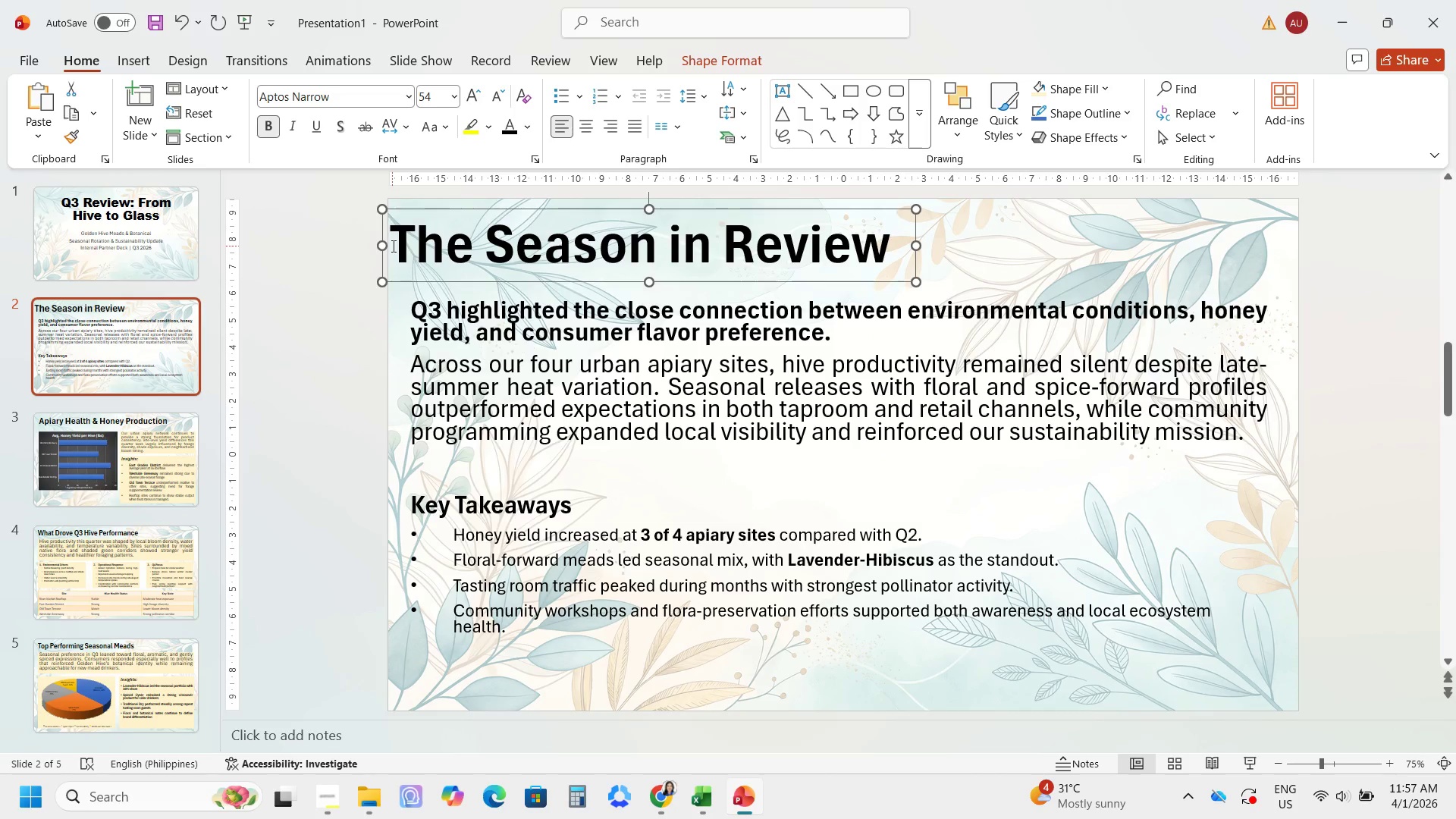 
left_click([392, 246])
 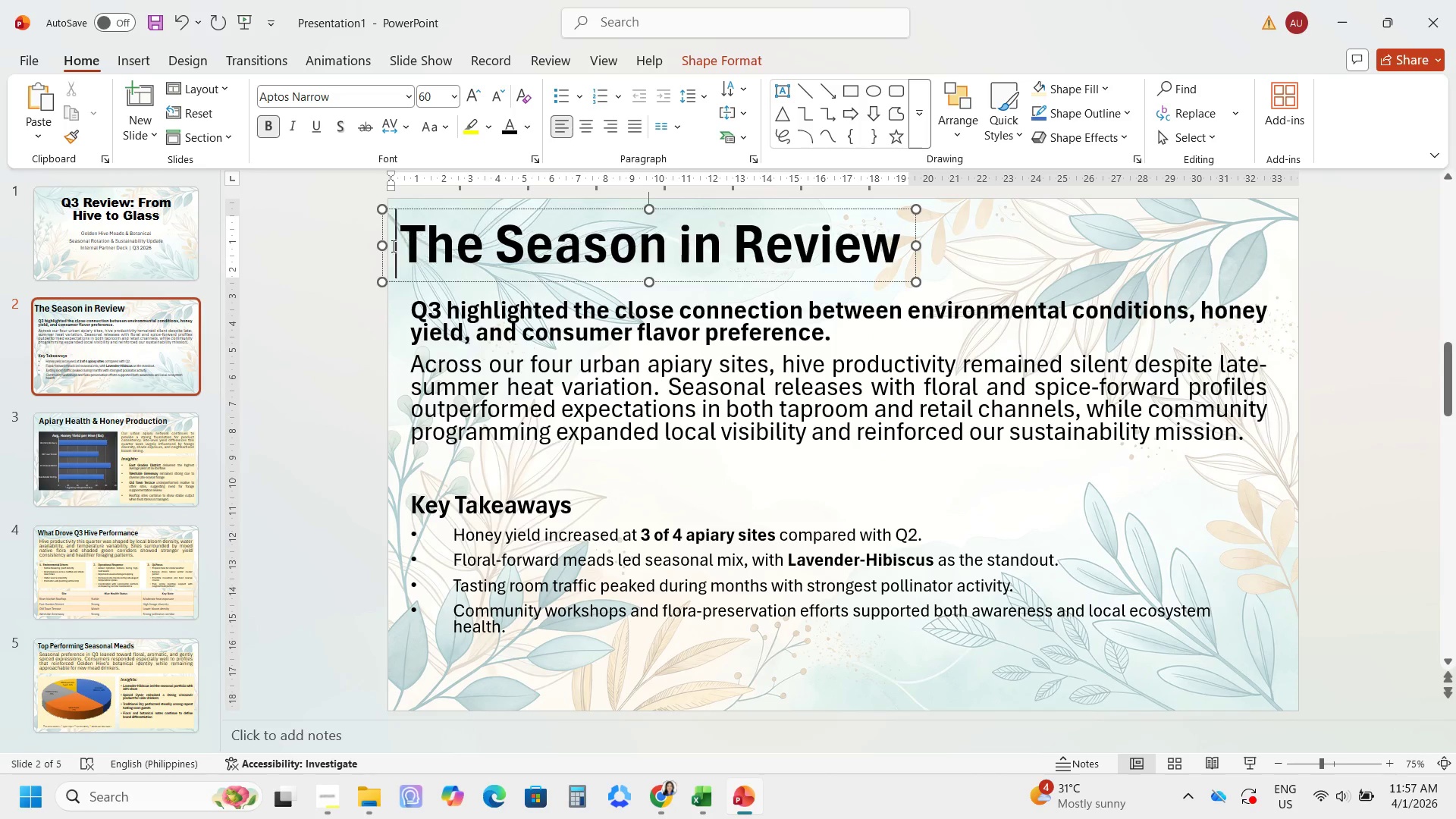 
key(Space)
 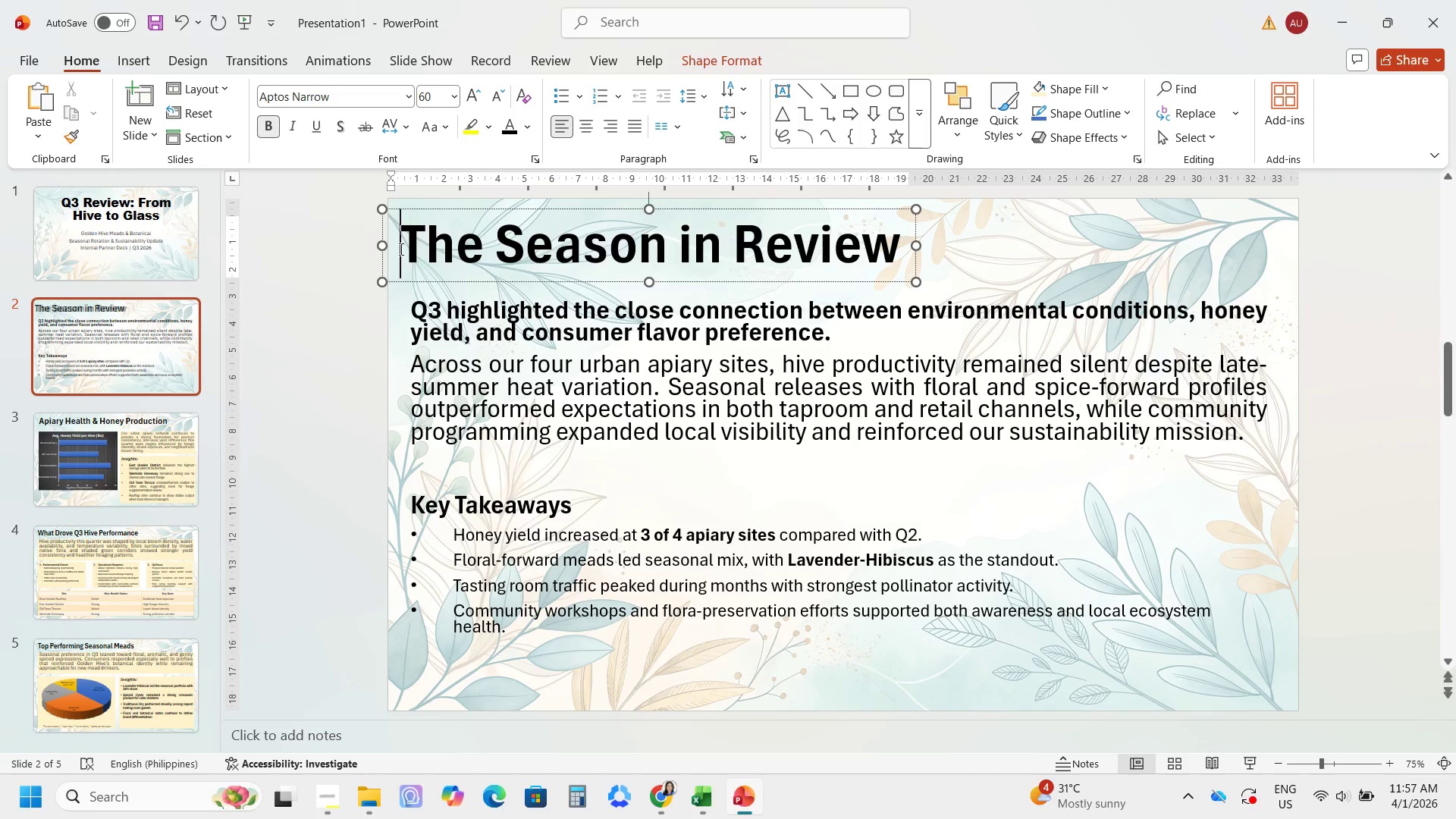 
key(Space)
 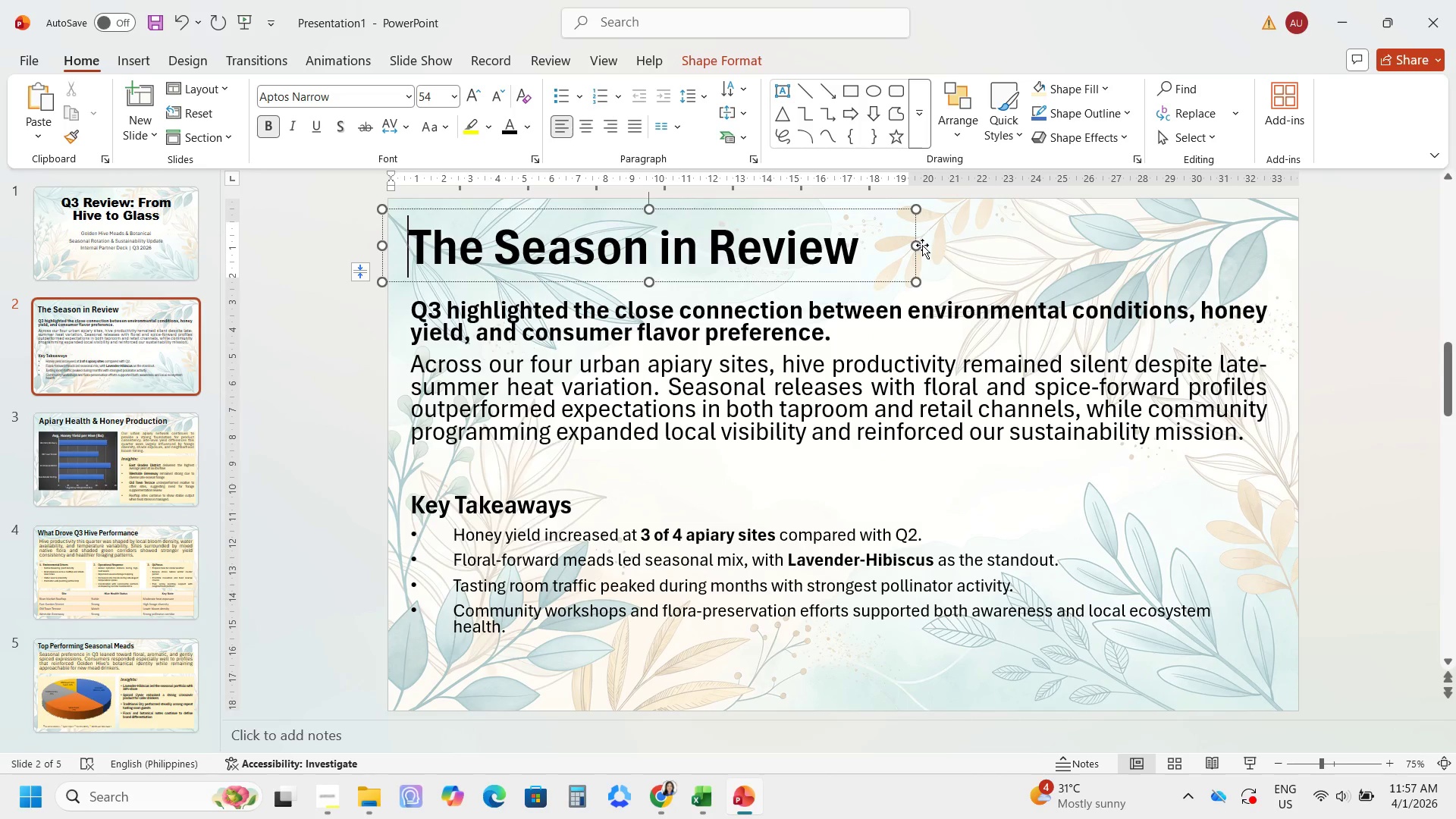 
left_click_drag(start_coordinate=[919, 245], to_coordinate=[1310, 247])
 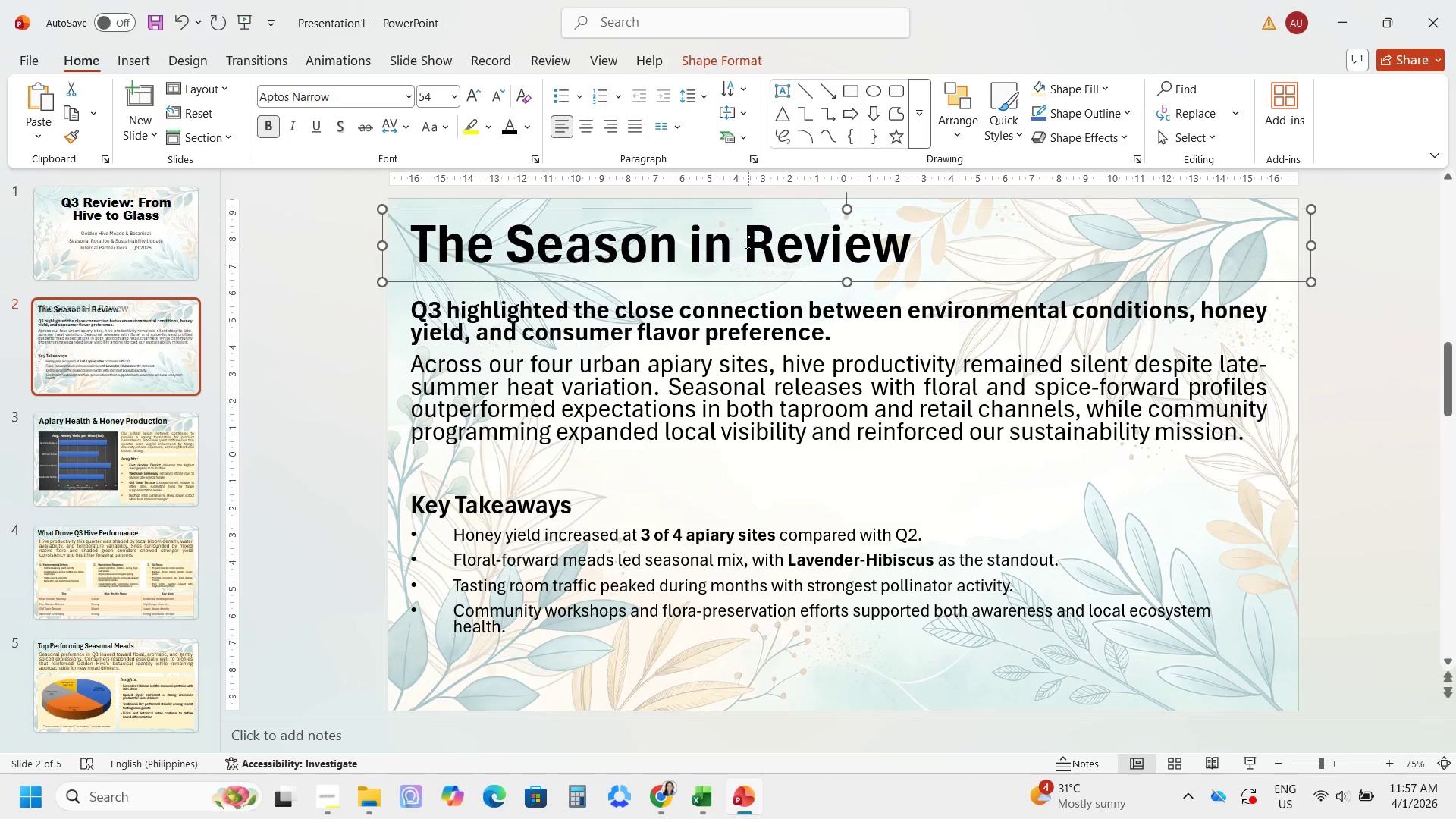 
left_click([745, 242])
 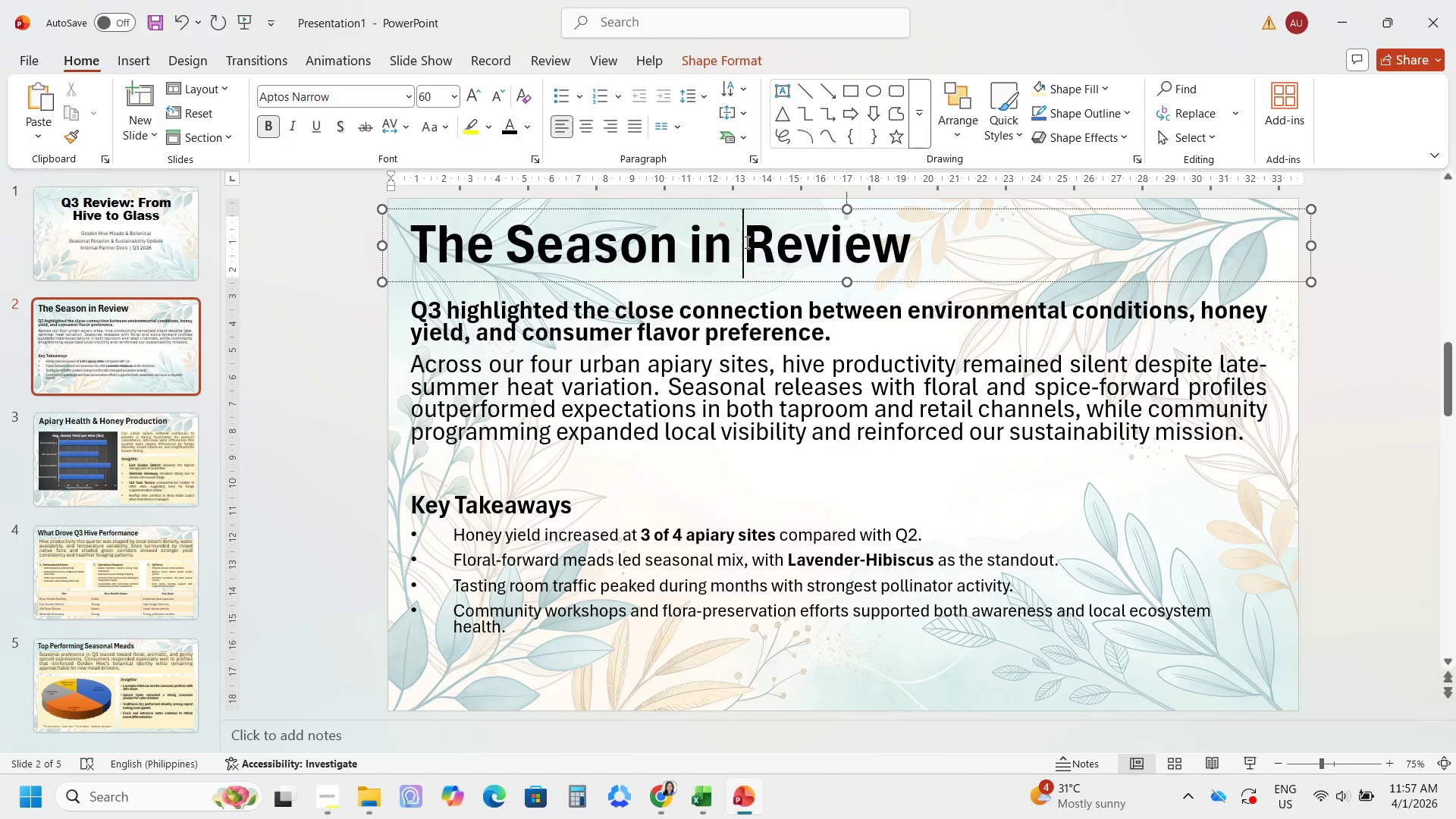 
key(Control+A)
 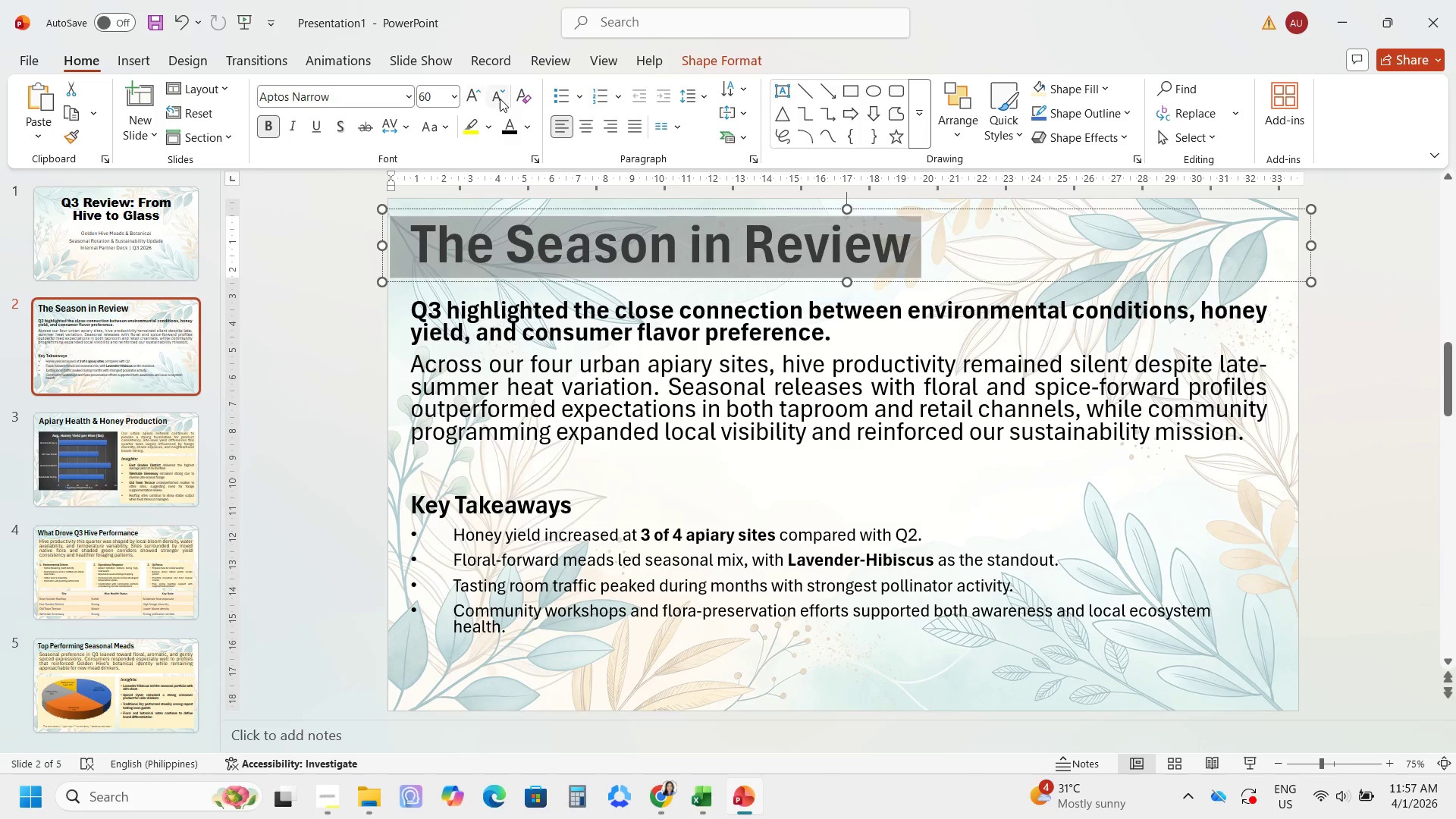 
left_click([500, 99])
 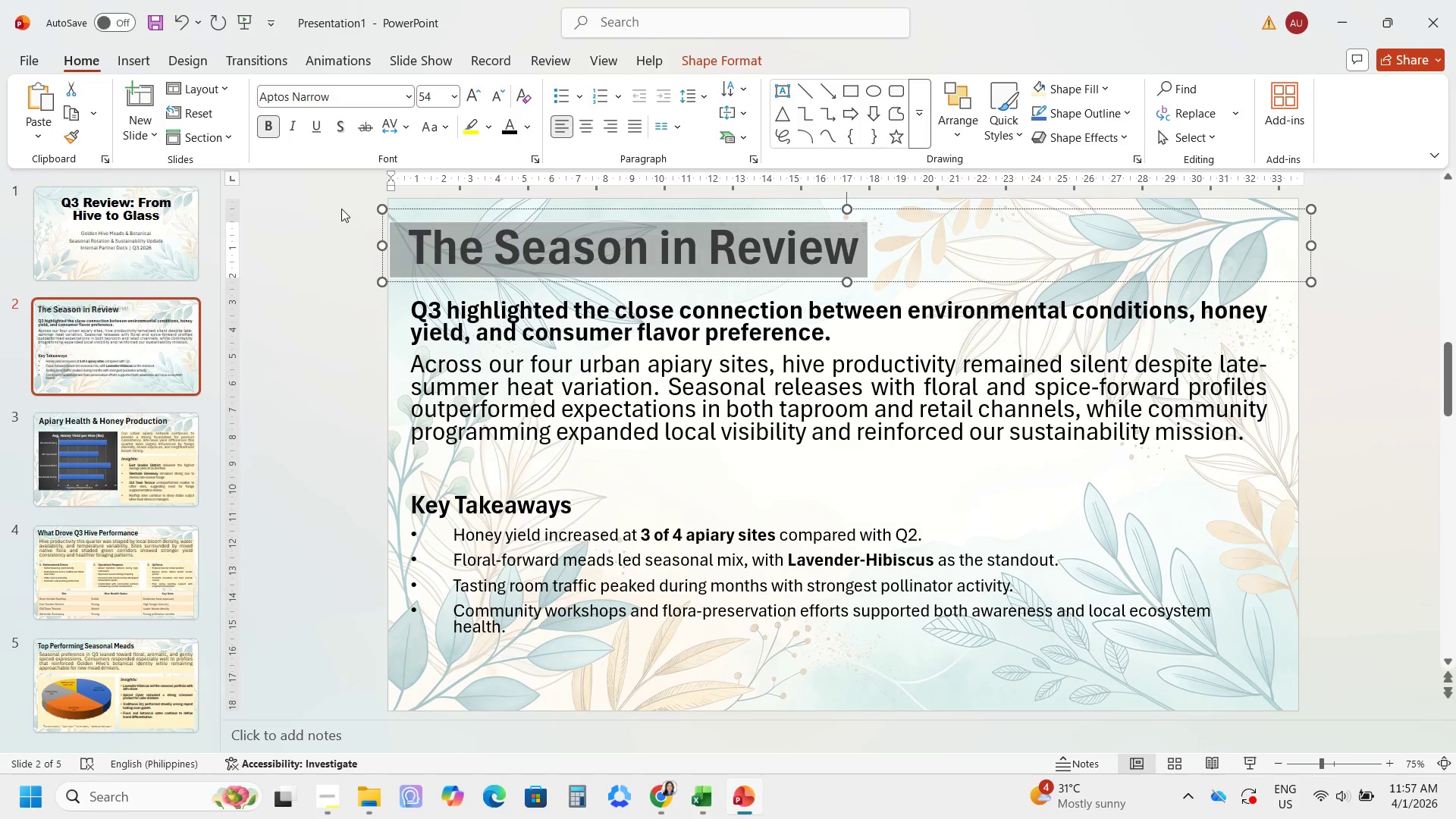 
left_click([341, 208])
 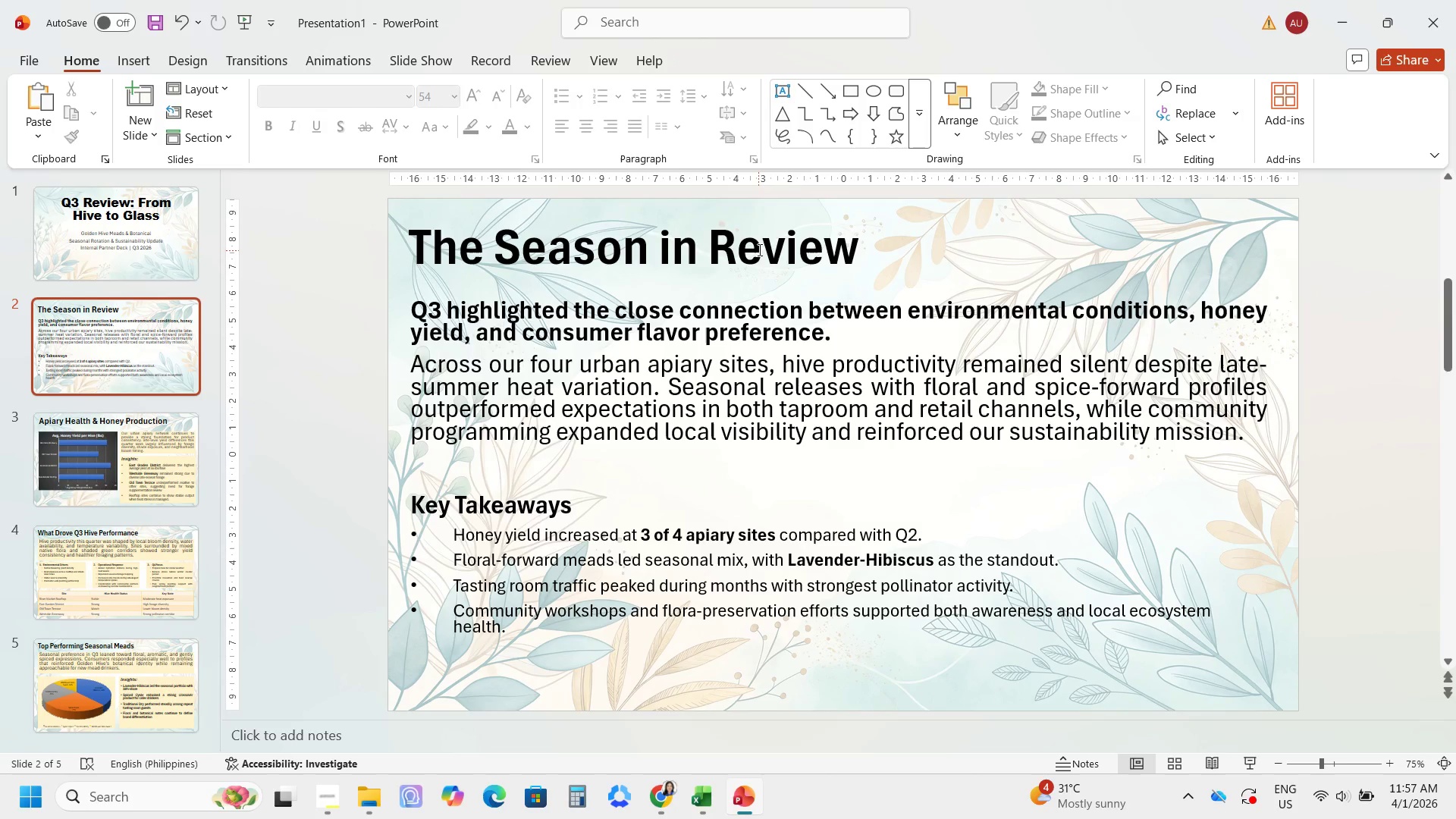 
left_click([758, 249])
 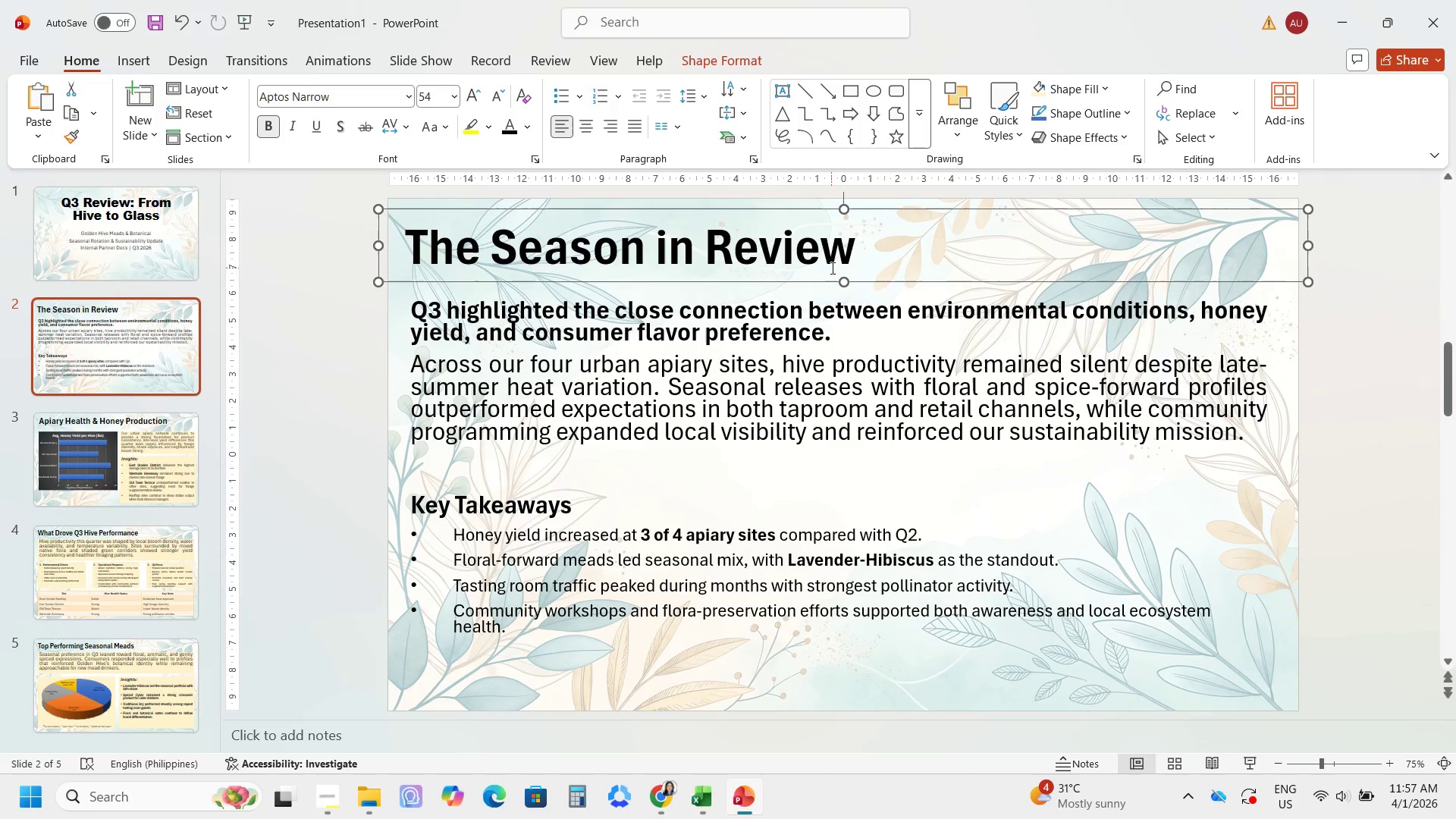 
key(Control+Z)
 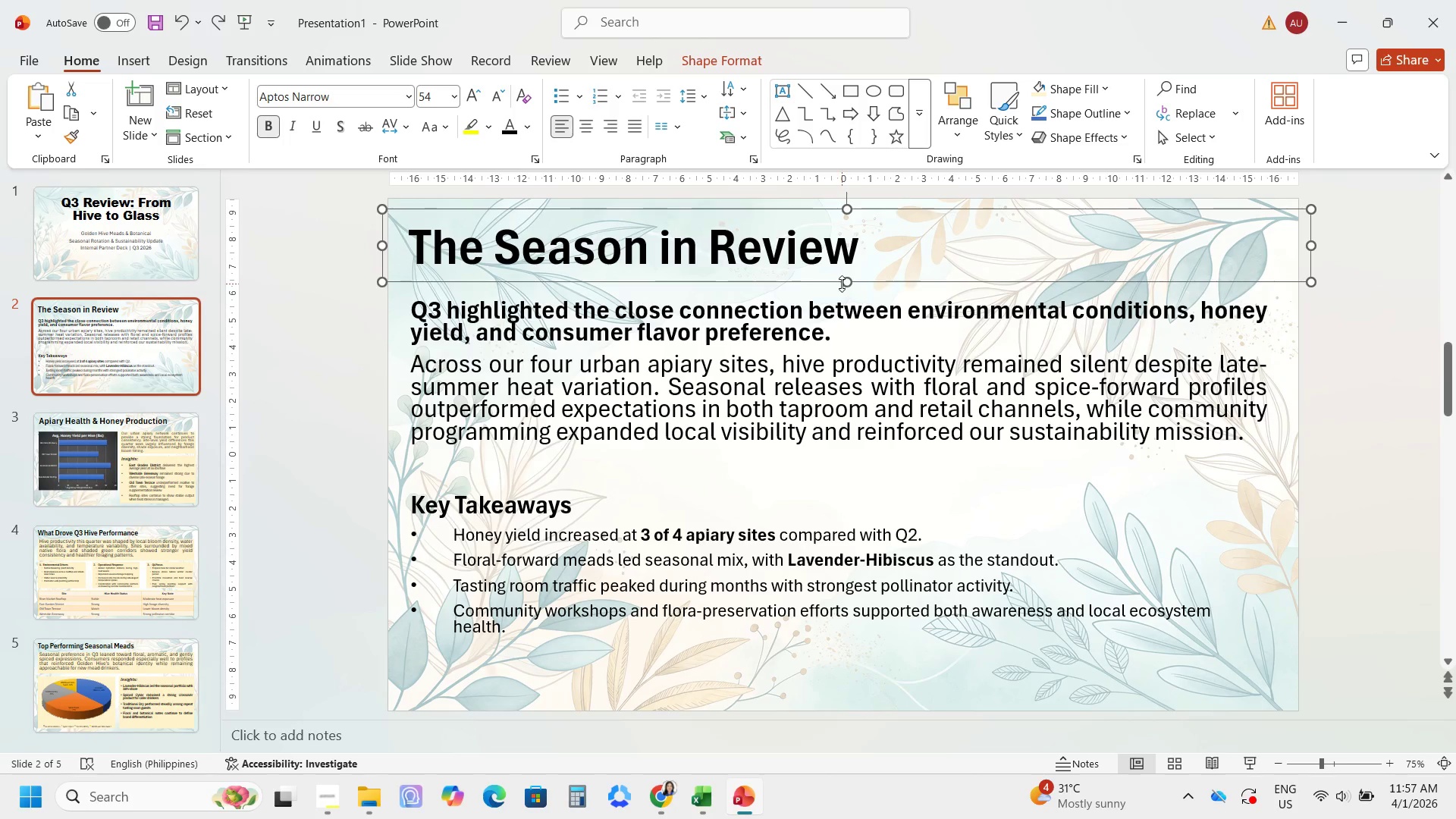 
left_click_drag(start_coordinate=[844, 283], to_coordinate=[844, 273])
 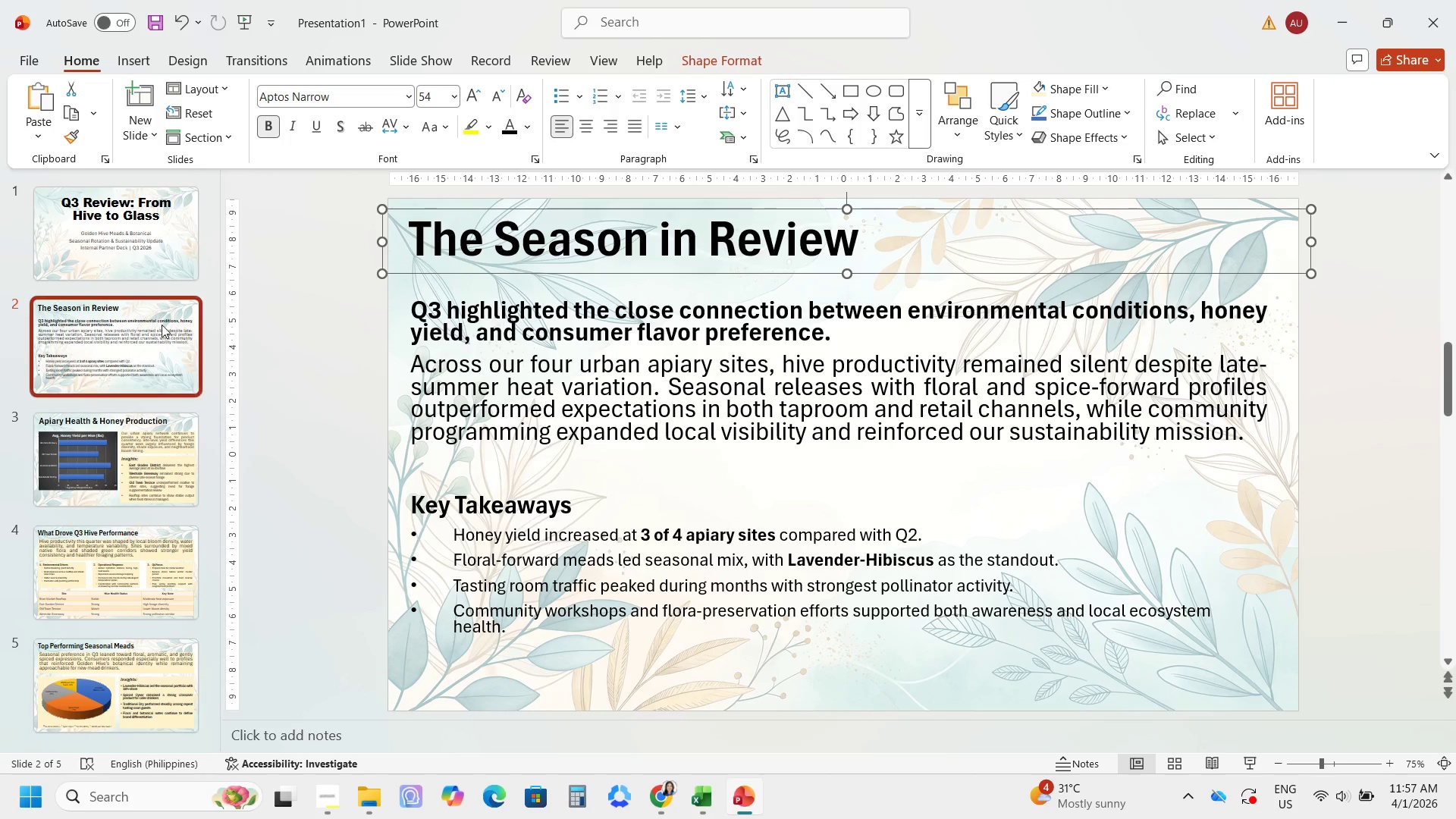 
left_click([162, 325])
 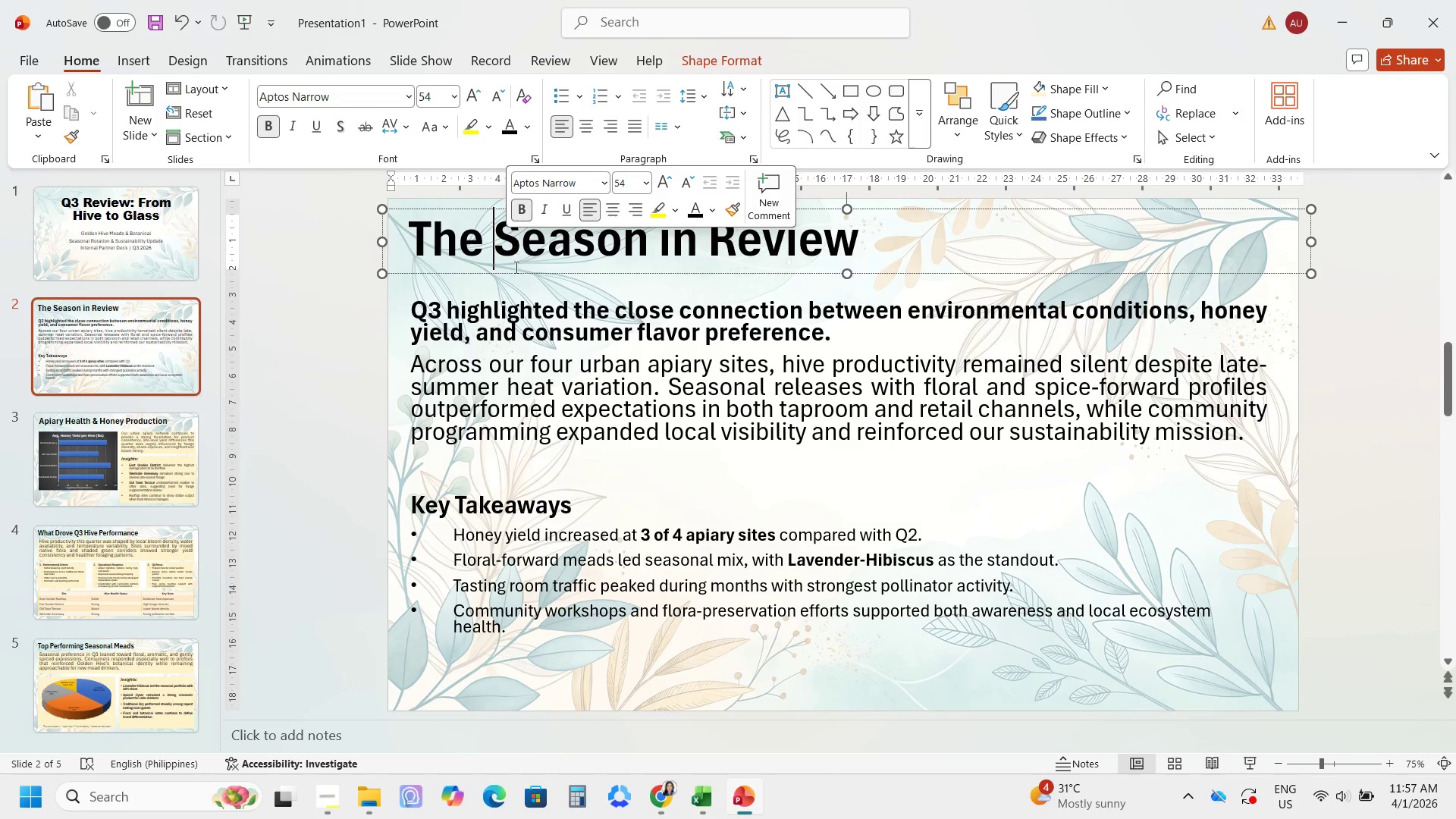 
left_click([513, 271])
 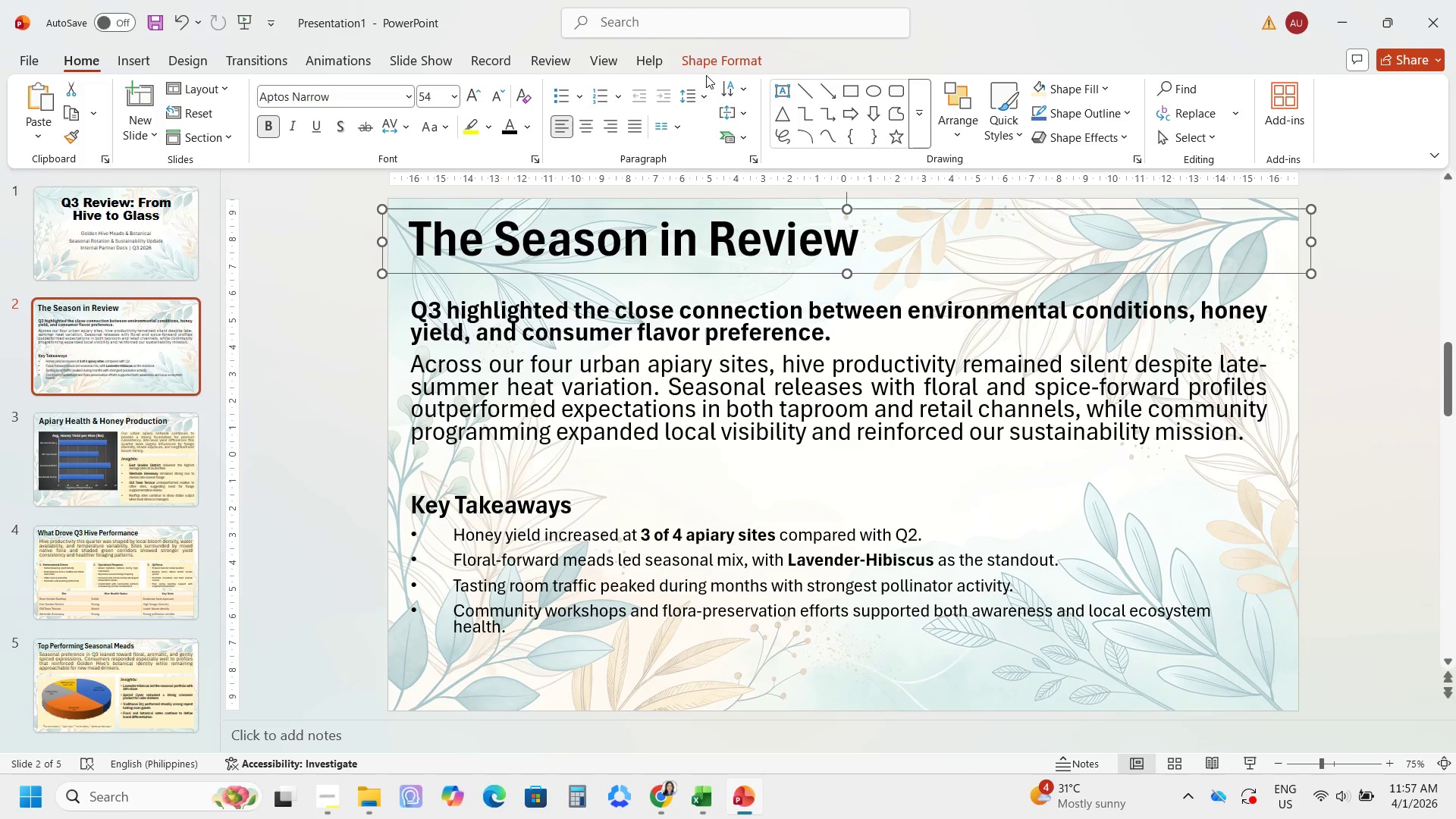 
left_click([713, 65])
 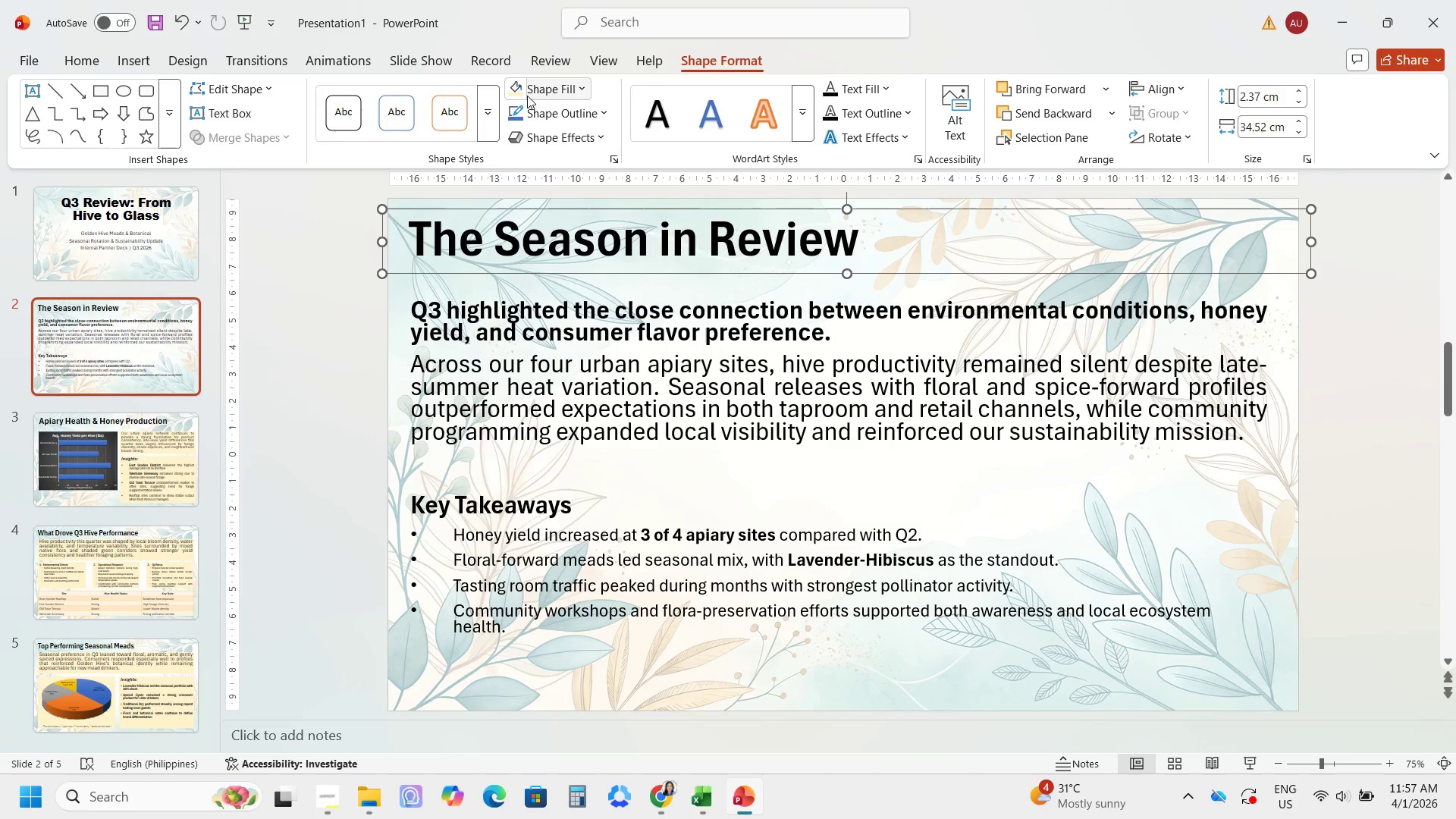 
left_click([519, 93])
 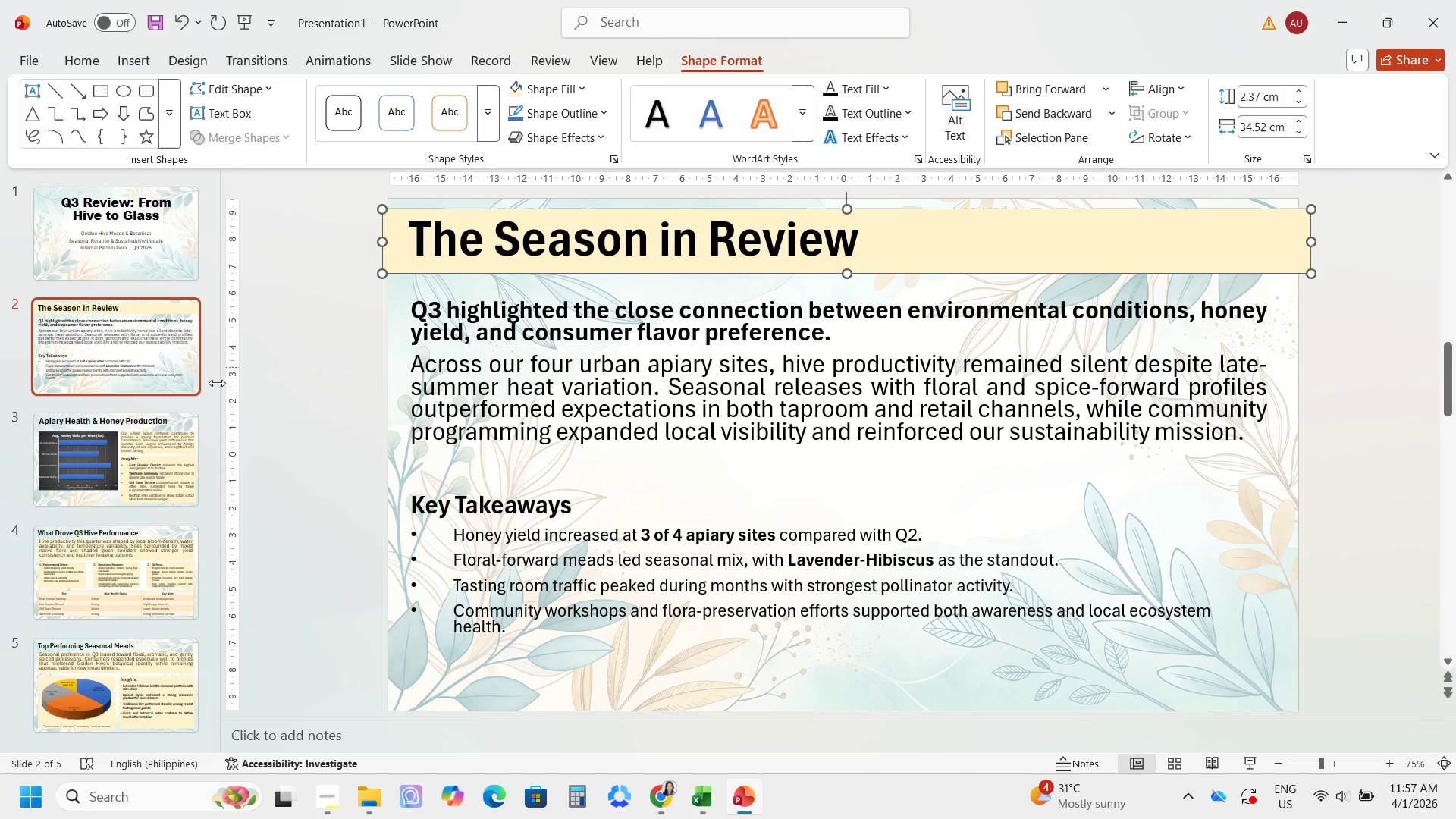 
left_click([129, 447])
 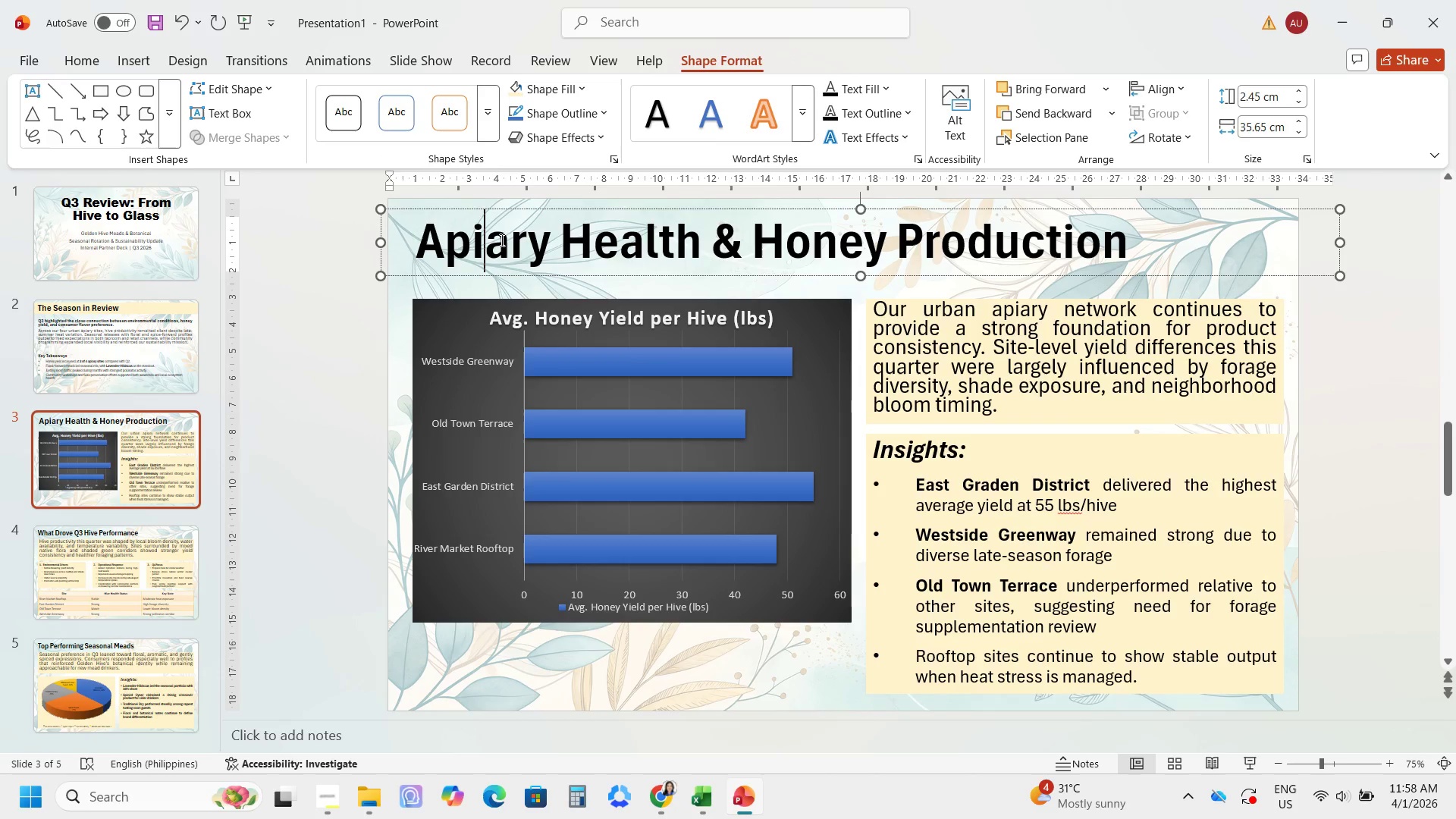 
key(Control+A)
 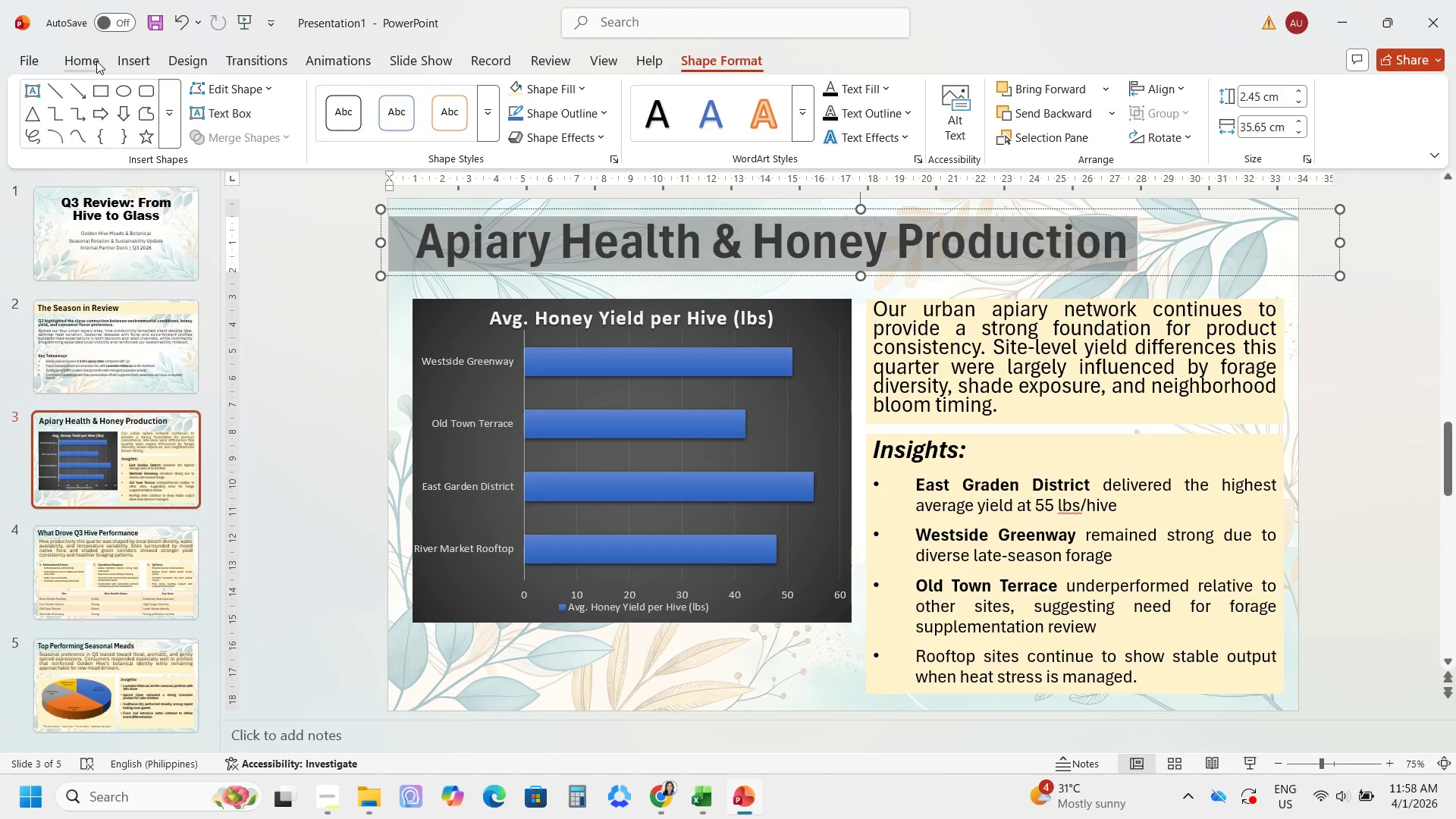 
left_click([94, 57])
 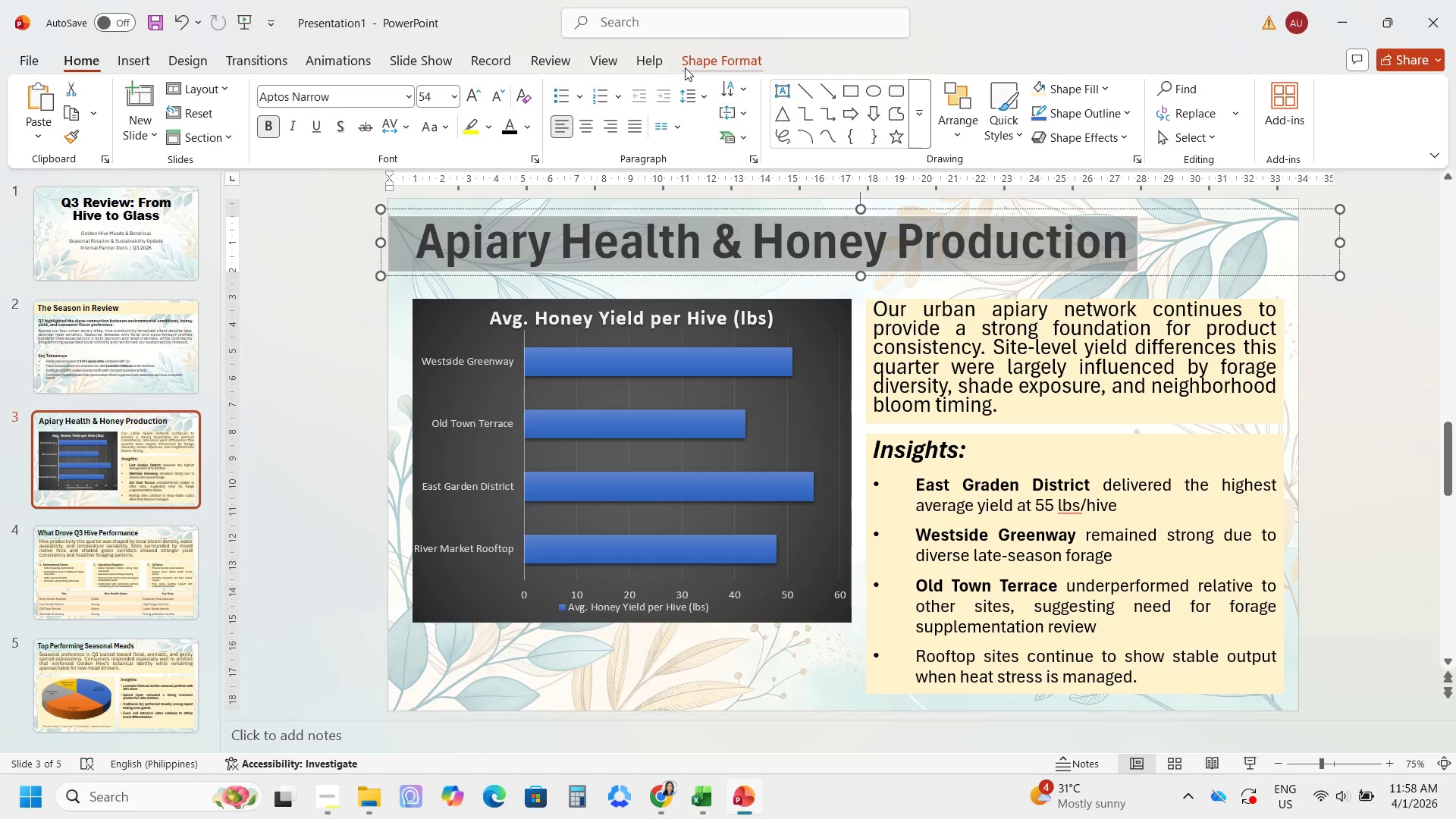 
wait(5.11)
 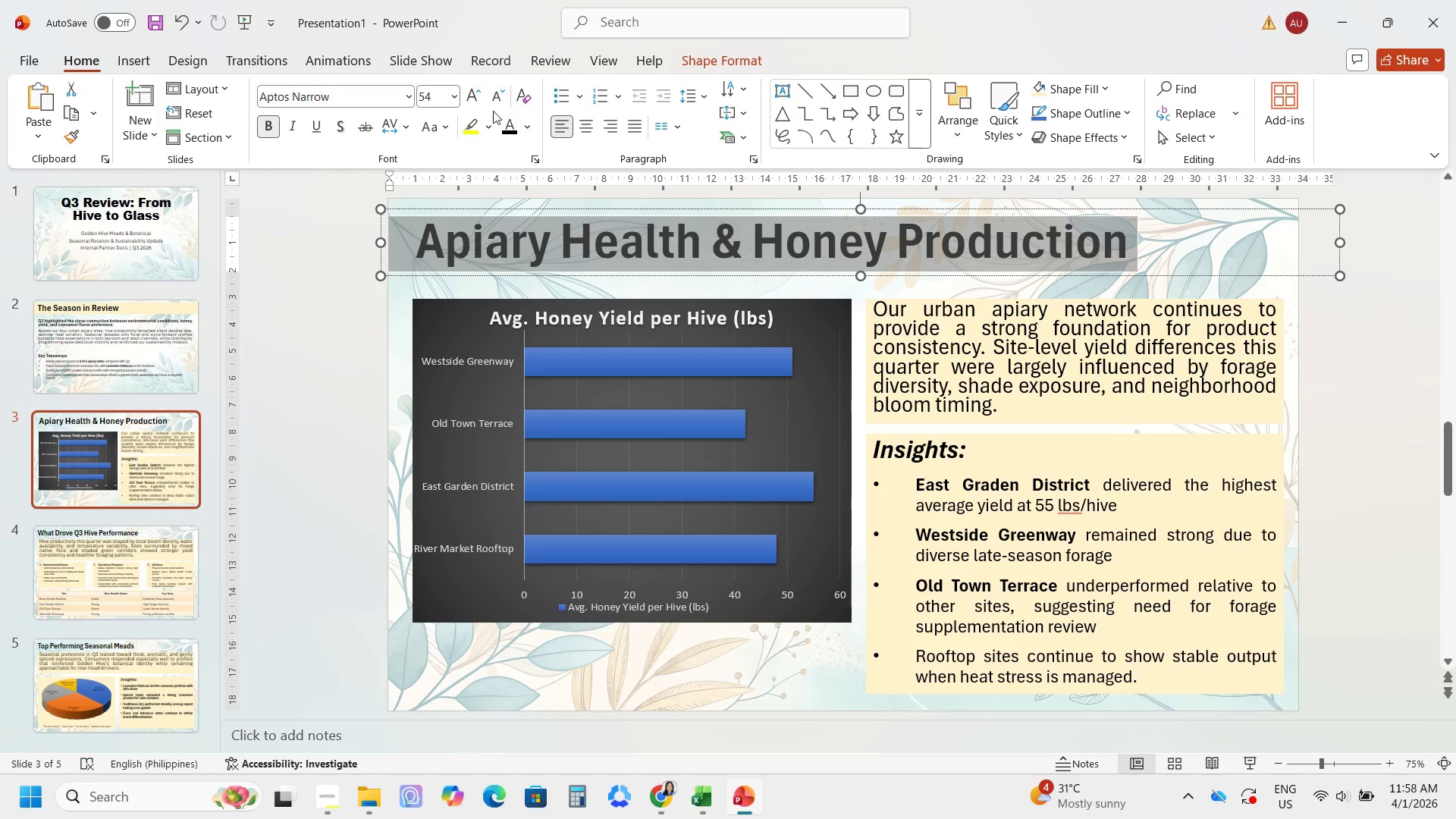 
left_click([519, 87])
 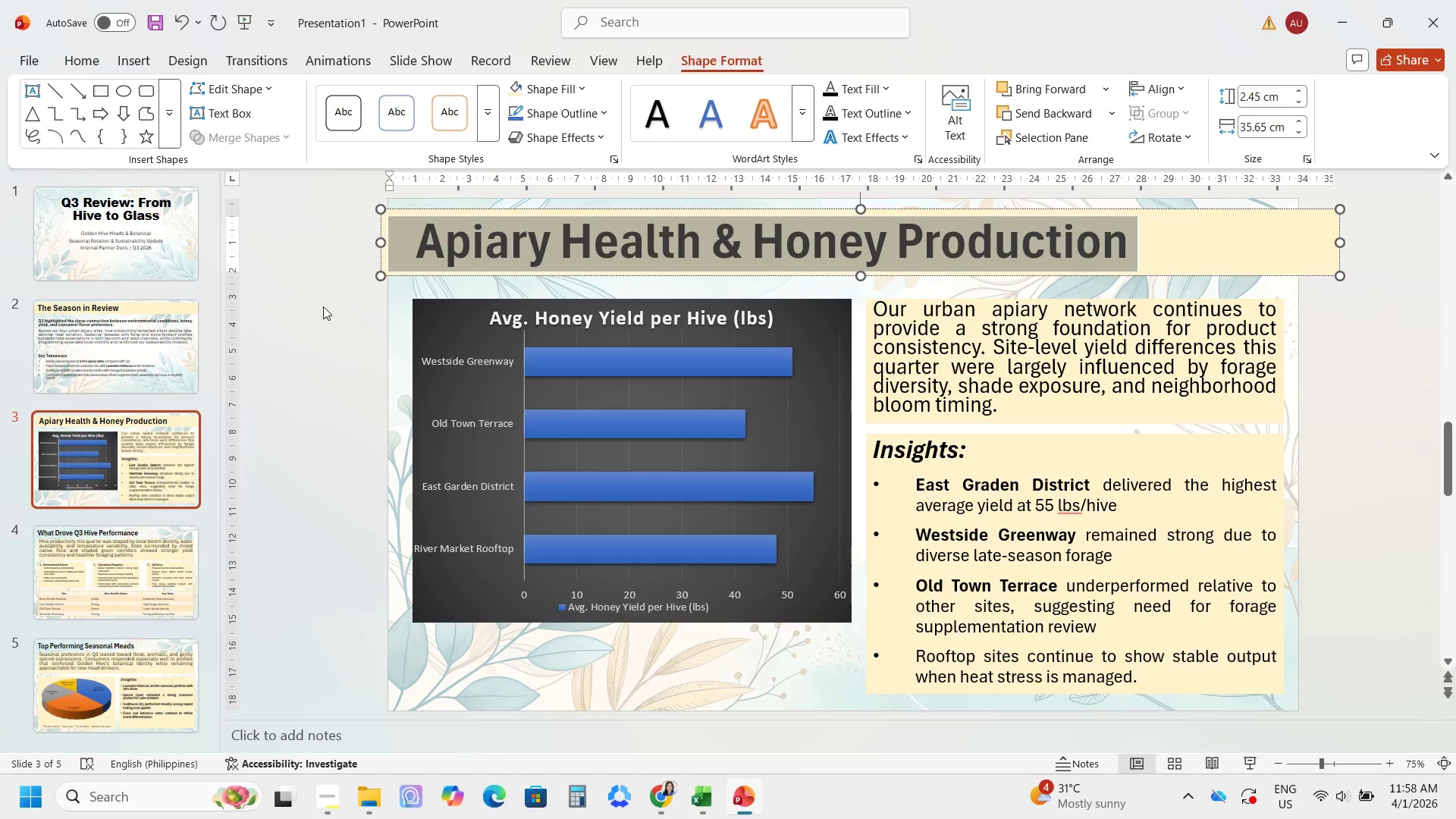 
left_click([323, 306])
 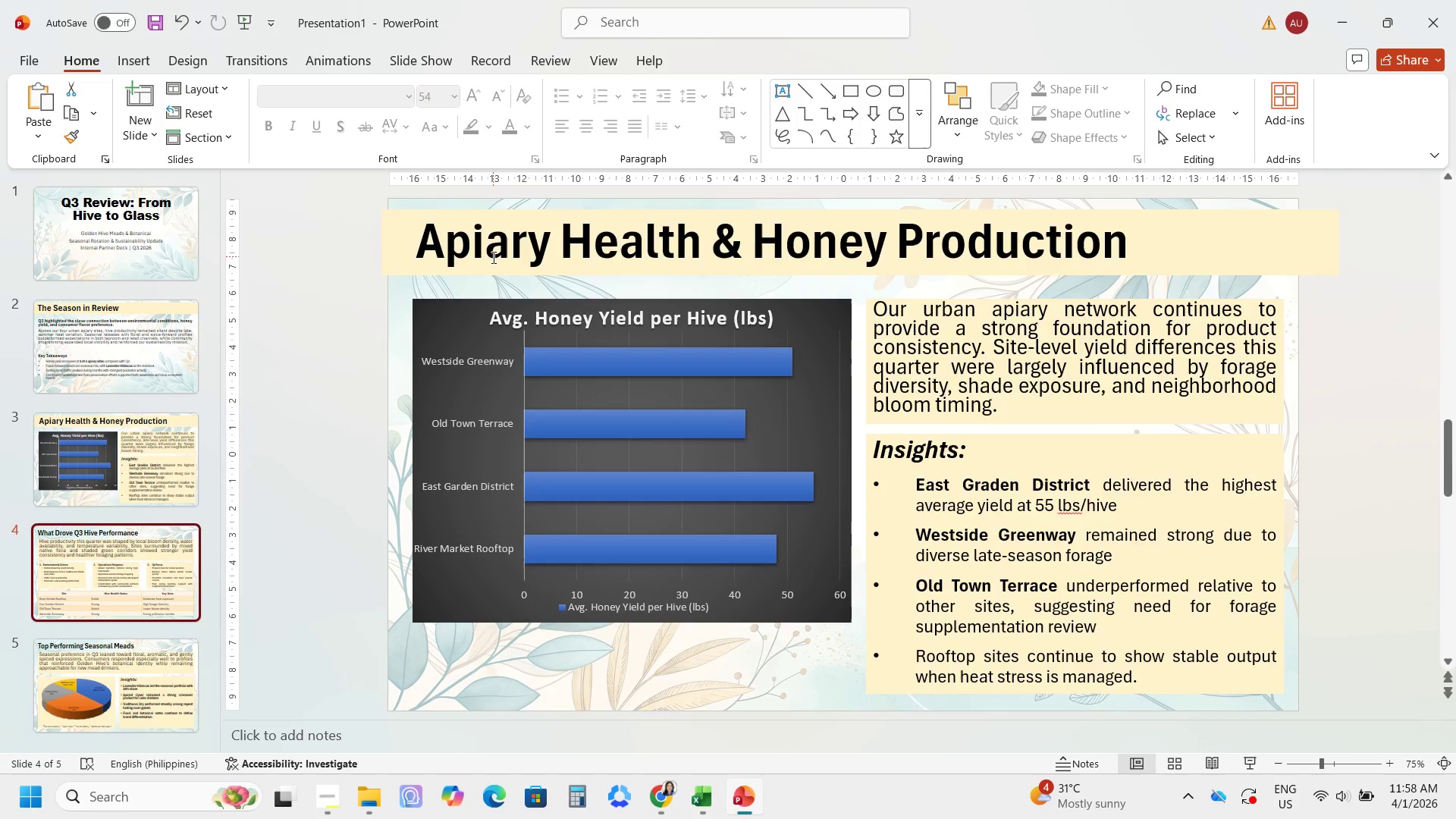 
left_click([499, 246])
 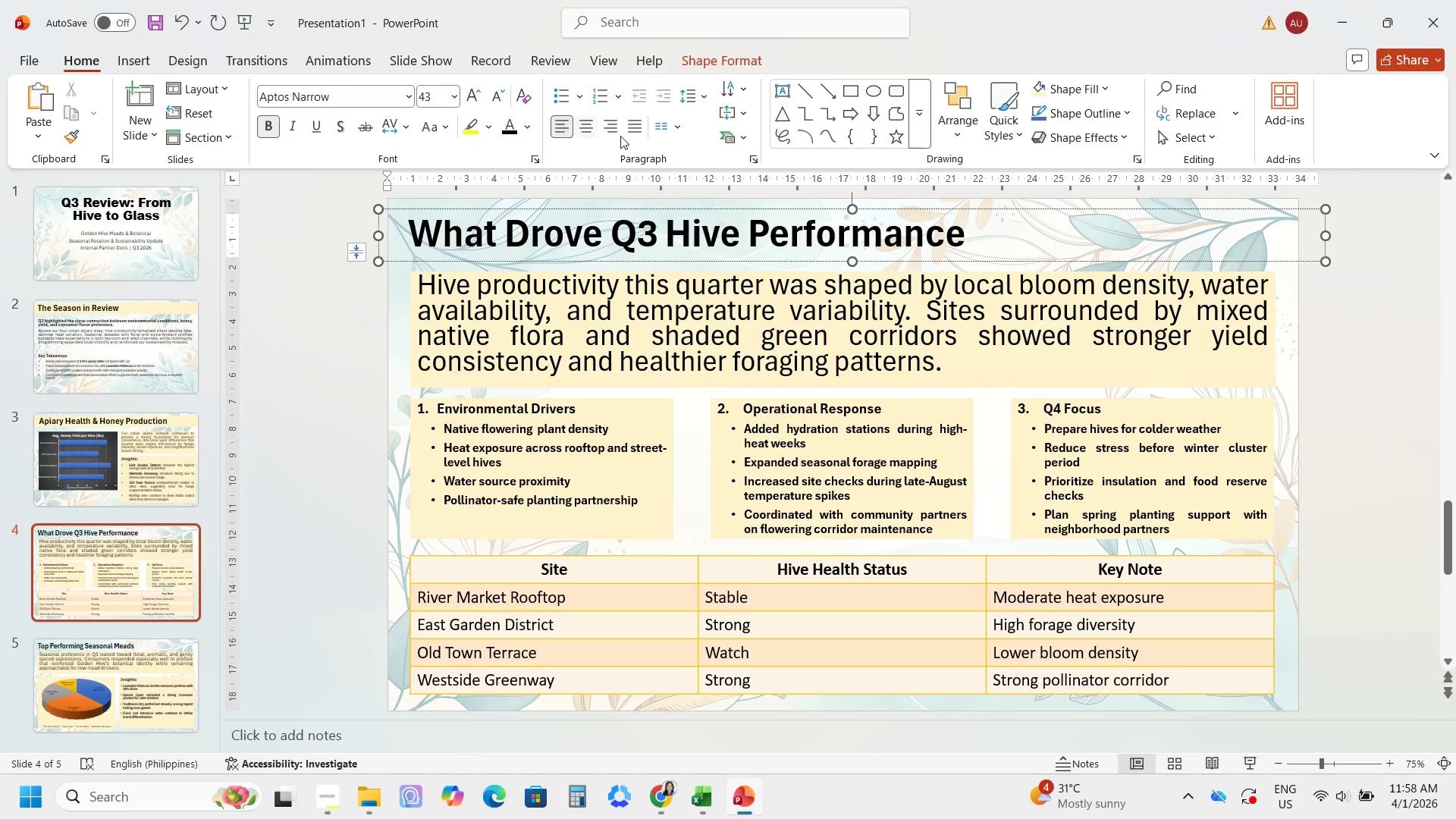 
left_click([739, 52])
 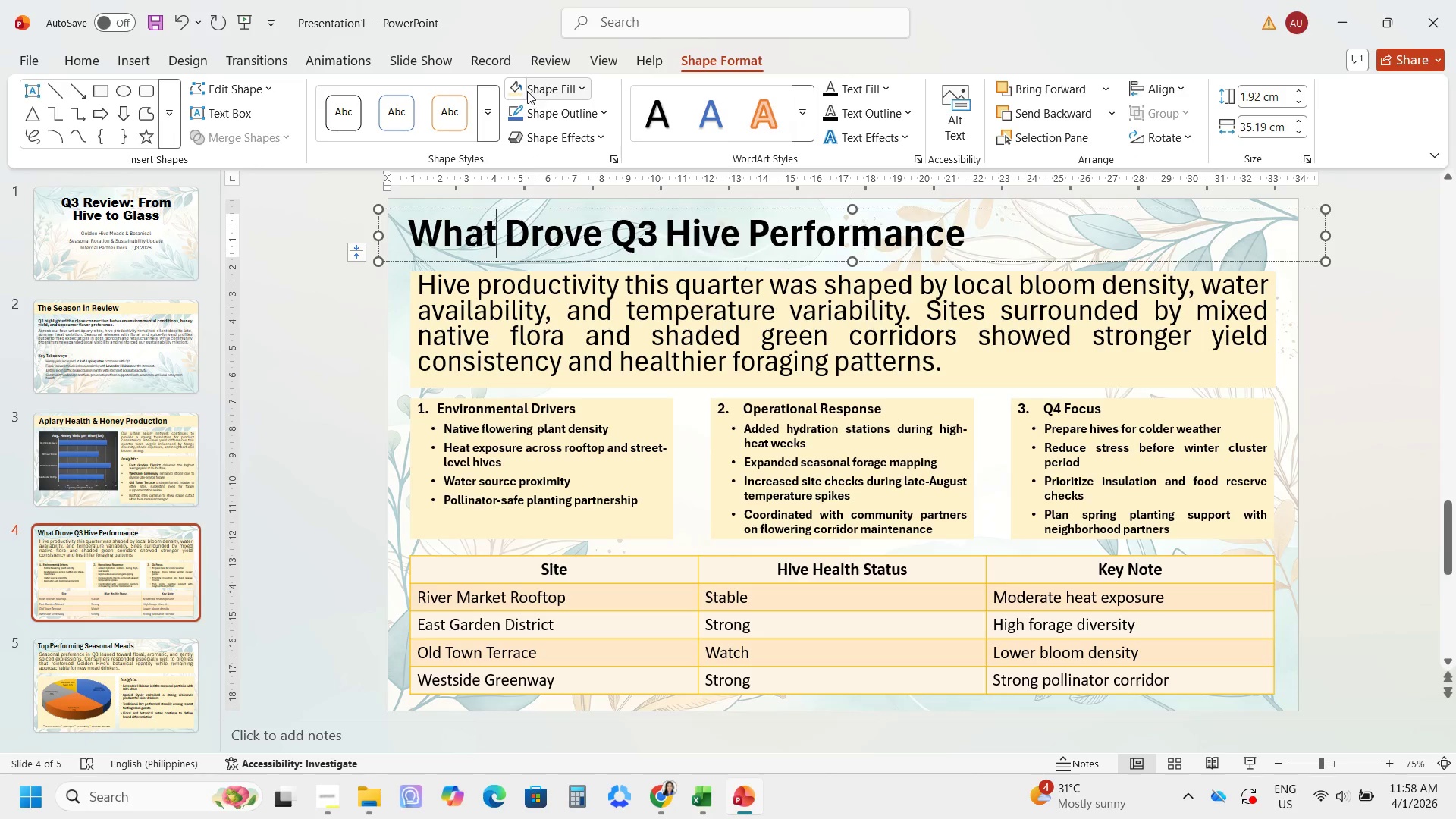 
left_click([527, 91])
 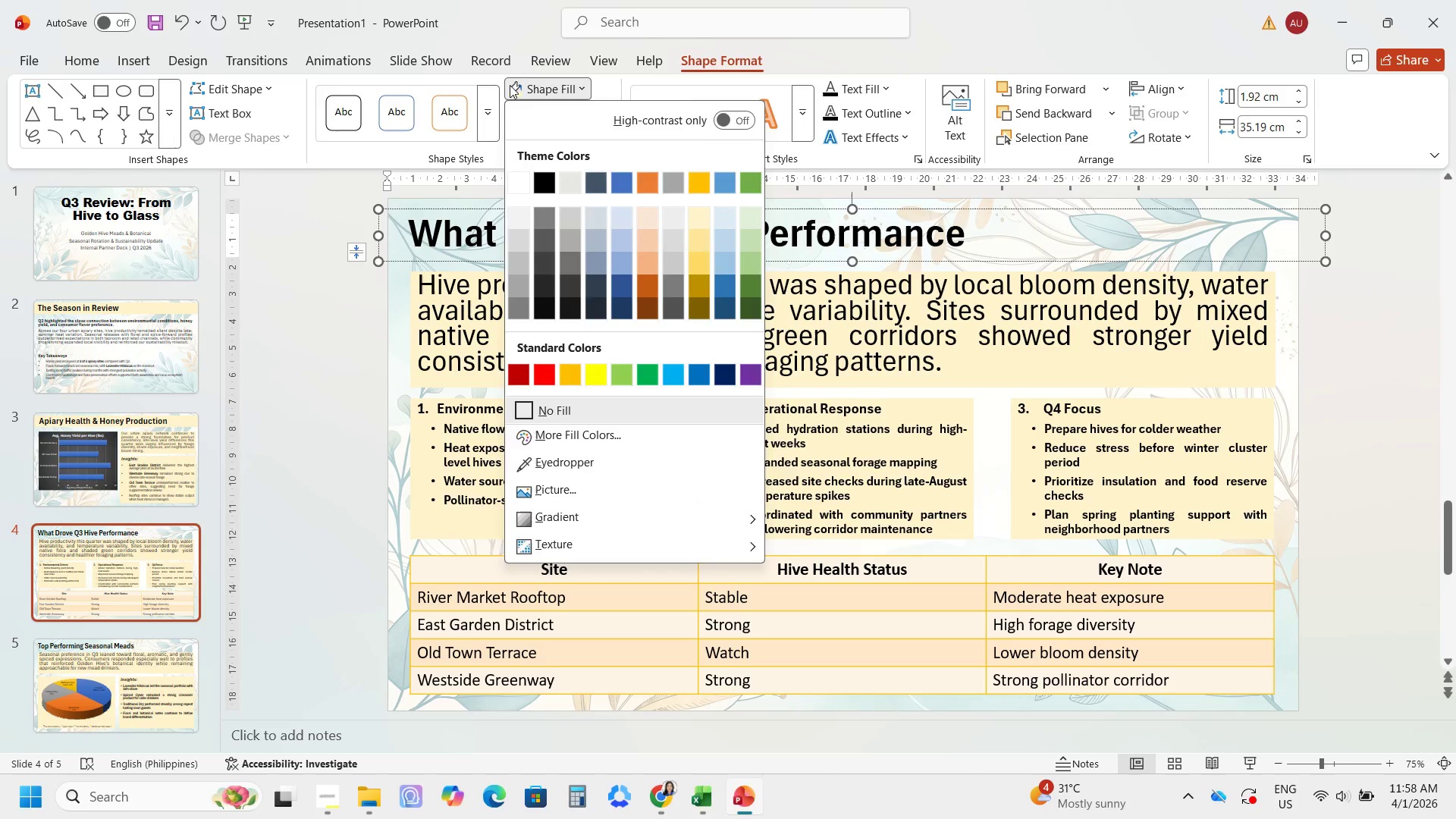 
left_click([513, 83])
 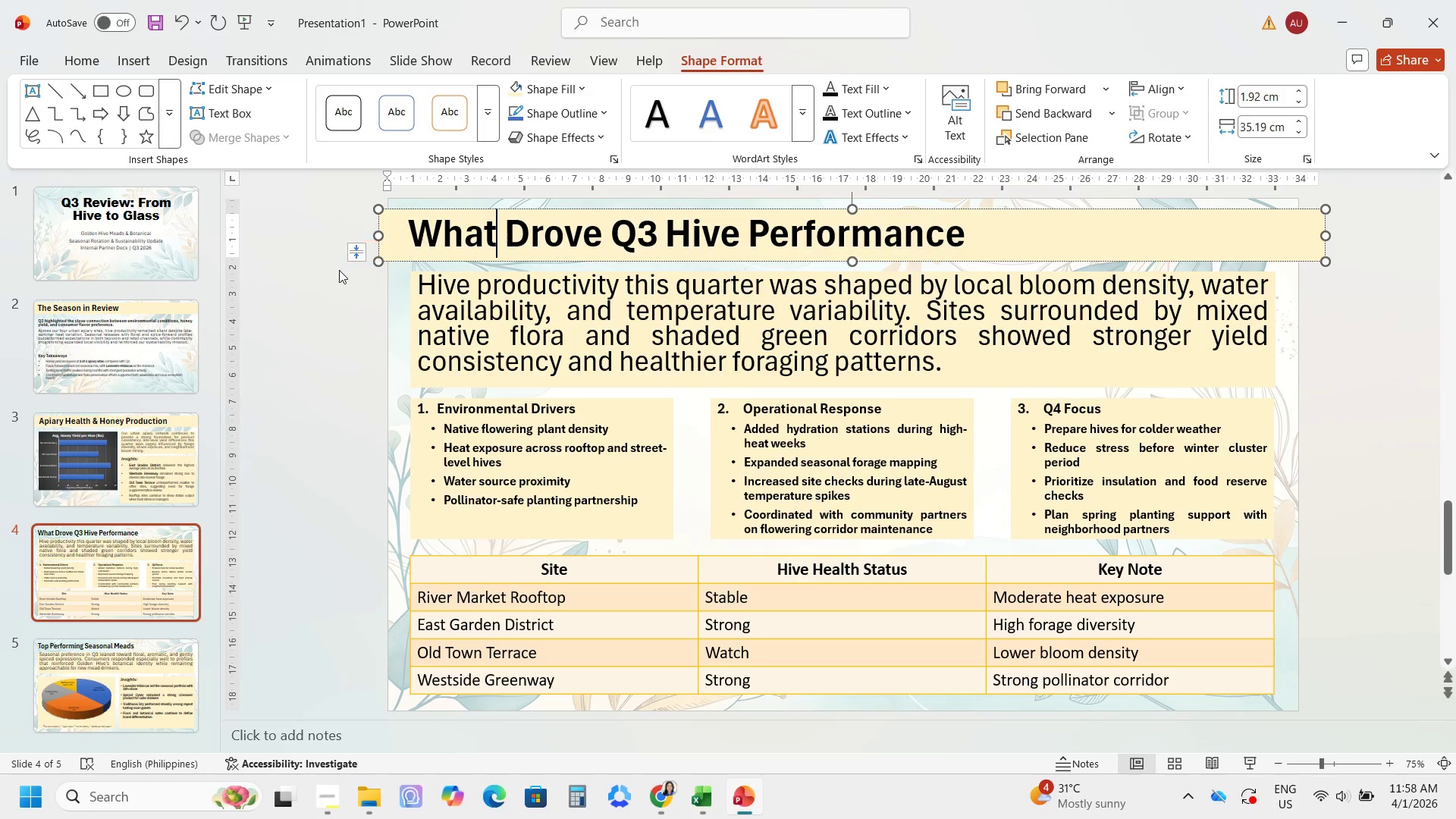 
left_click([339, 270])
 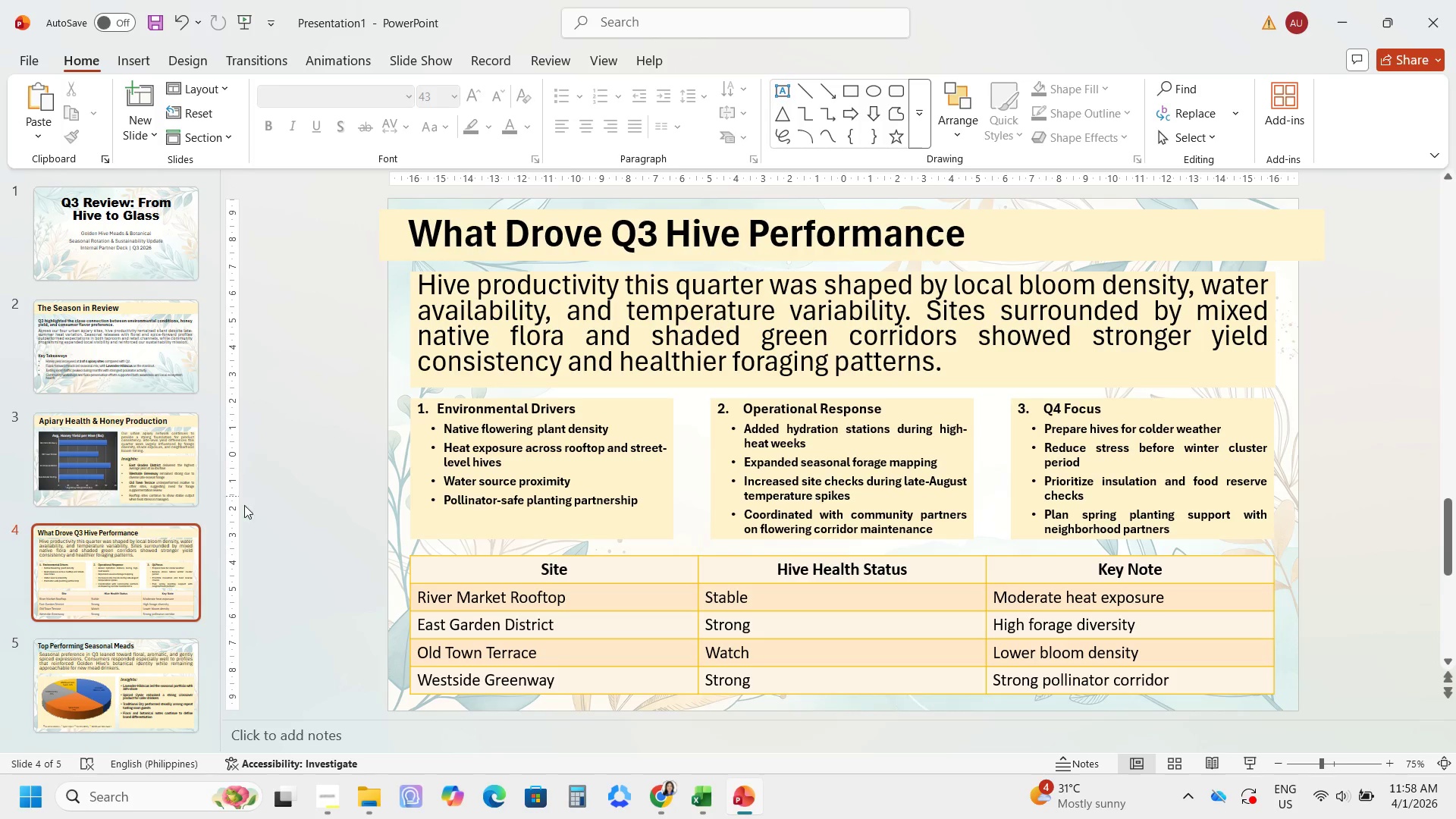 
scroll: coordinate [224, 544], scroll_direction: down, amount: 2.0
 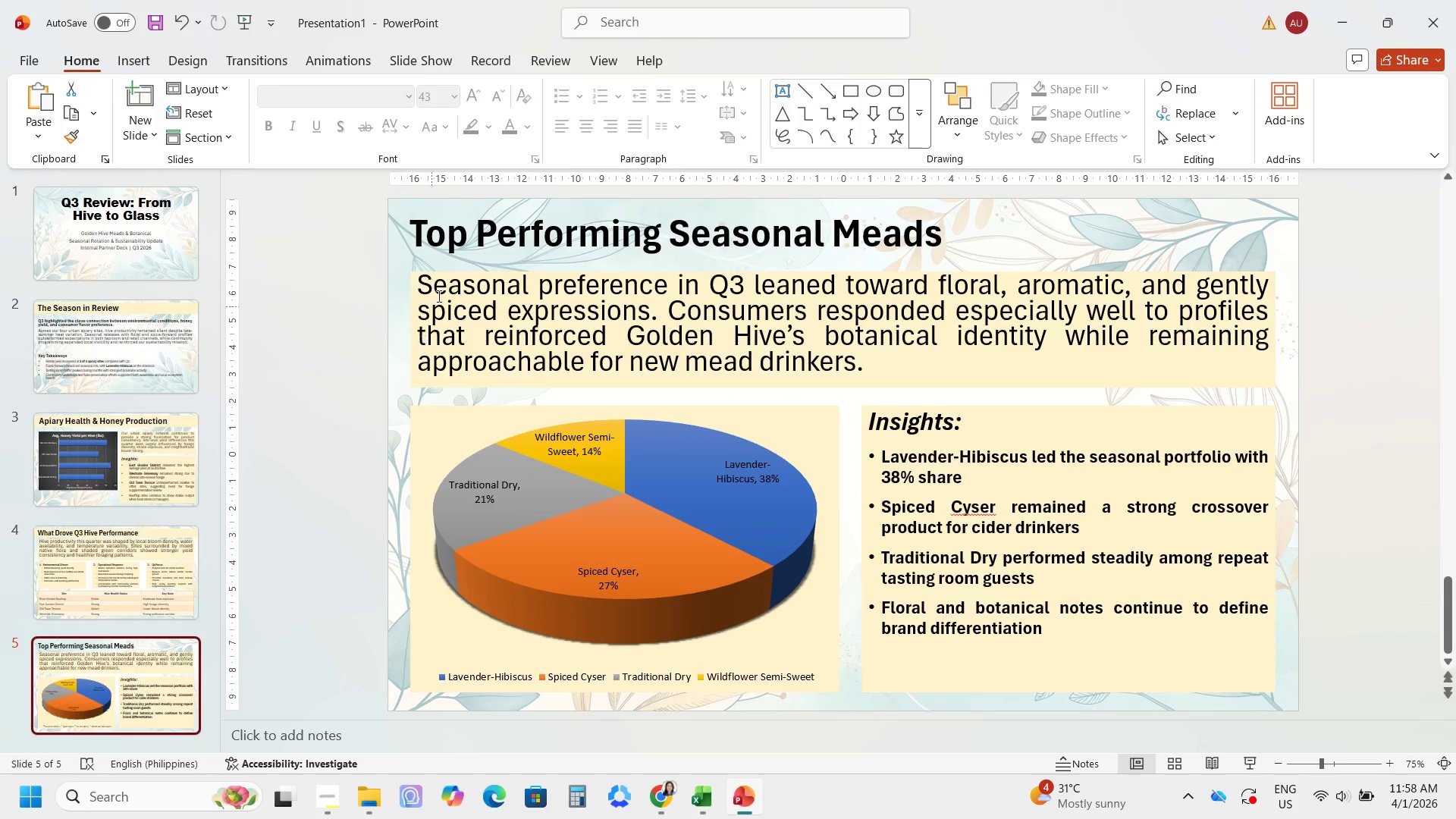 
left_click([497, 248])
 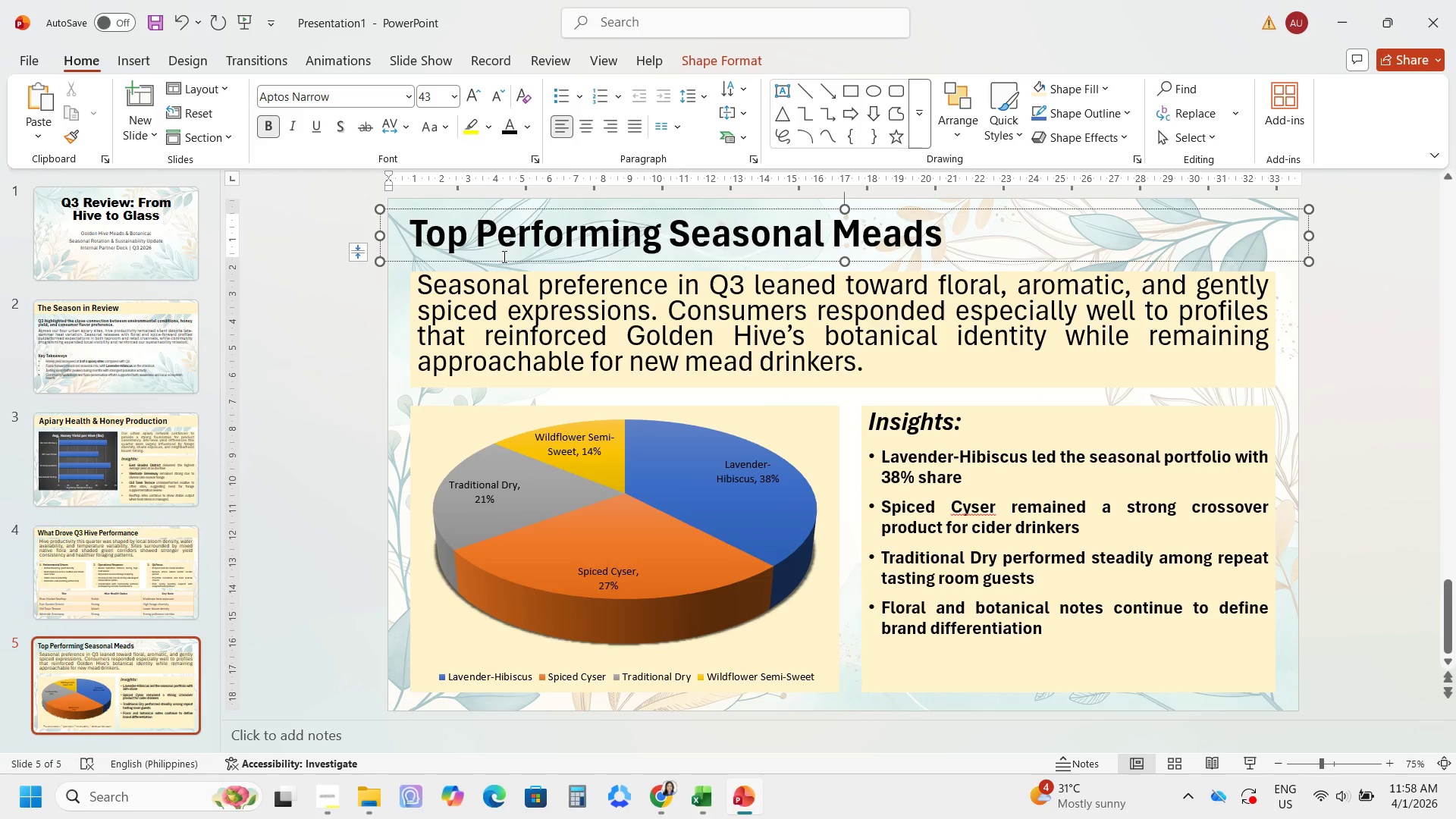 
left_click([504, 257])
 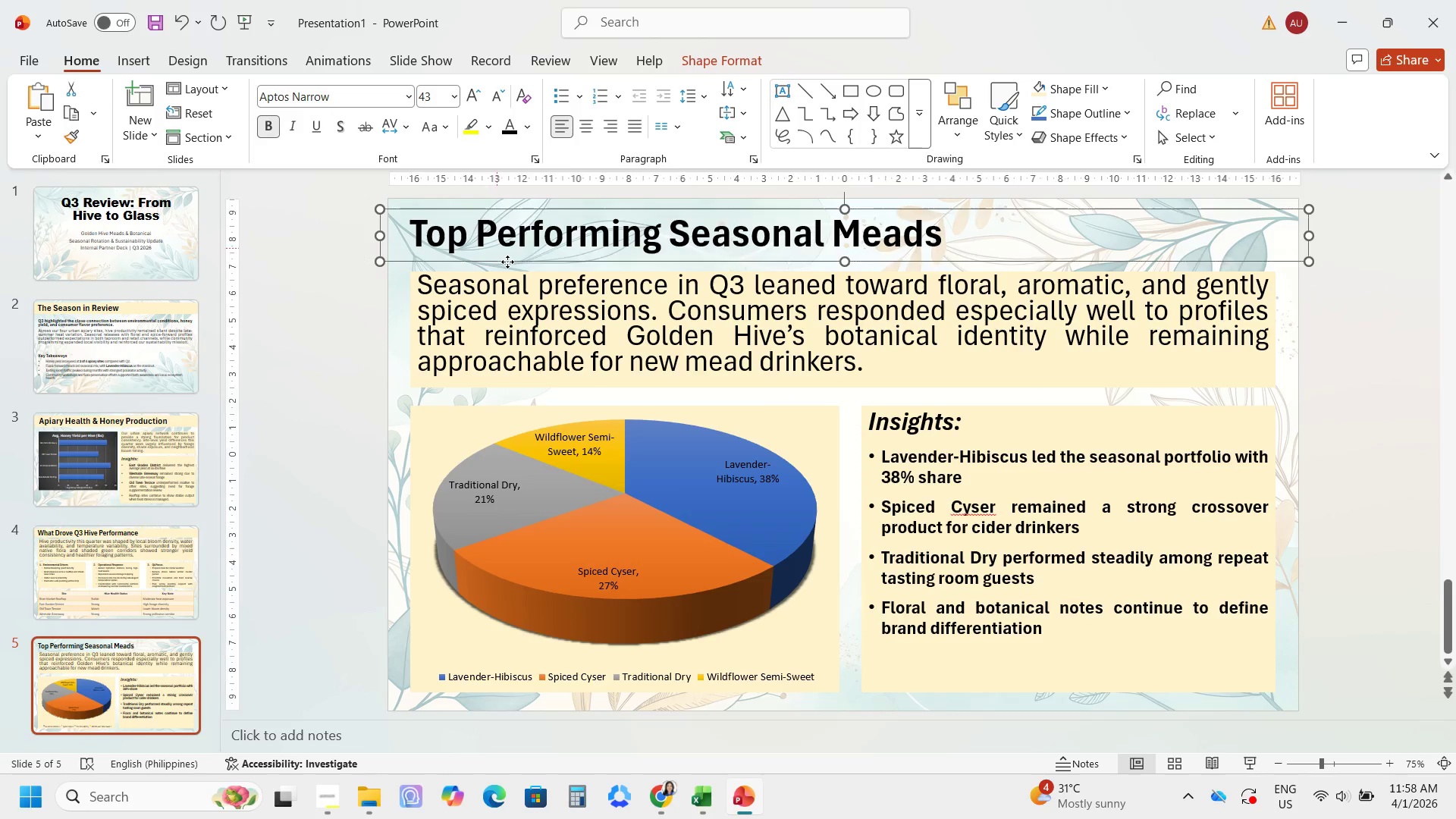 
left_click([507, 262])
 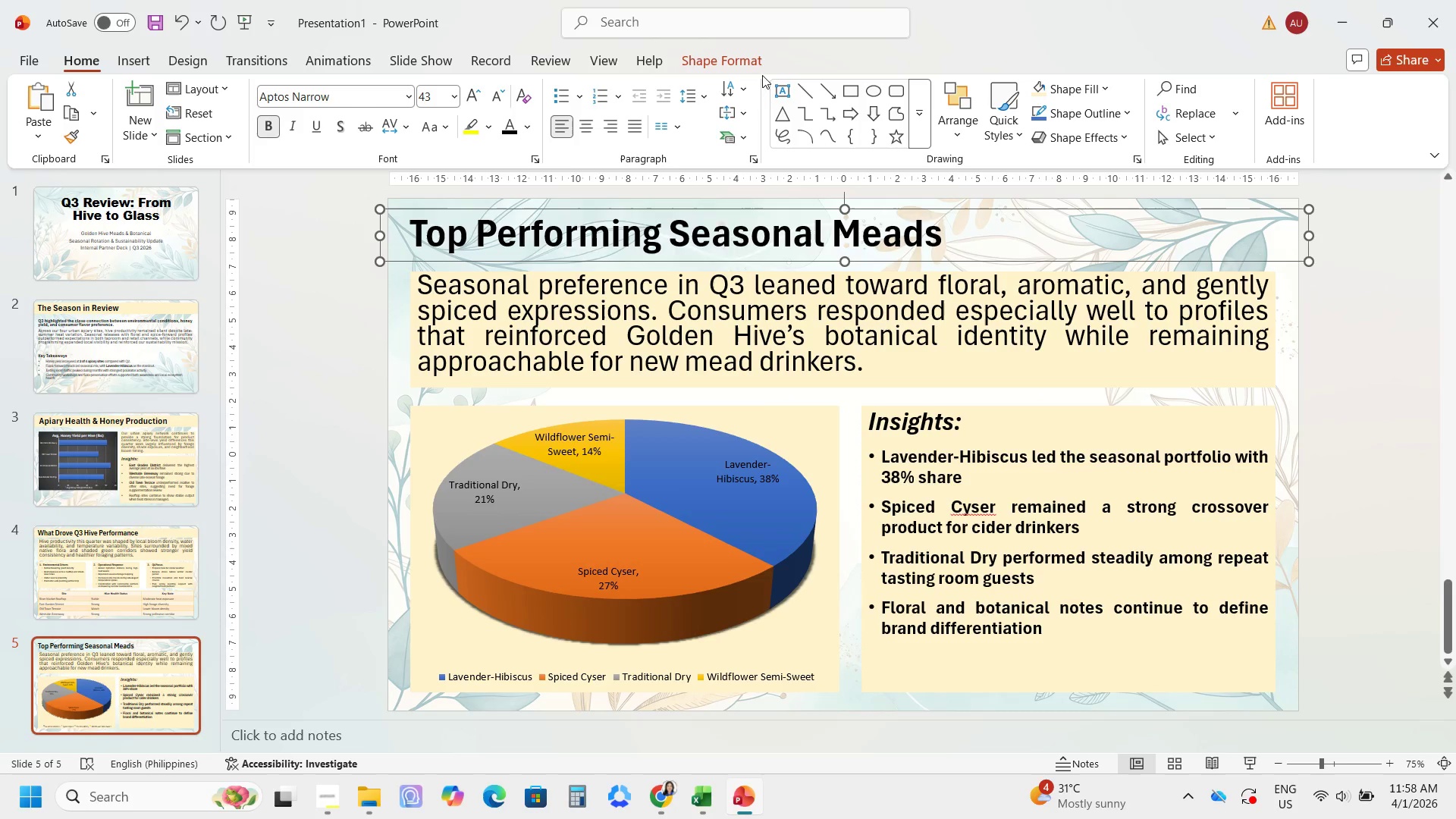 
left_click([757, 57])
 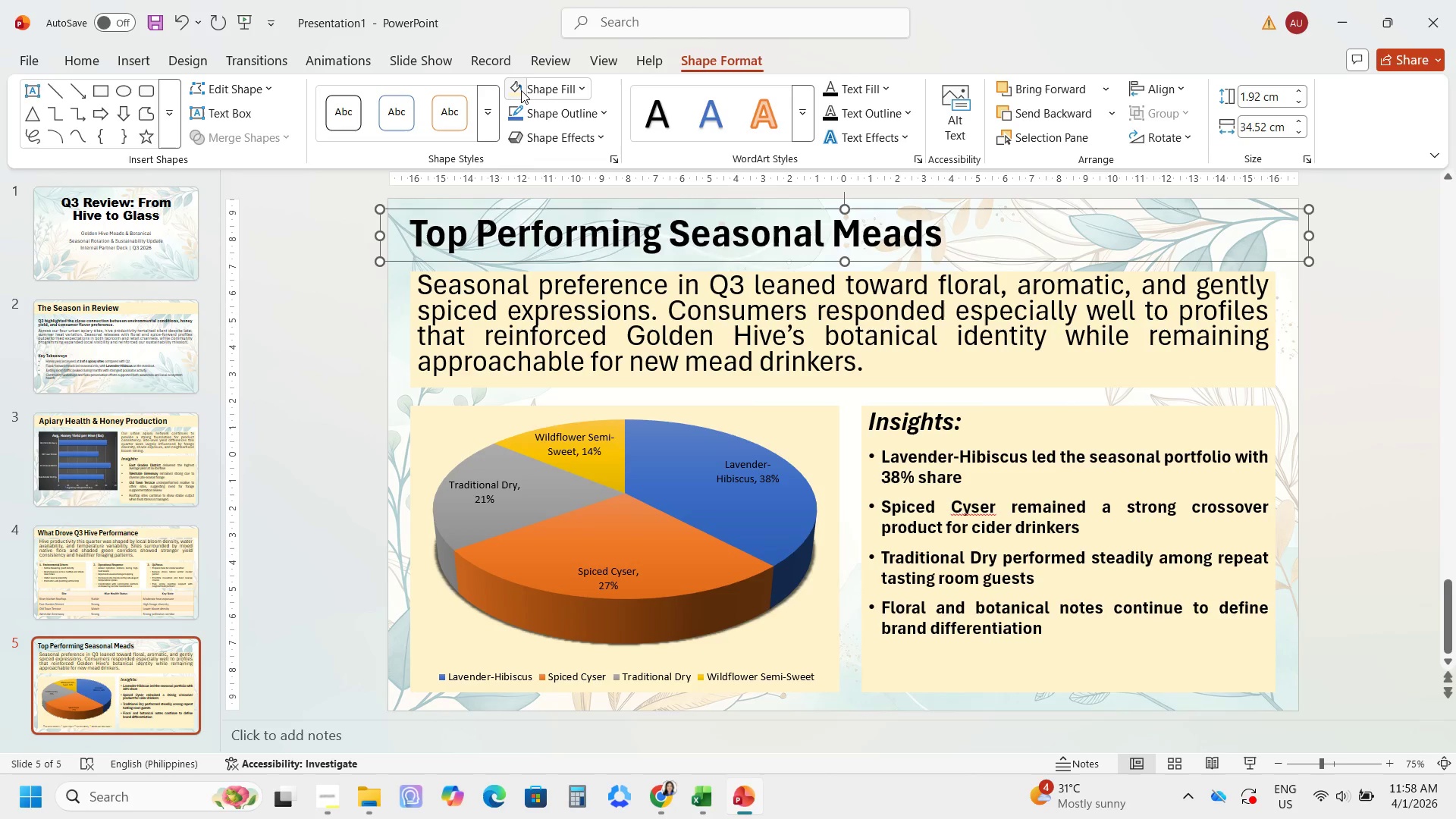 
left_click([521, 90])
 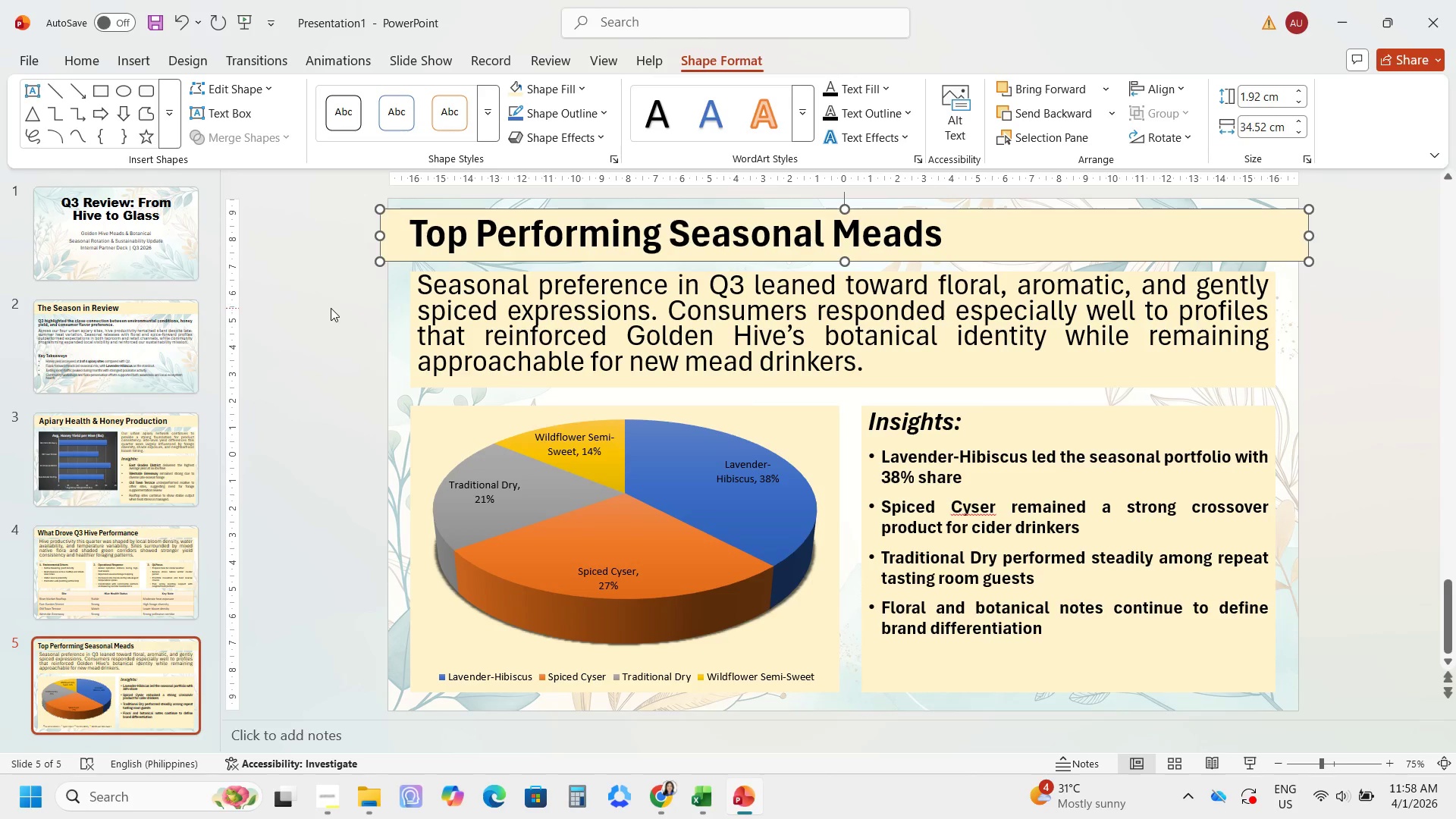 
left_click([331, 306])
 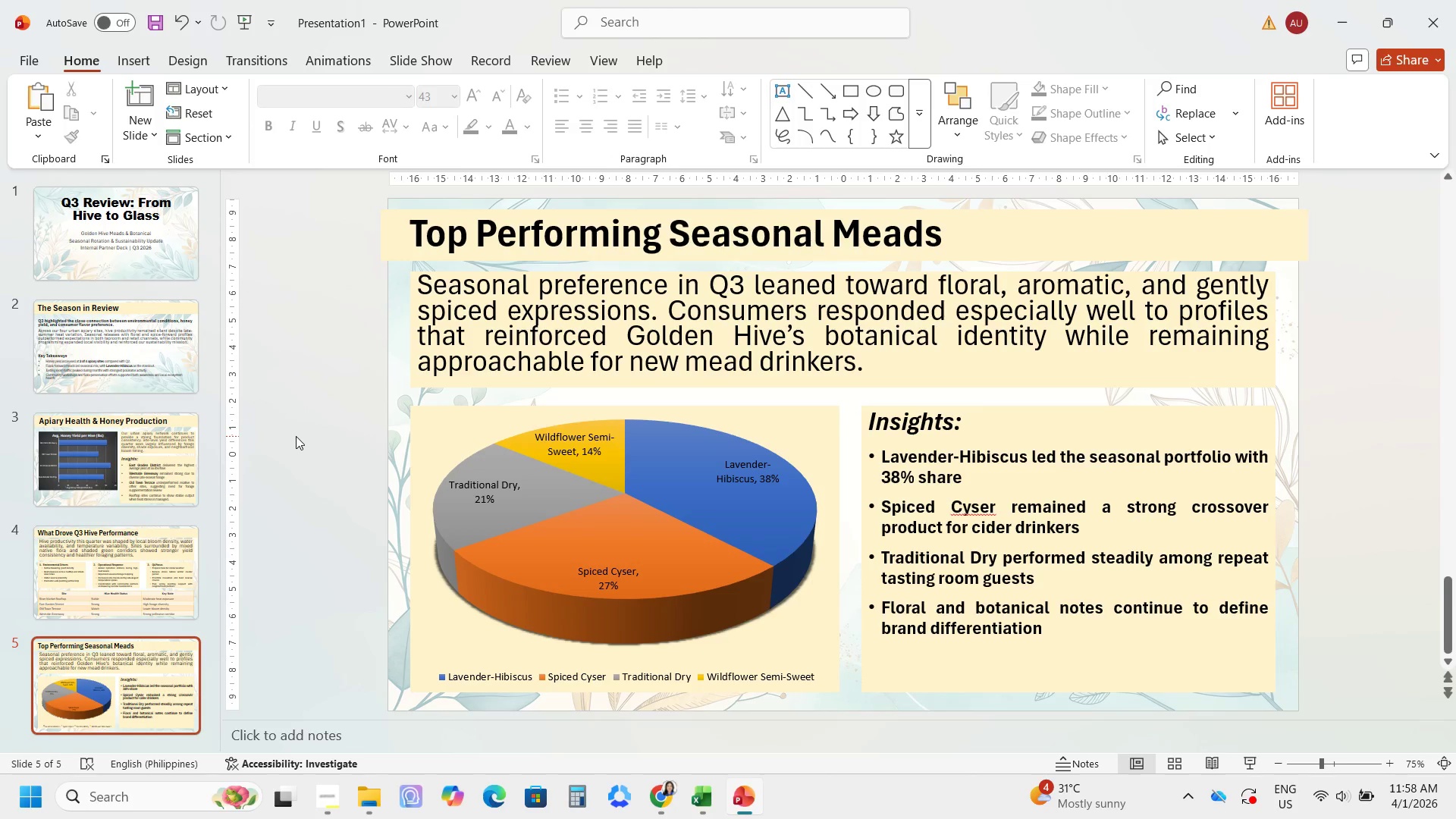 
key(Control+D)
 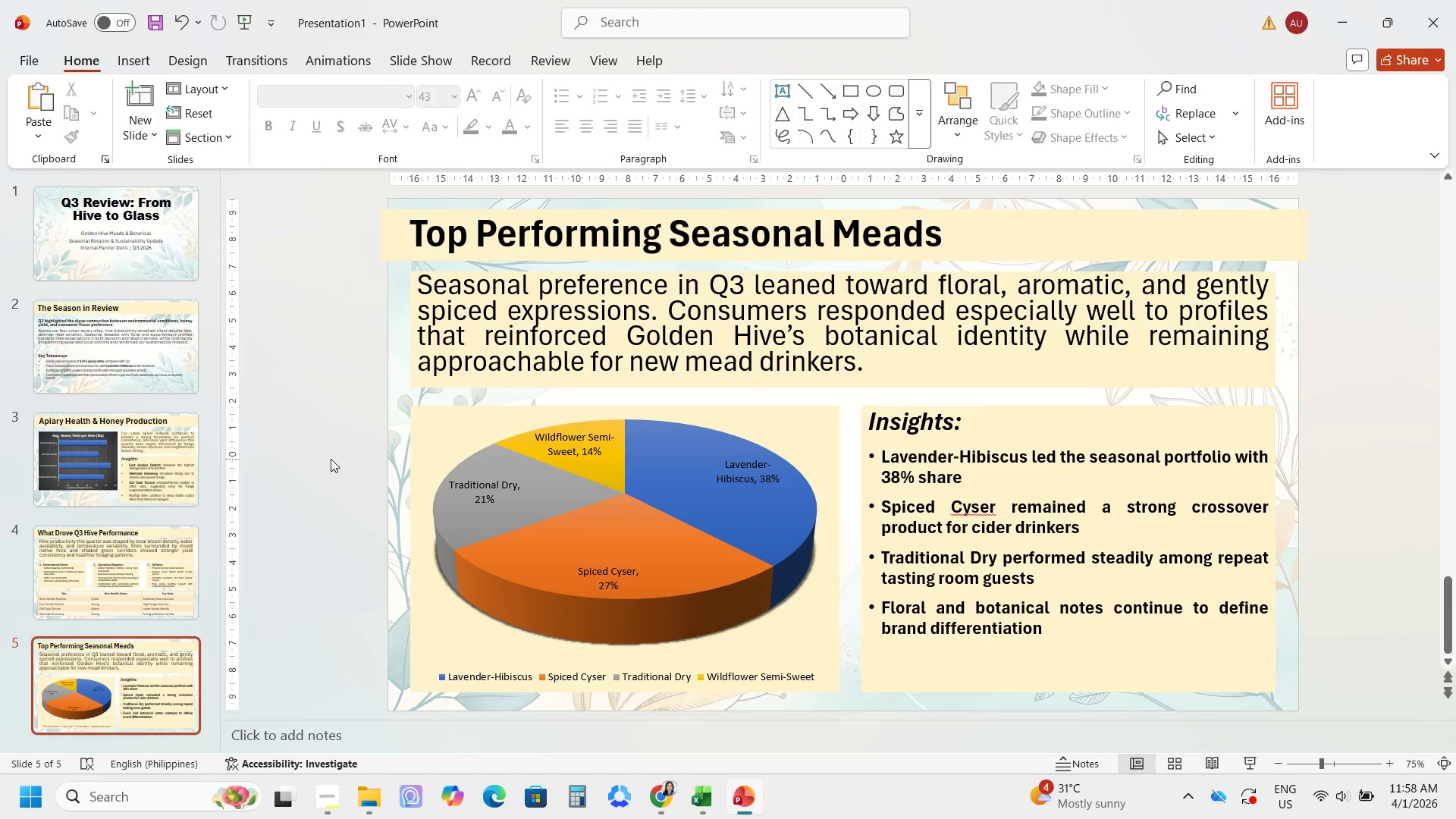 
scroll: coordinate [197, 560], scroll_direction: down, amount: 6.0
 